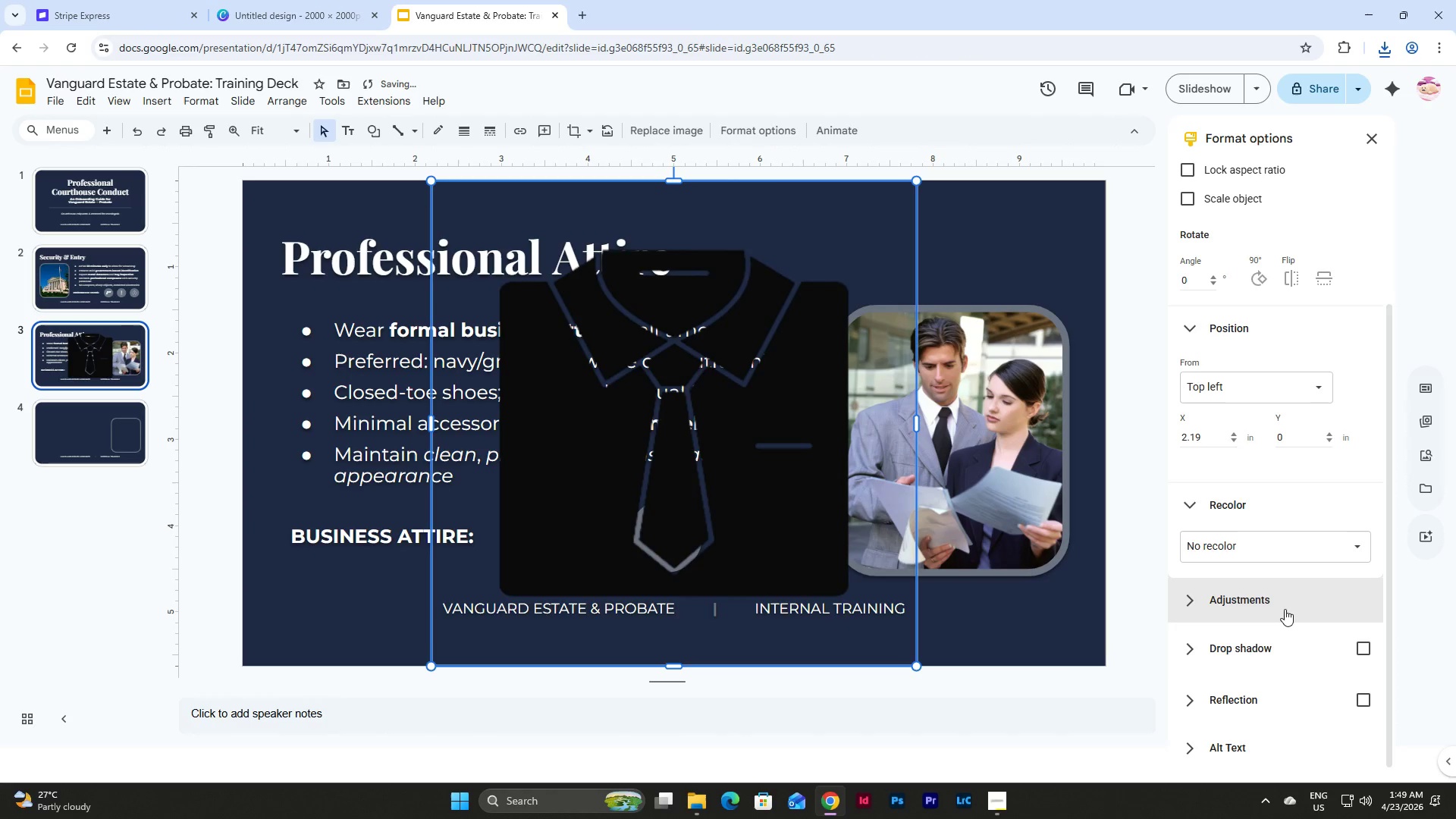 
left_click([1280, 549])
 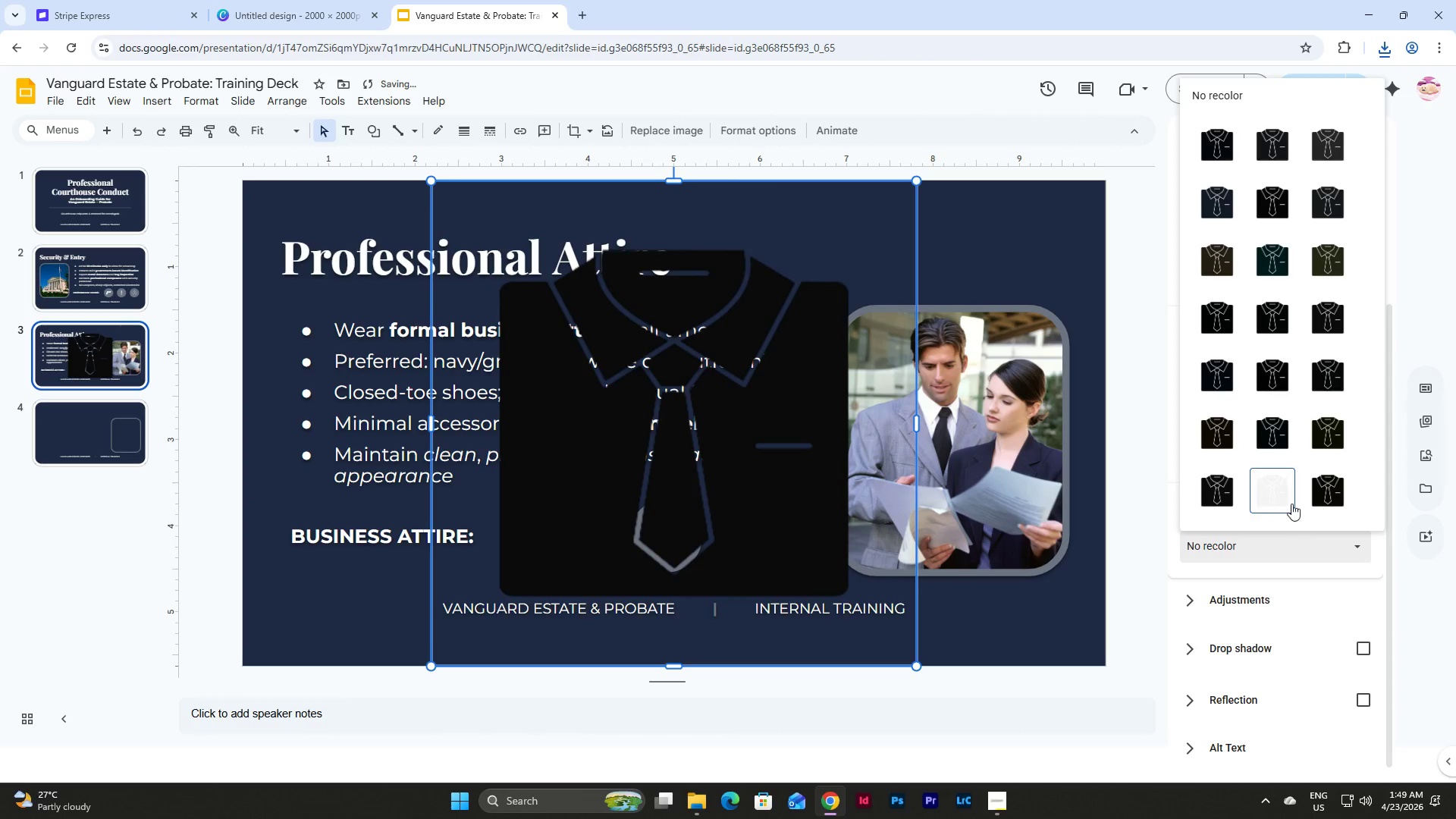 
left_click([1279, 491])
 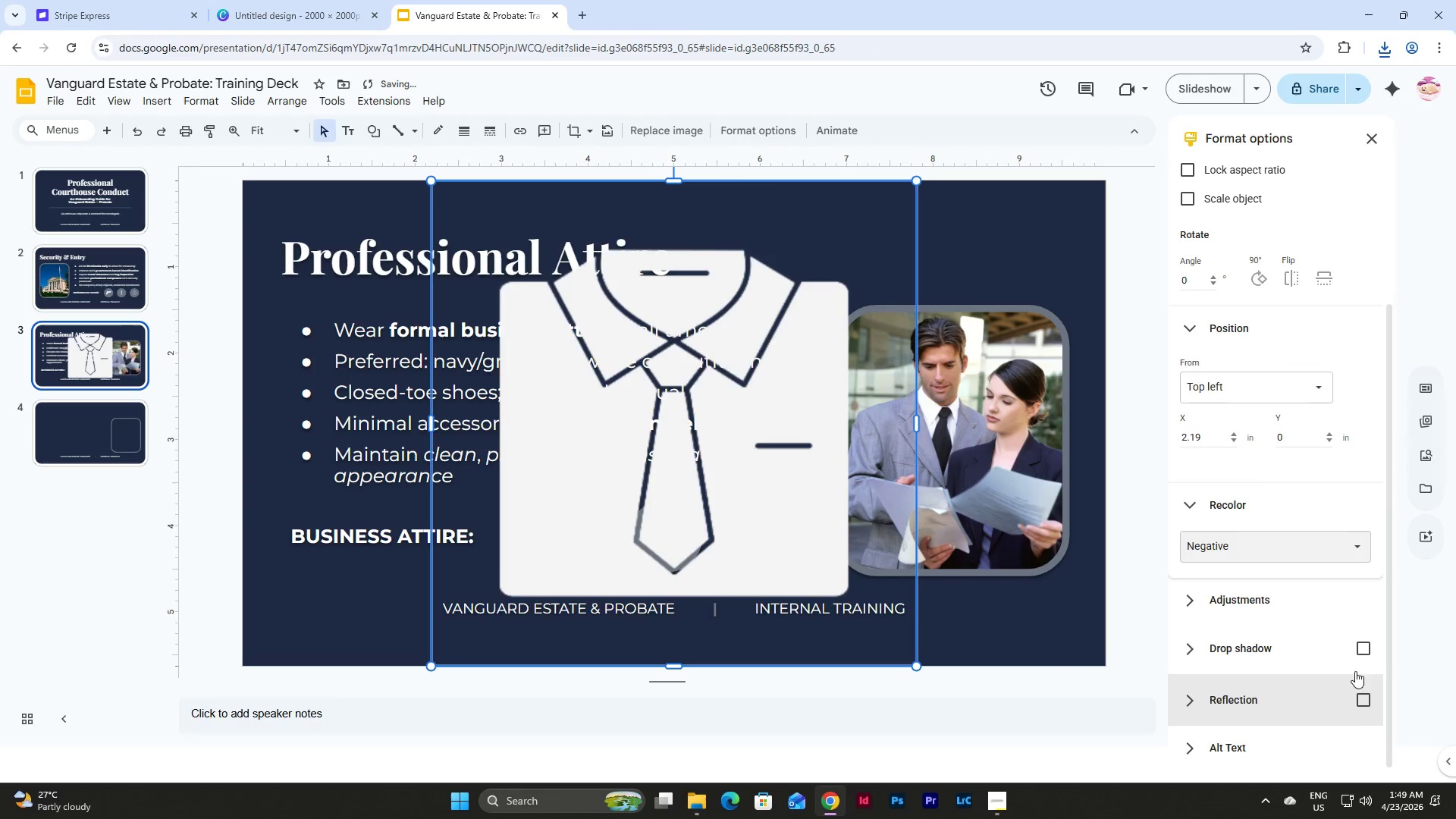 
left_click([1365, 648])
 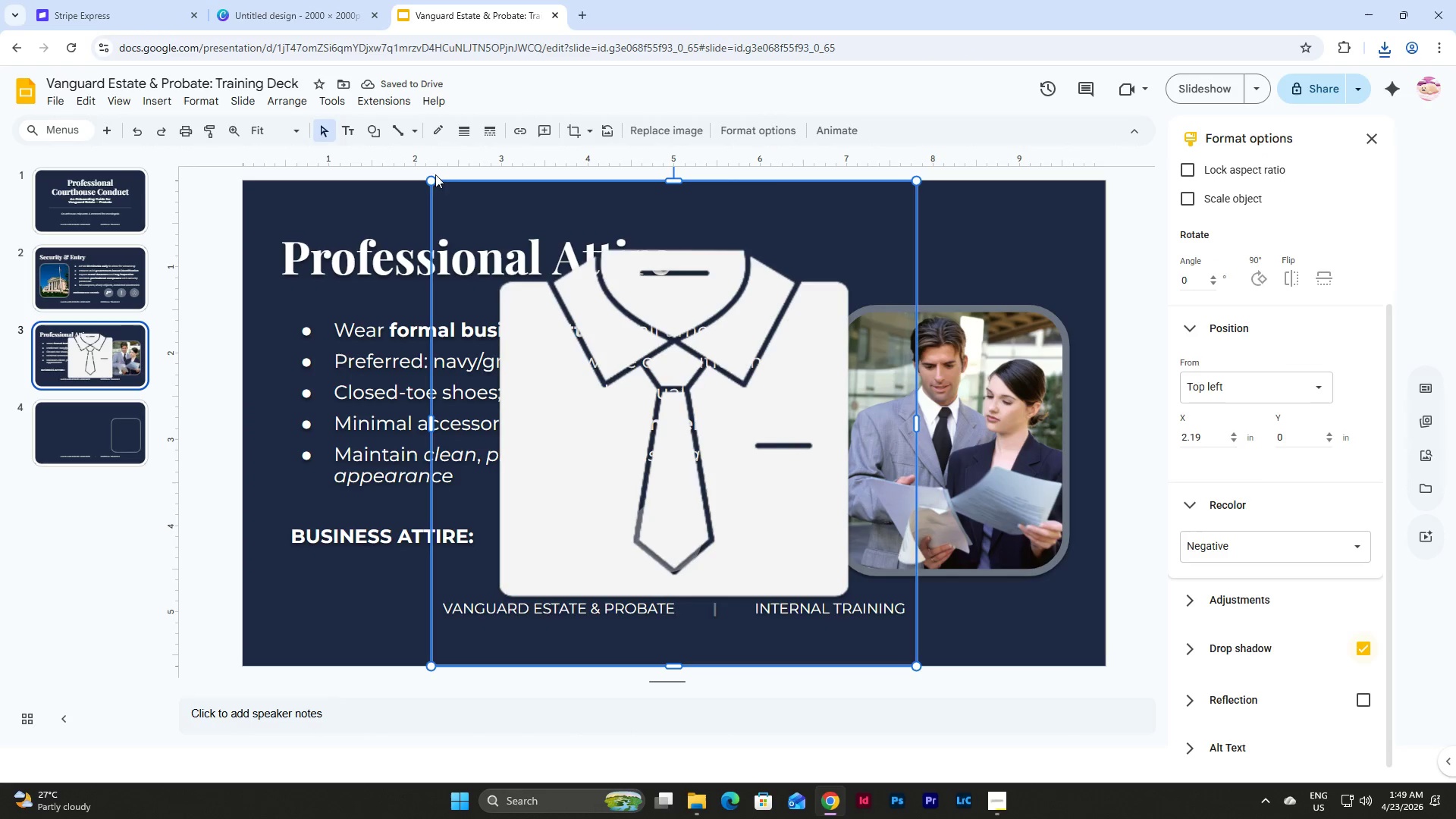 
left_click_drag(start_coordinate=[429, 182], to_coordinate=[864, 612])
 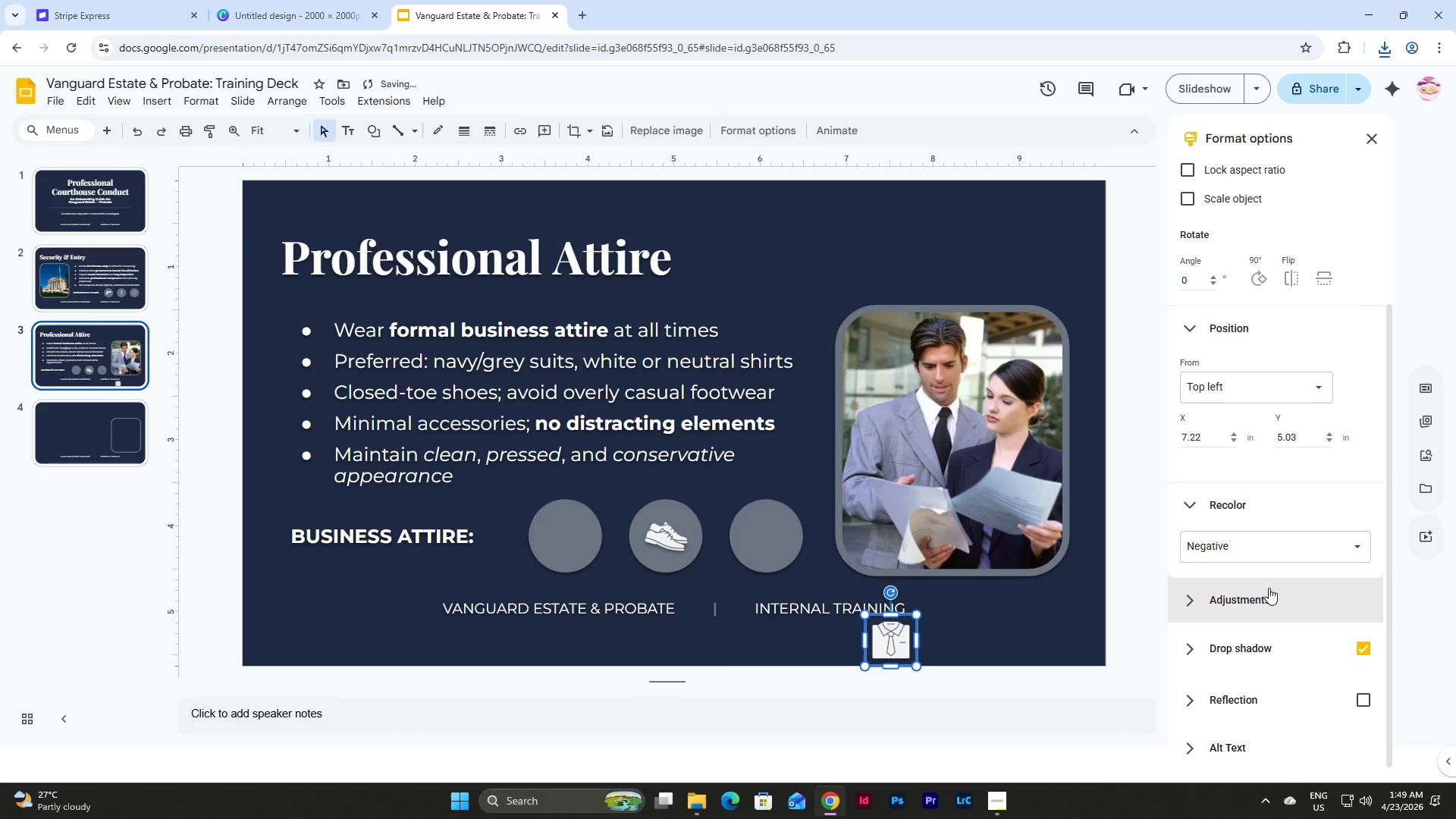 
scroll: coordinate [1183, 588], scroll_direction: up, amount: 8.0
 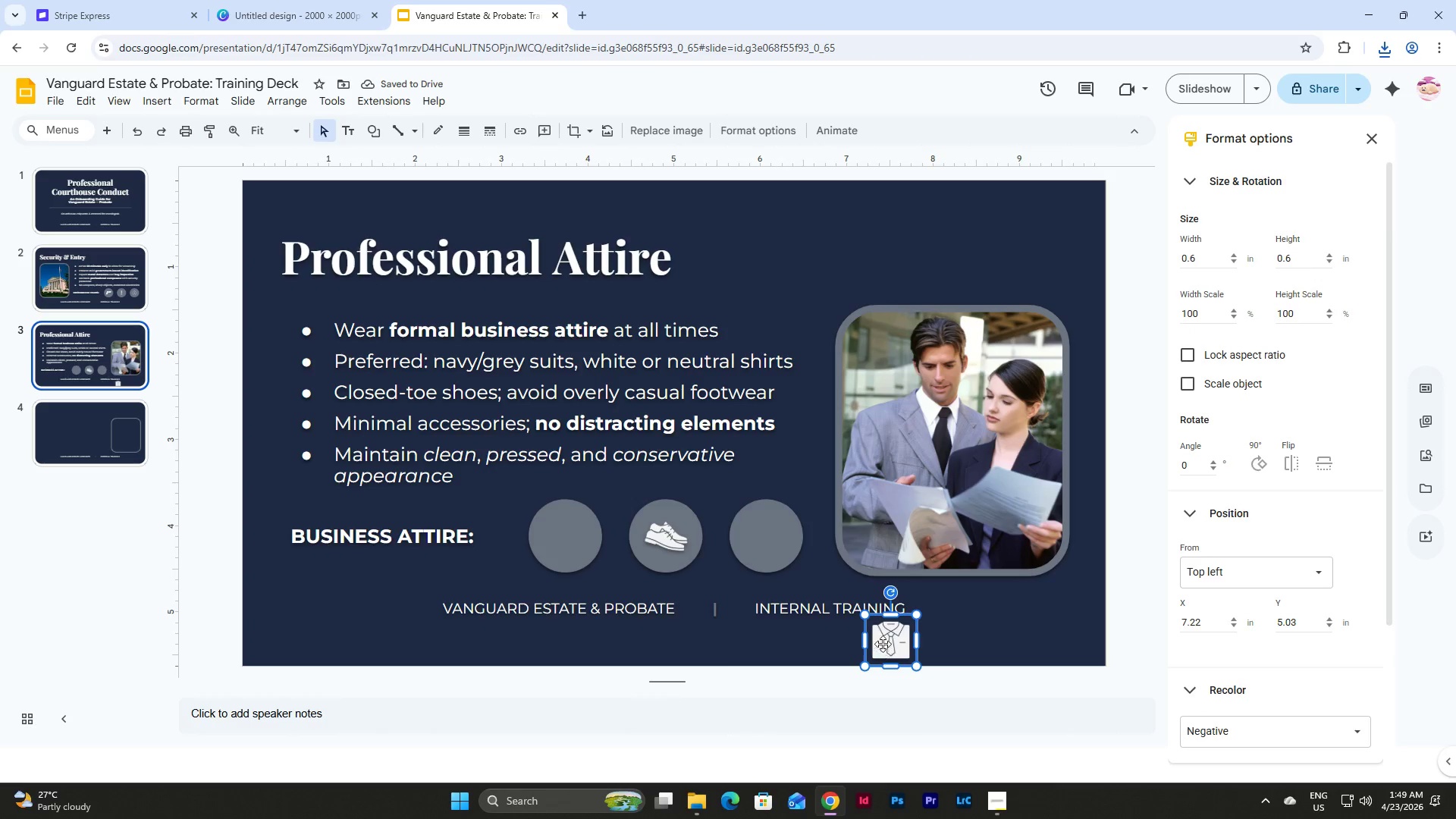 
left_click_drag(start_coordinate=[894, 642], to_coordinate=[567, 538])
 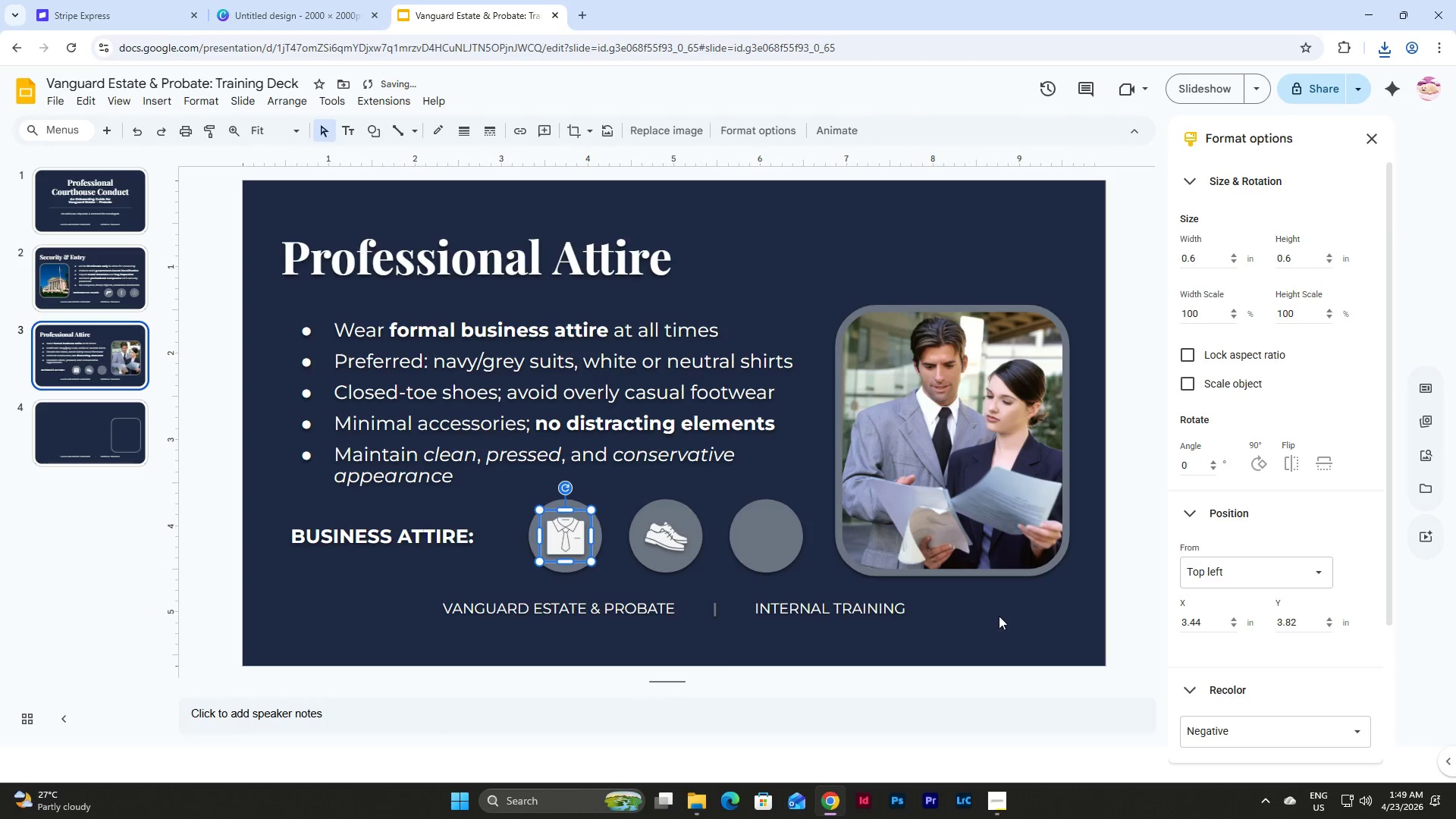 
left_click([1018, 624])
 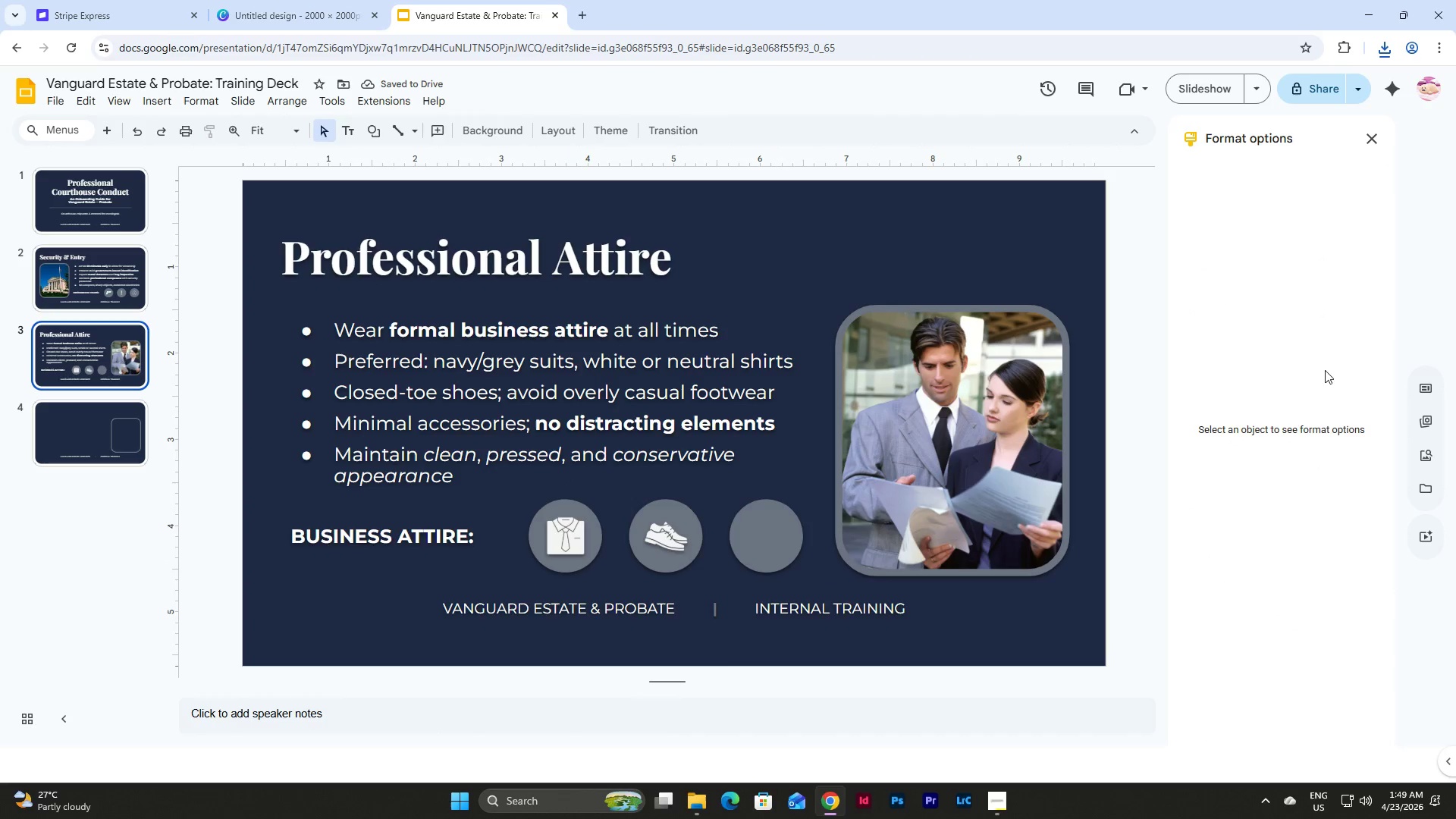 
left_click([1428, 463])
 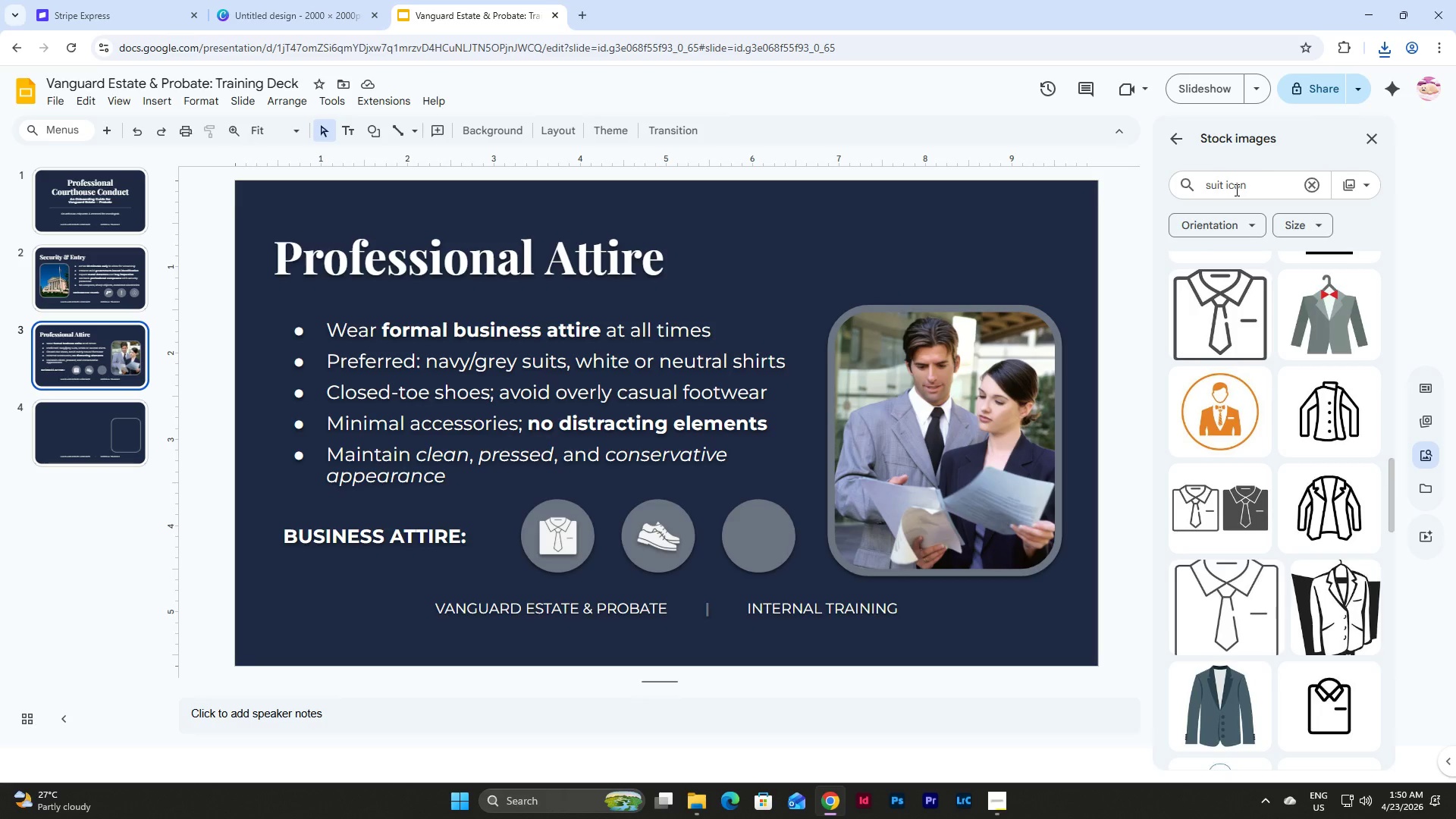 
wait(26.55)
 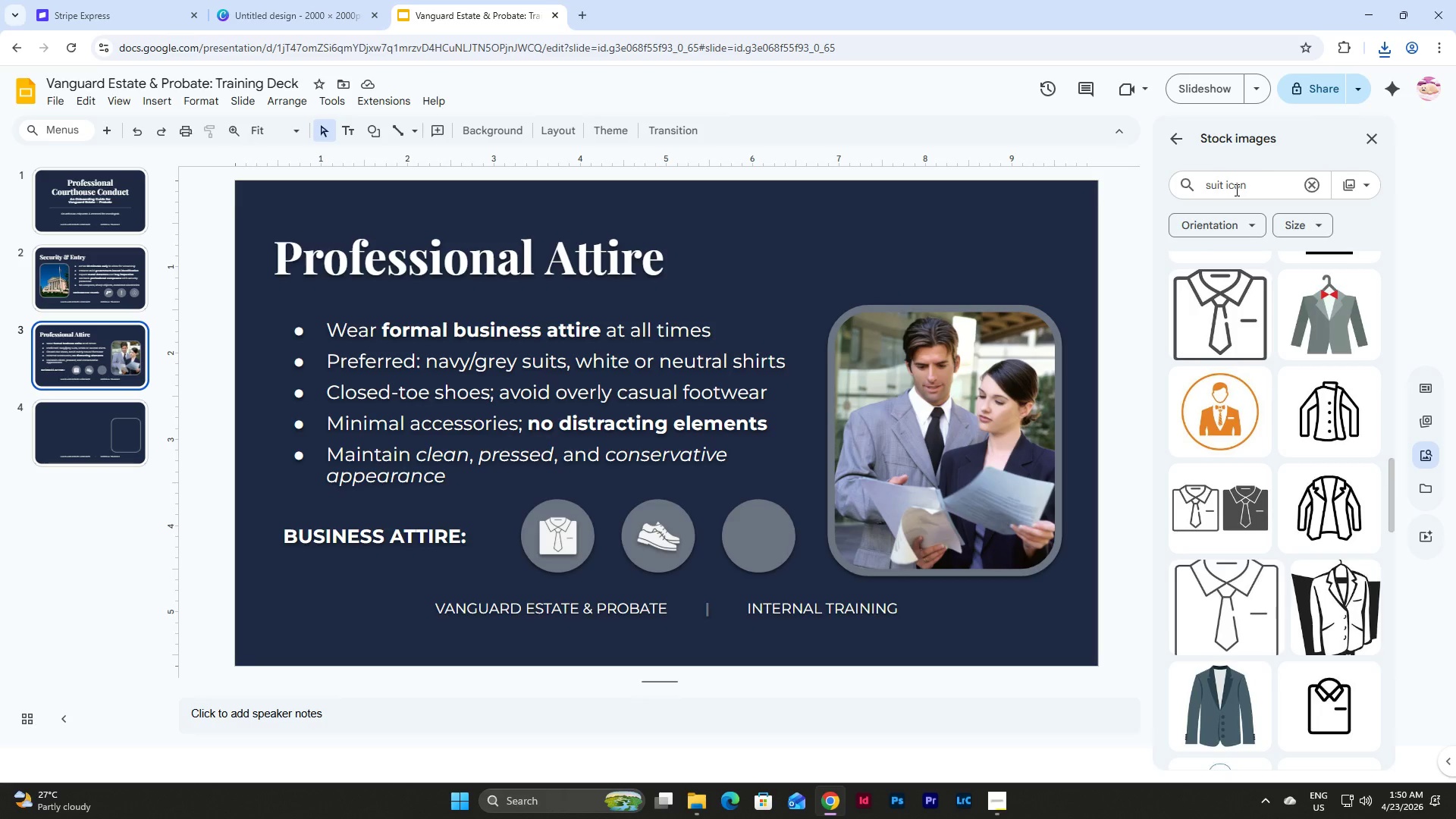 
left_click_drag(start_coordinate=[1223, 186], to_coordinate=[1185, 187])
 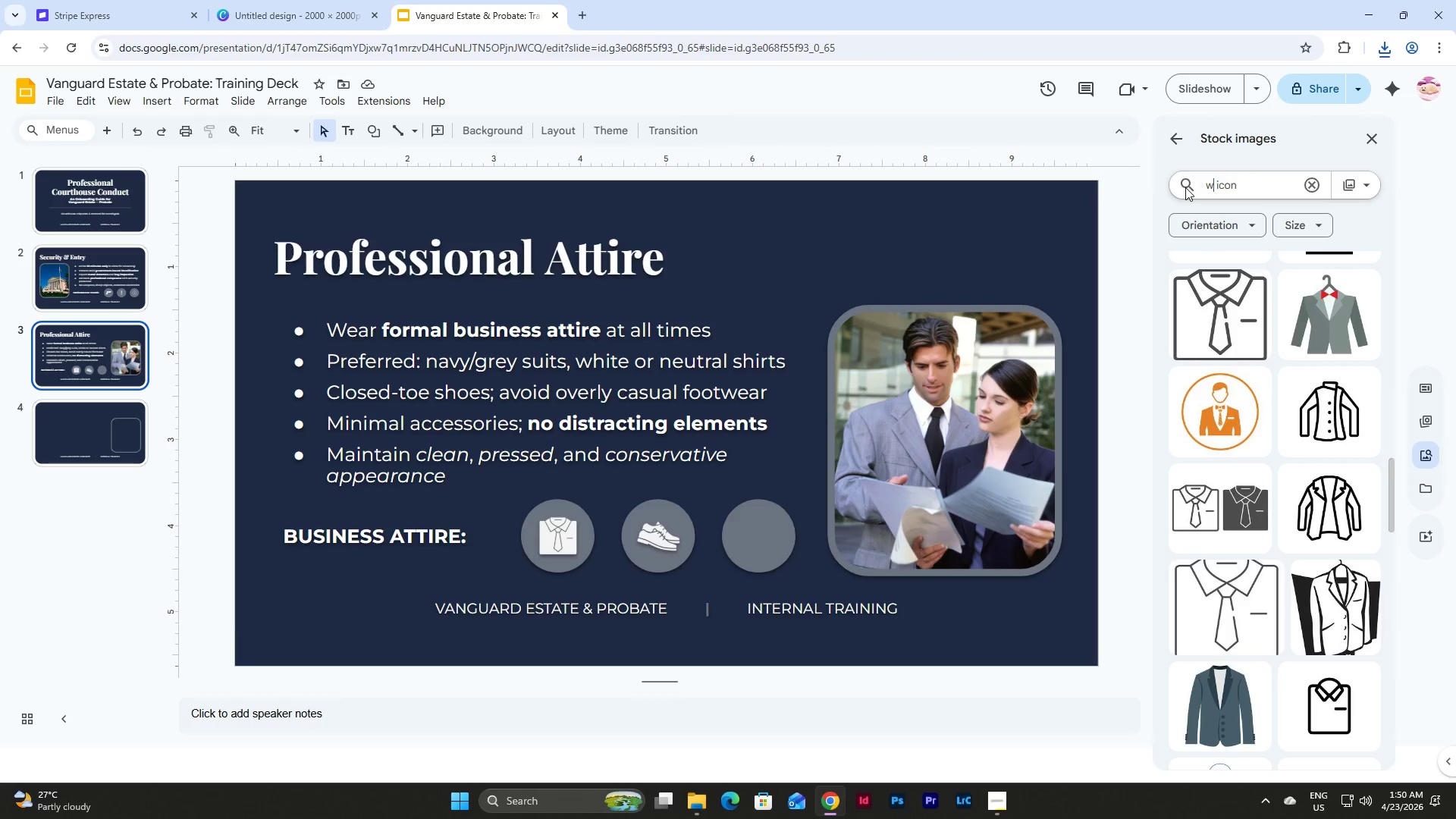 
type(watch)
 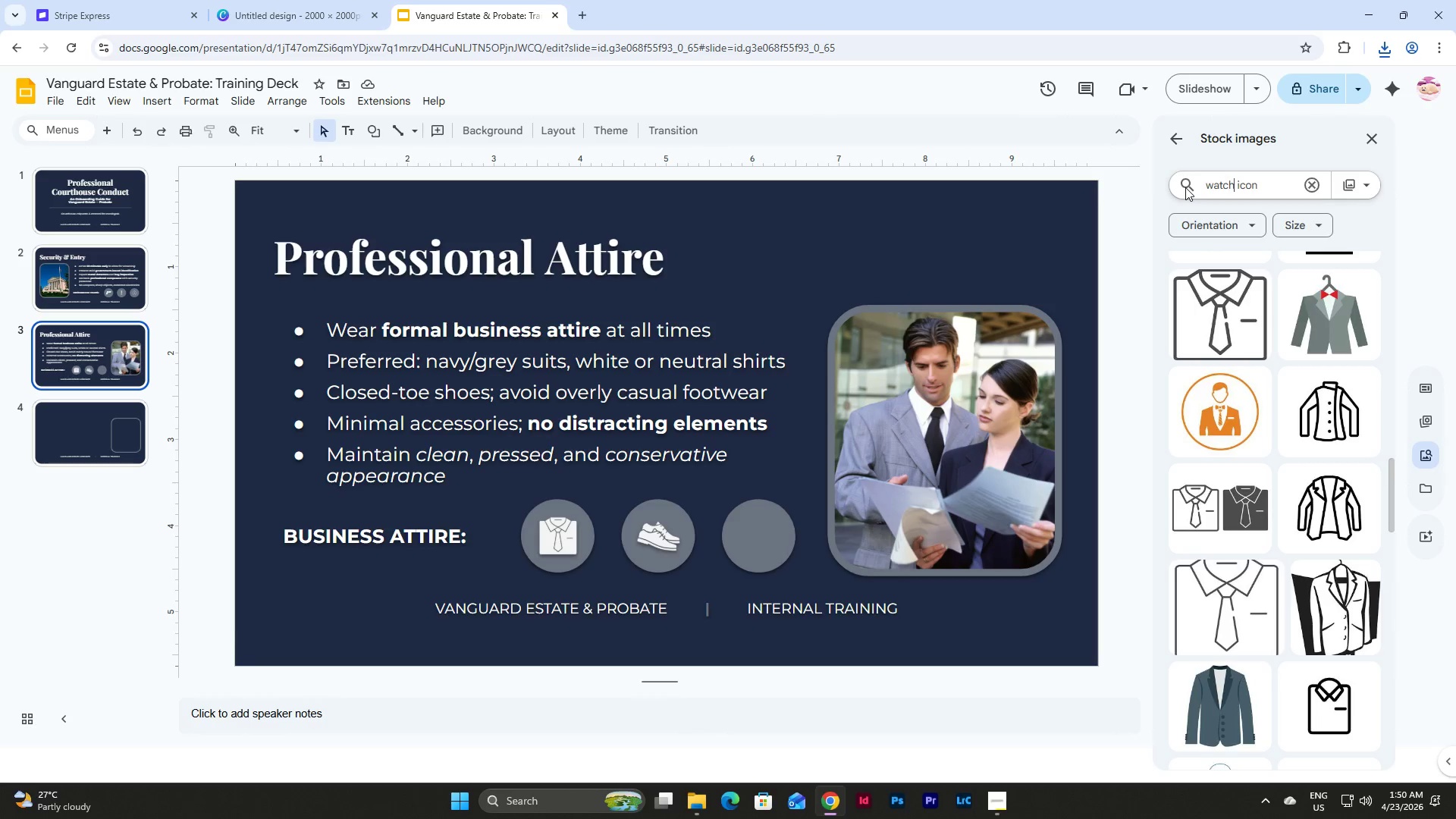 
key(Enter)
 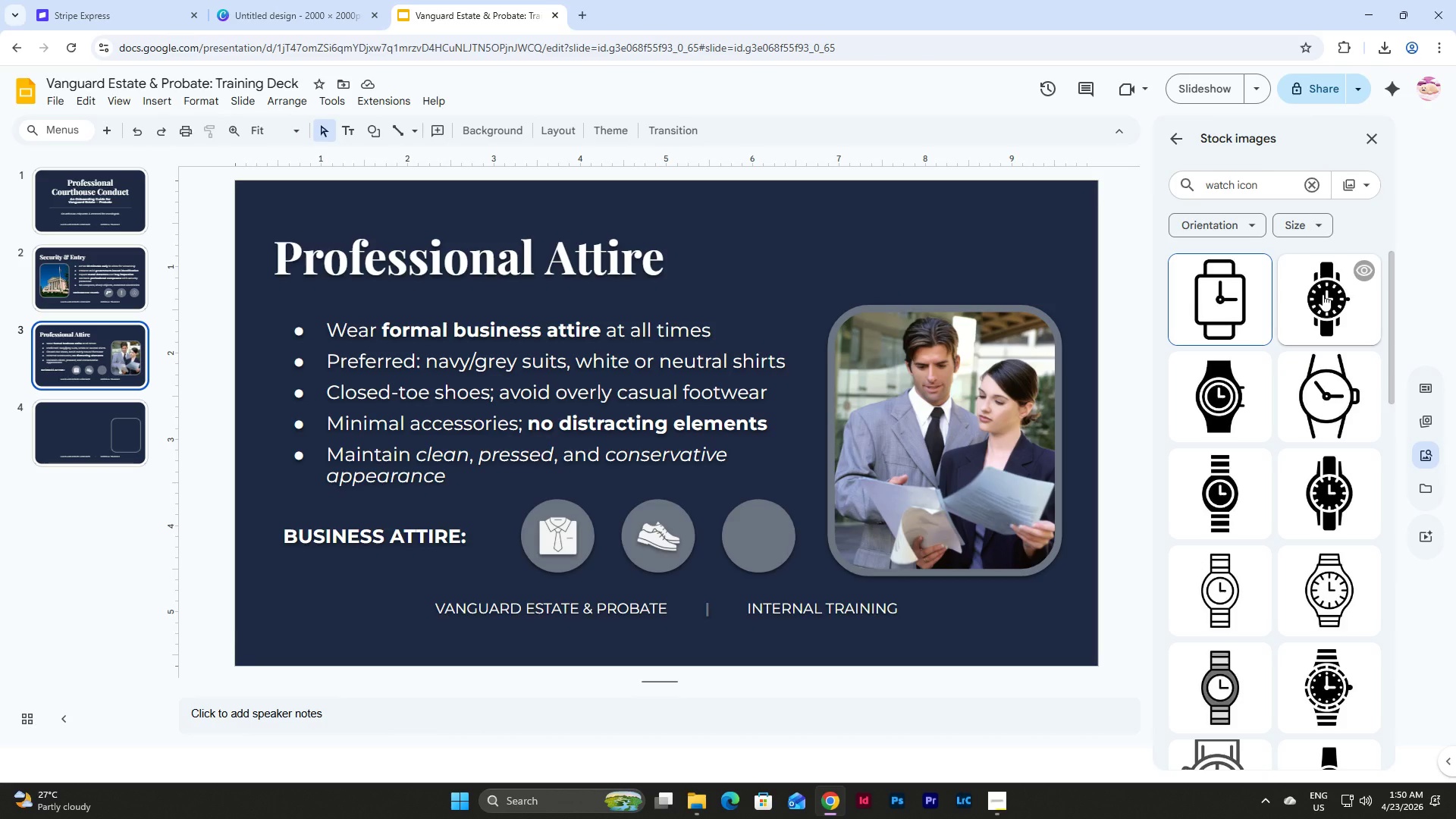 
wait(6.56)
 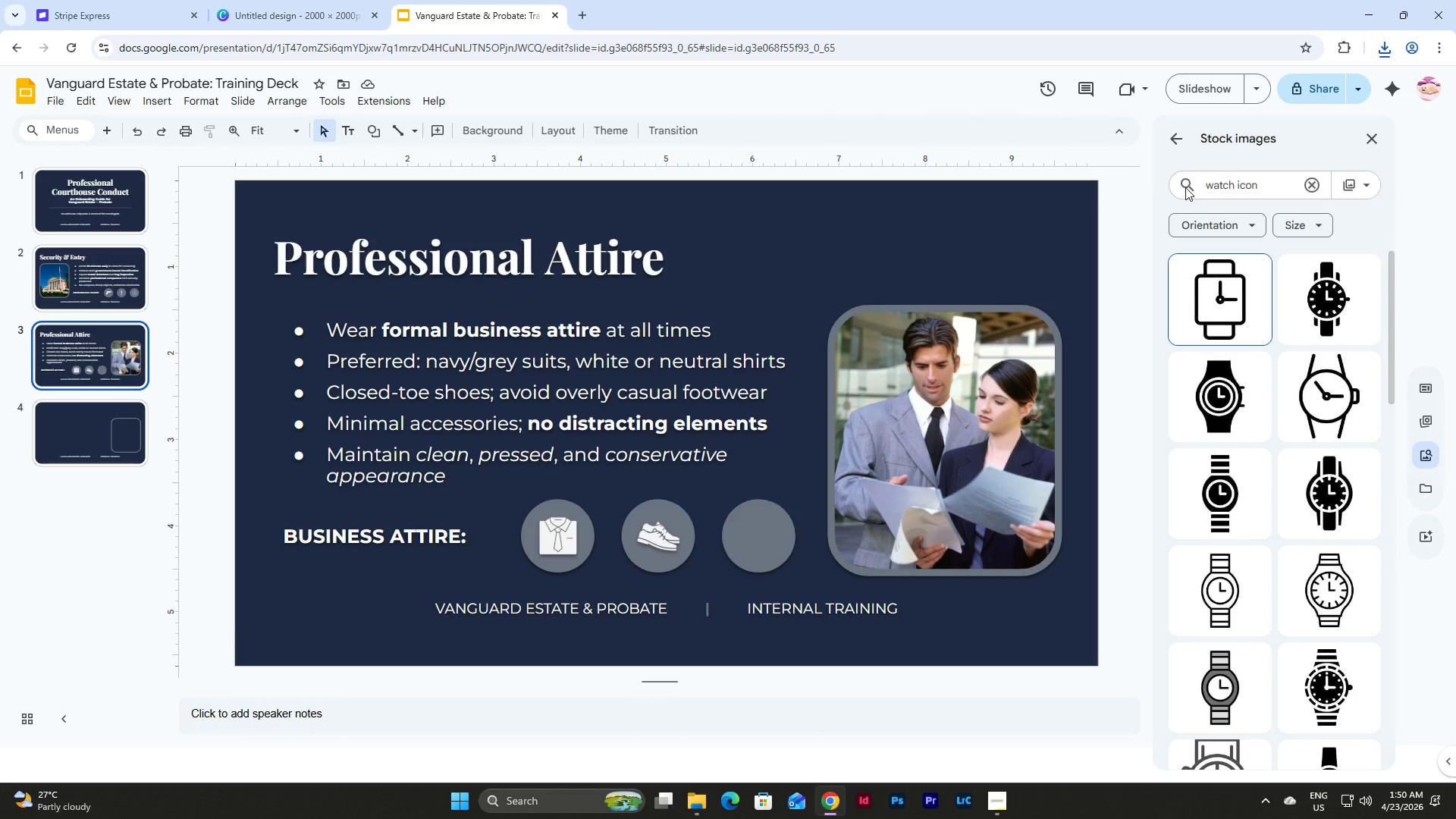 
scroll: coordinate [1314, 447], scroll_direction: down, amount: 3.0
 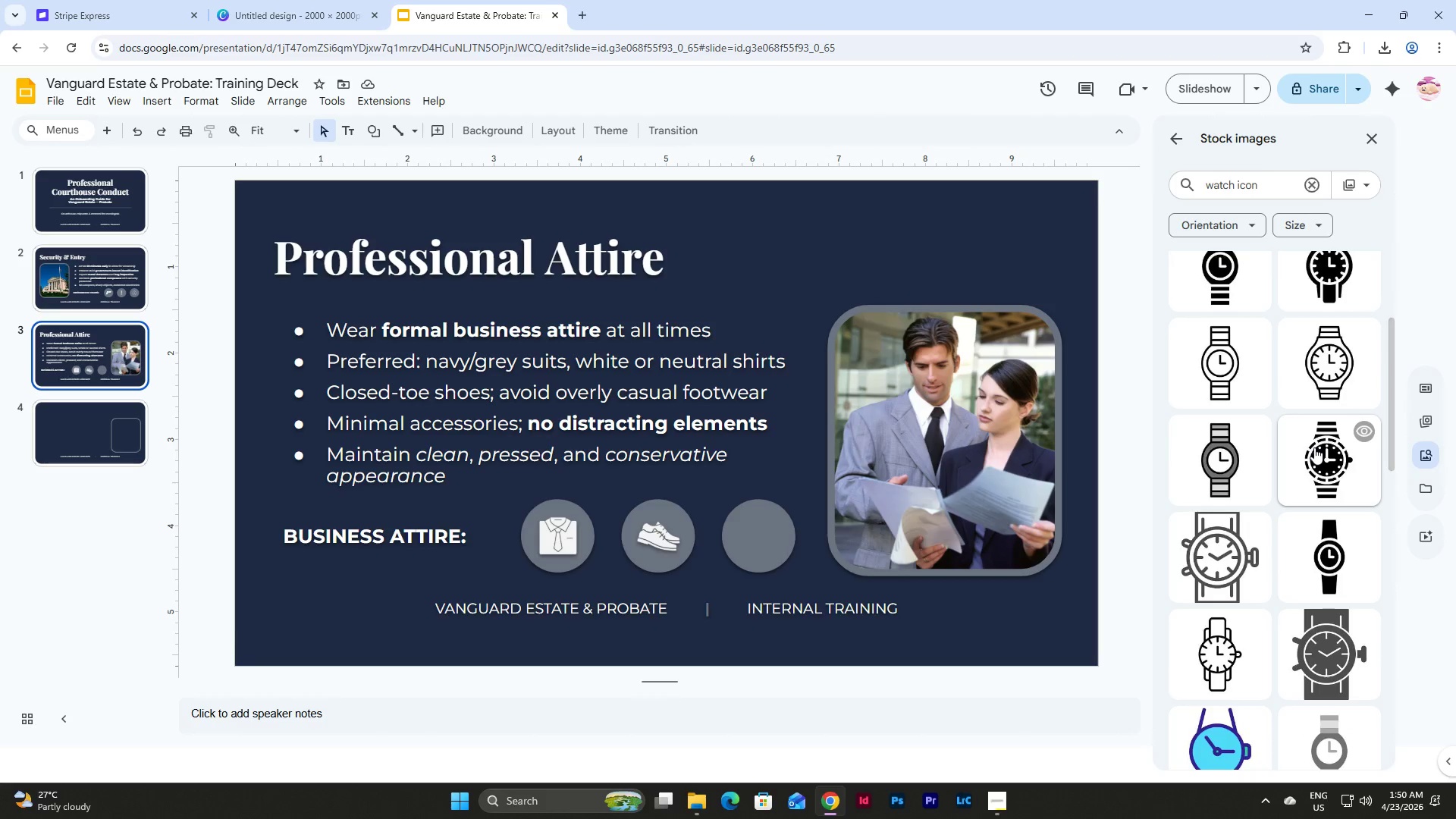 
scroll: coordinate [1335, 488], scroll_direction: up, amount: 7.0
 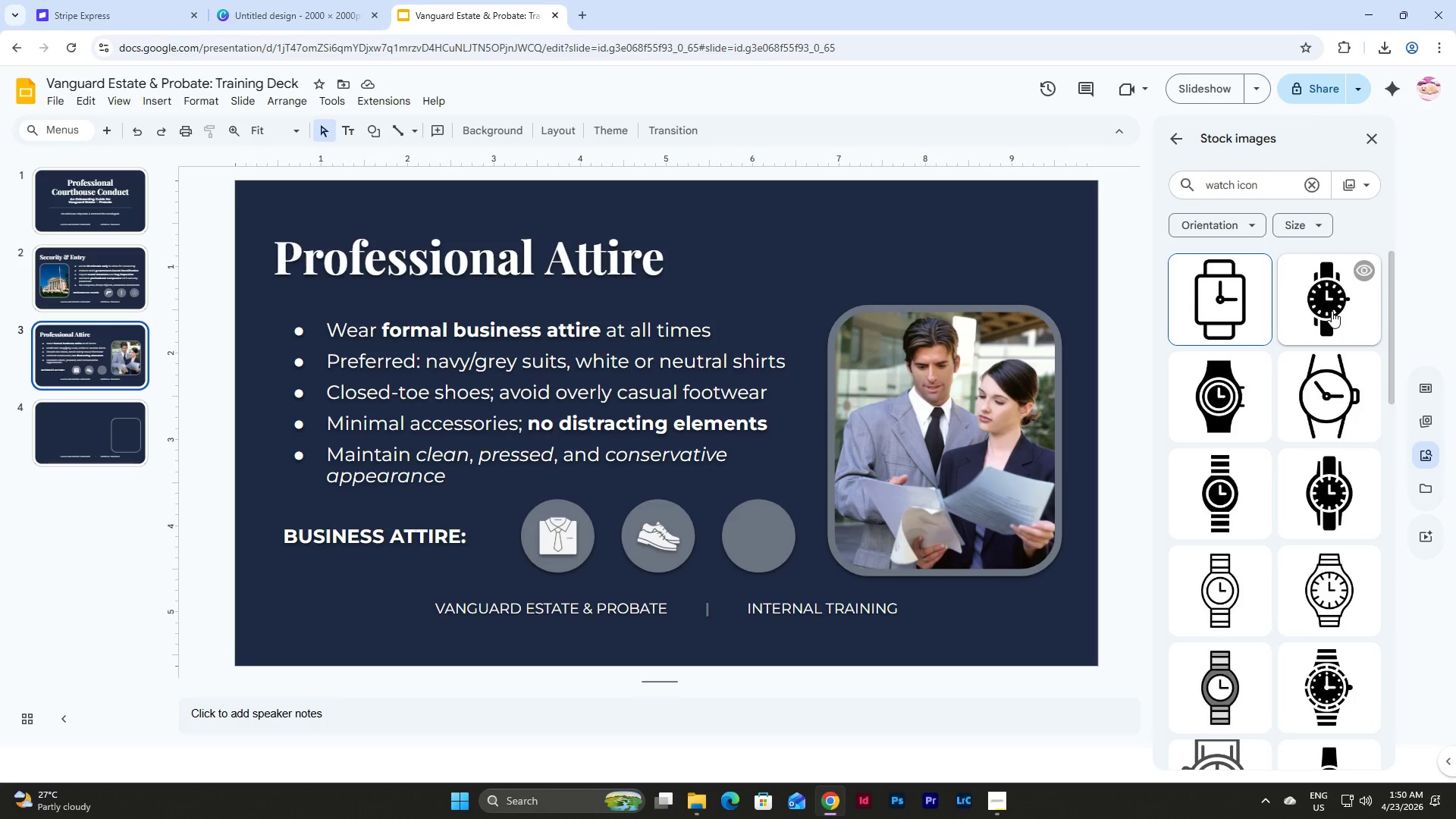 
wait(9.59)
 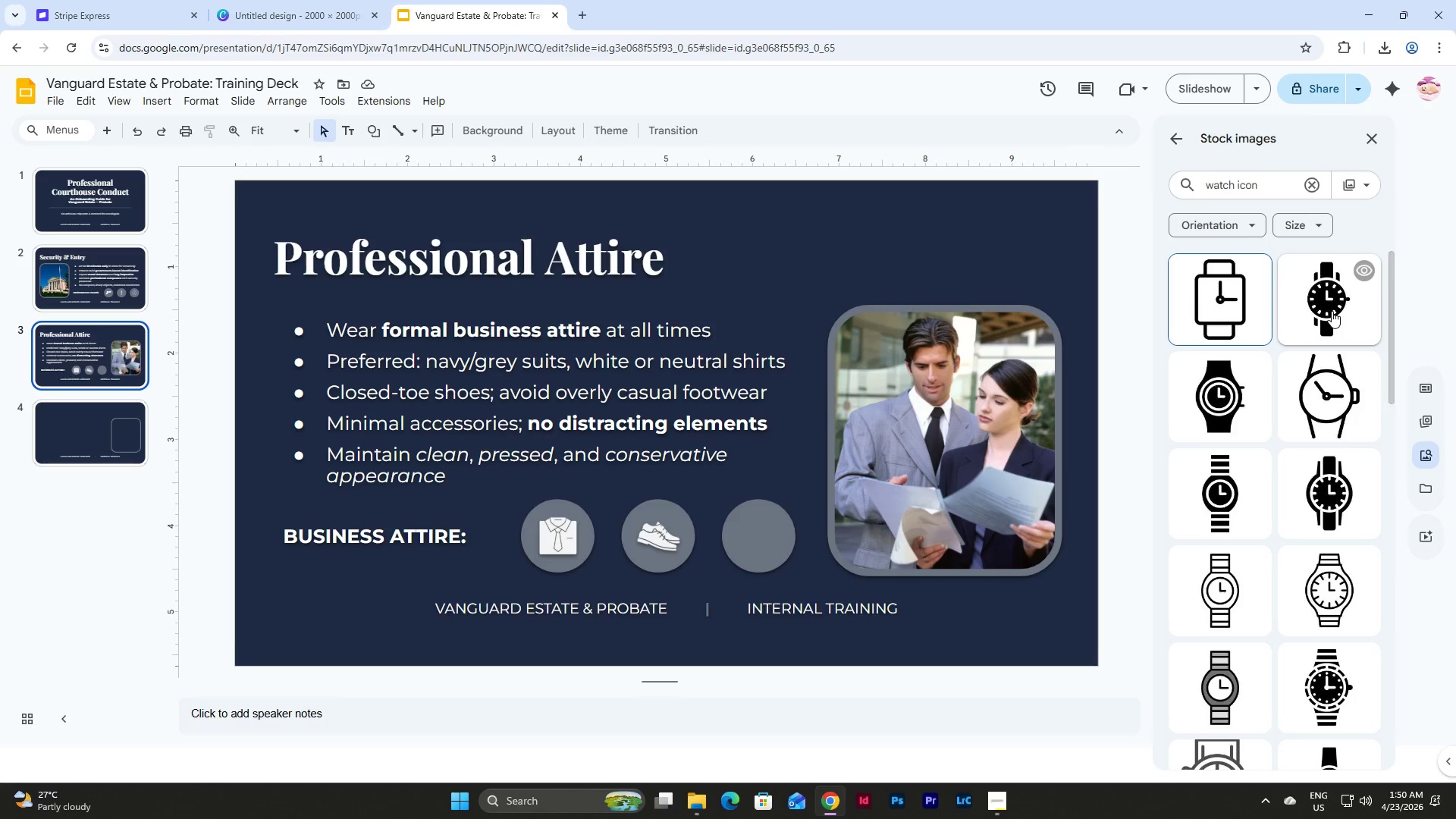 
left_click([1330, 482])
 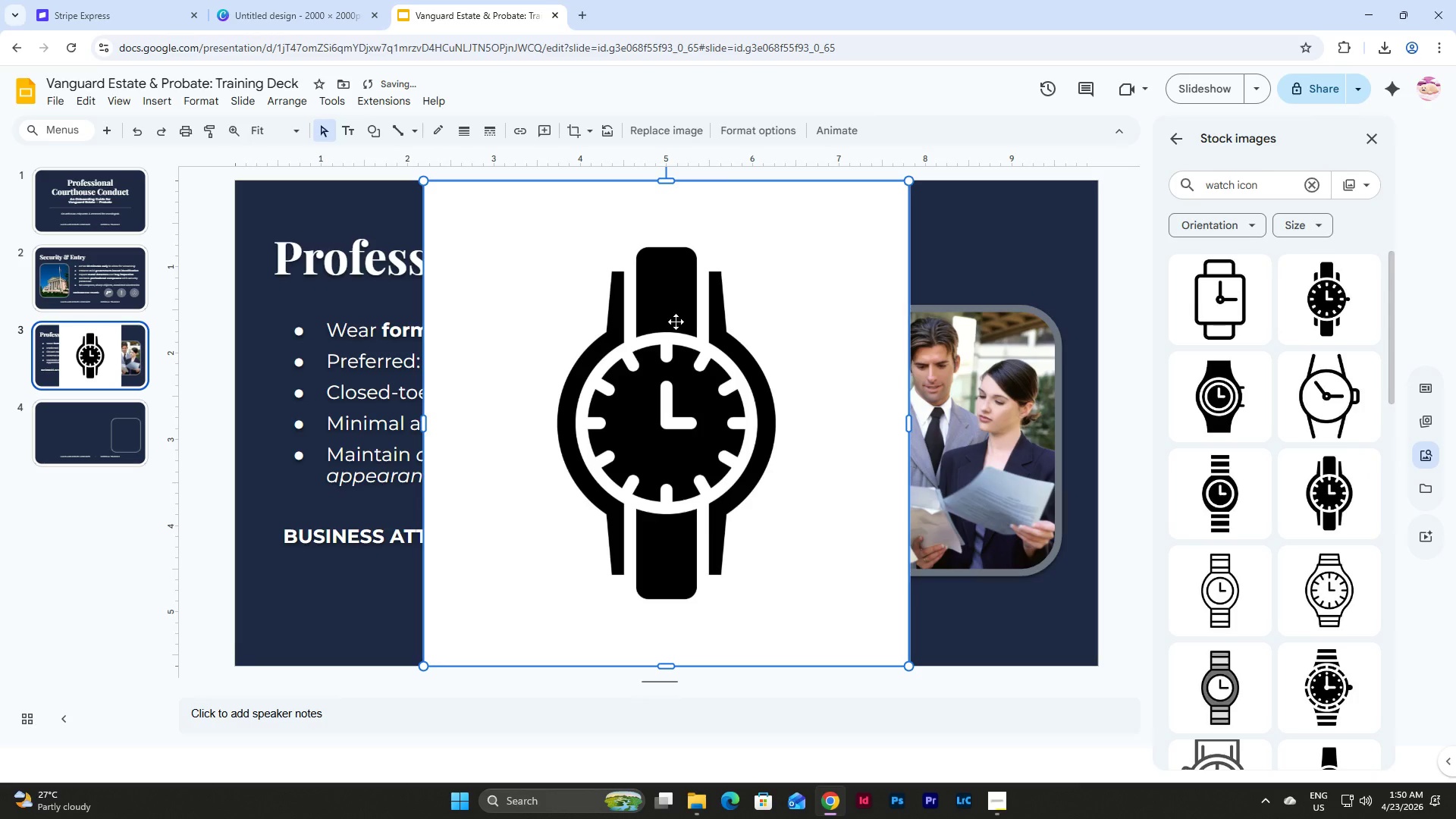 
left_click([676, 322])
 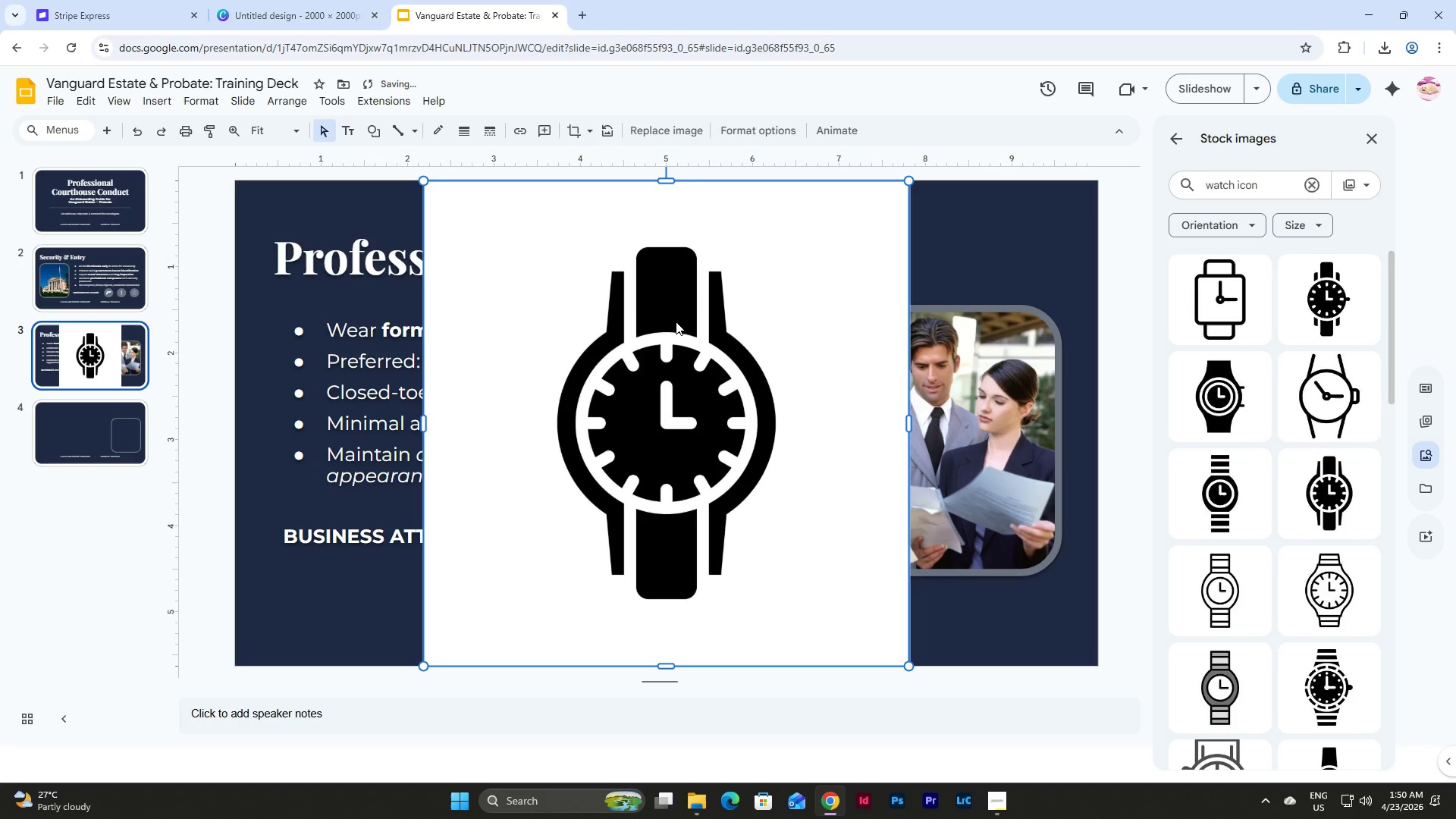 
key(Control+C)
 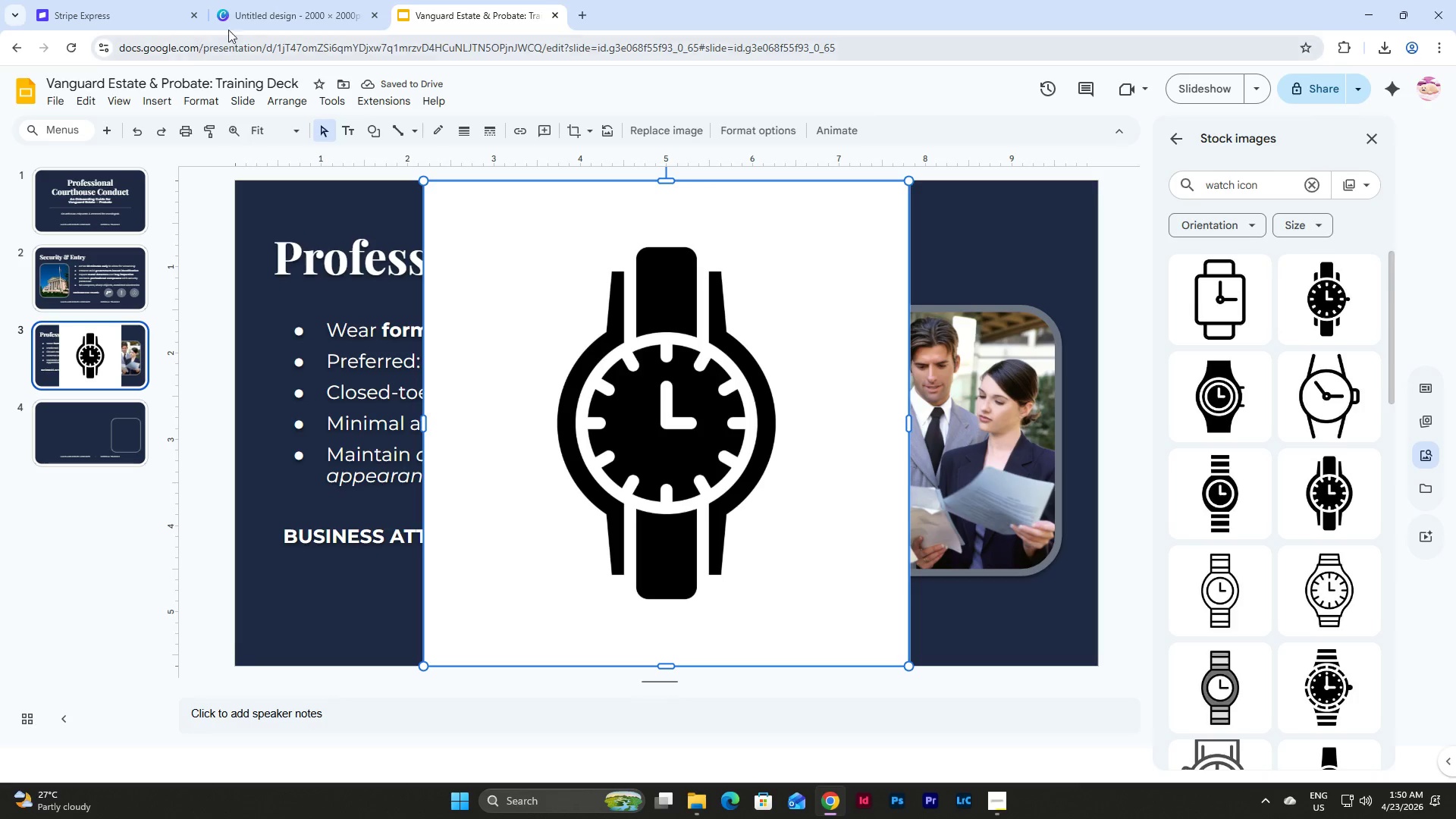 
left_click([263, 9])
 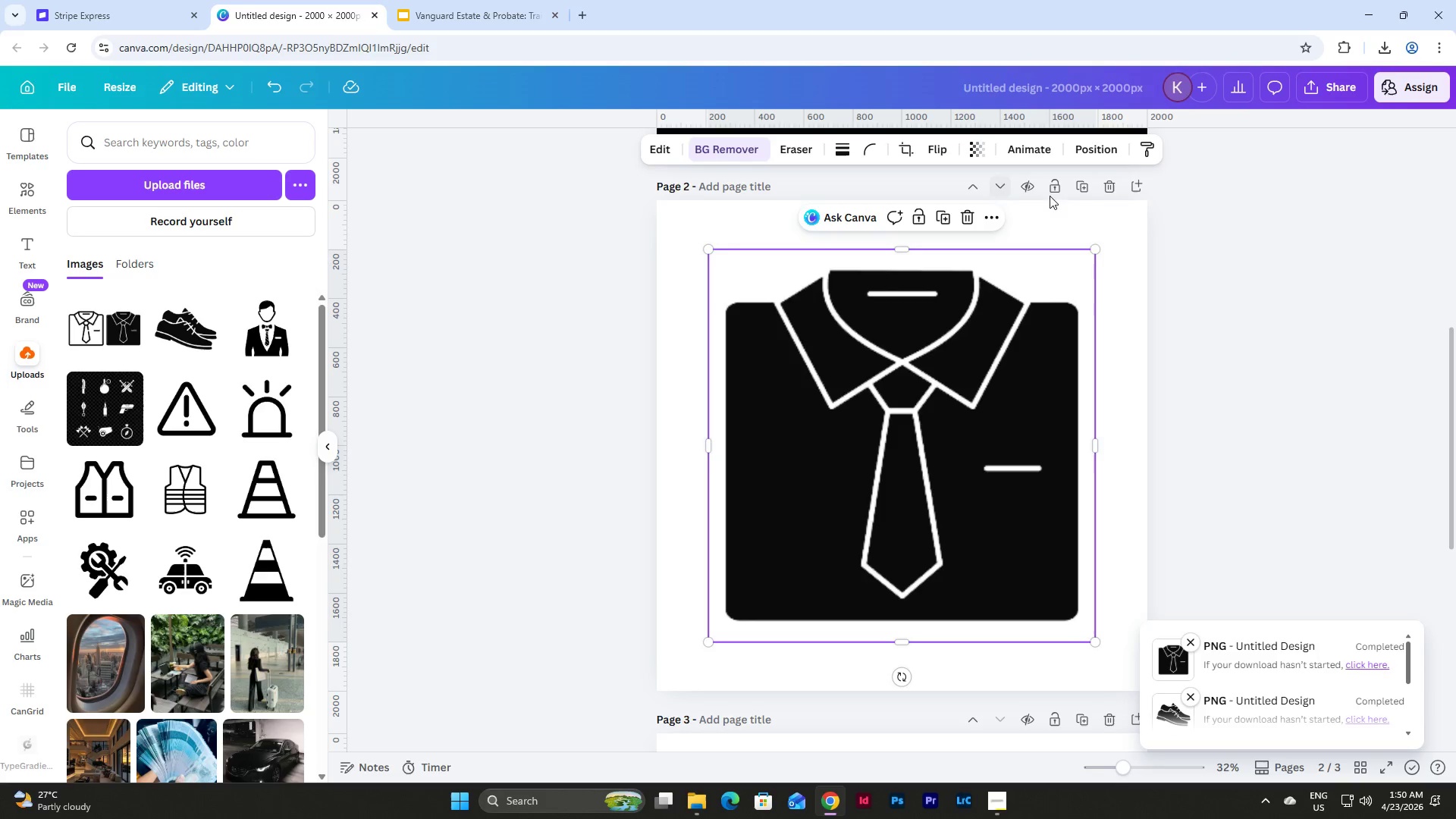 
scroll: coordinate [1119, 309], scroll_direction: down, amount: 9.0
 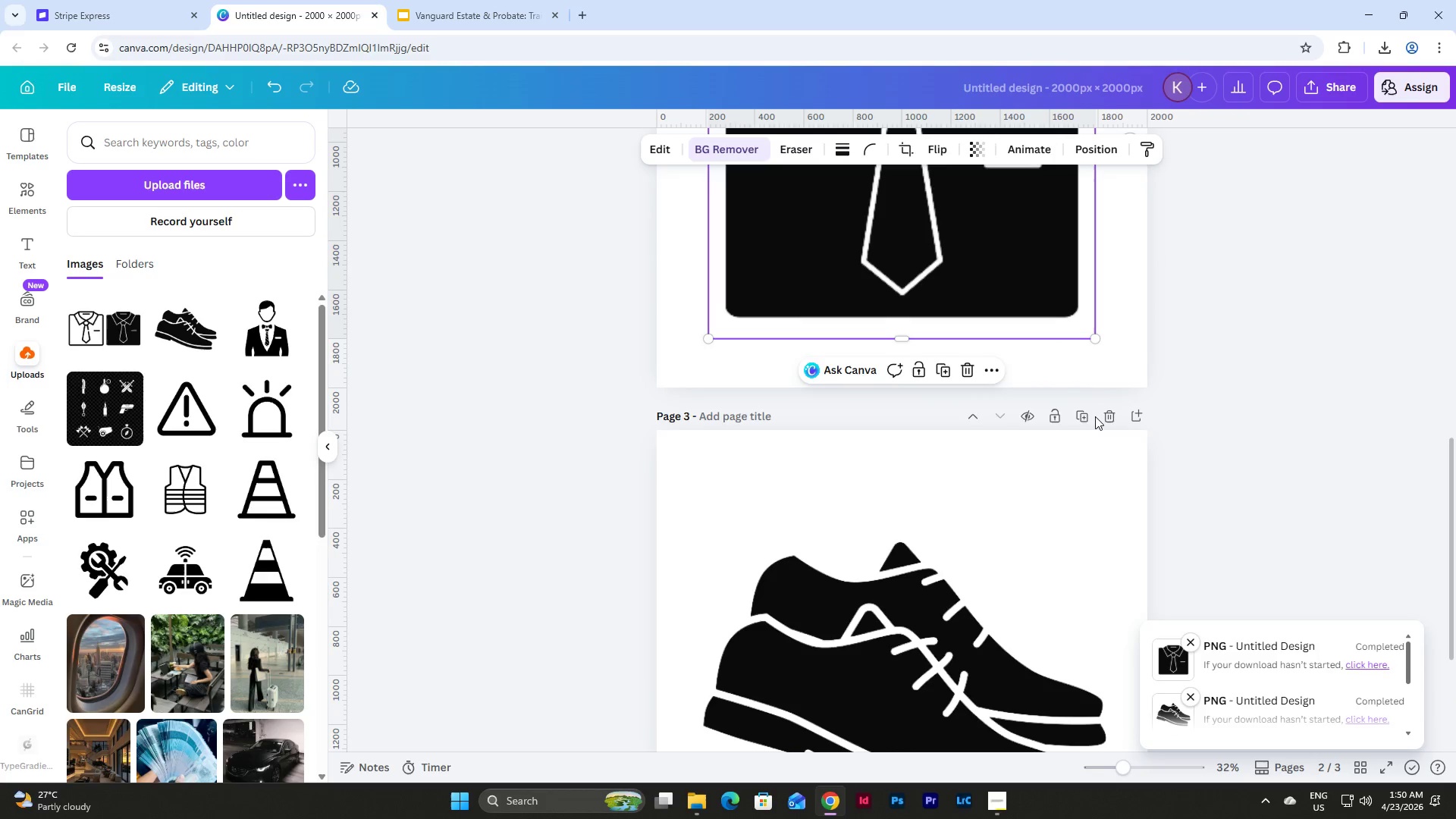 
left_click([1077, 416])
 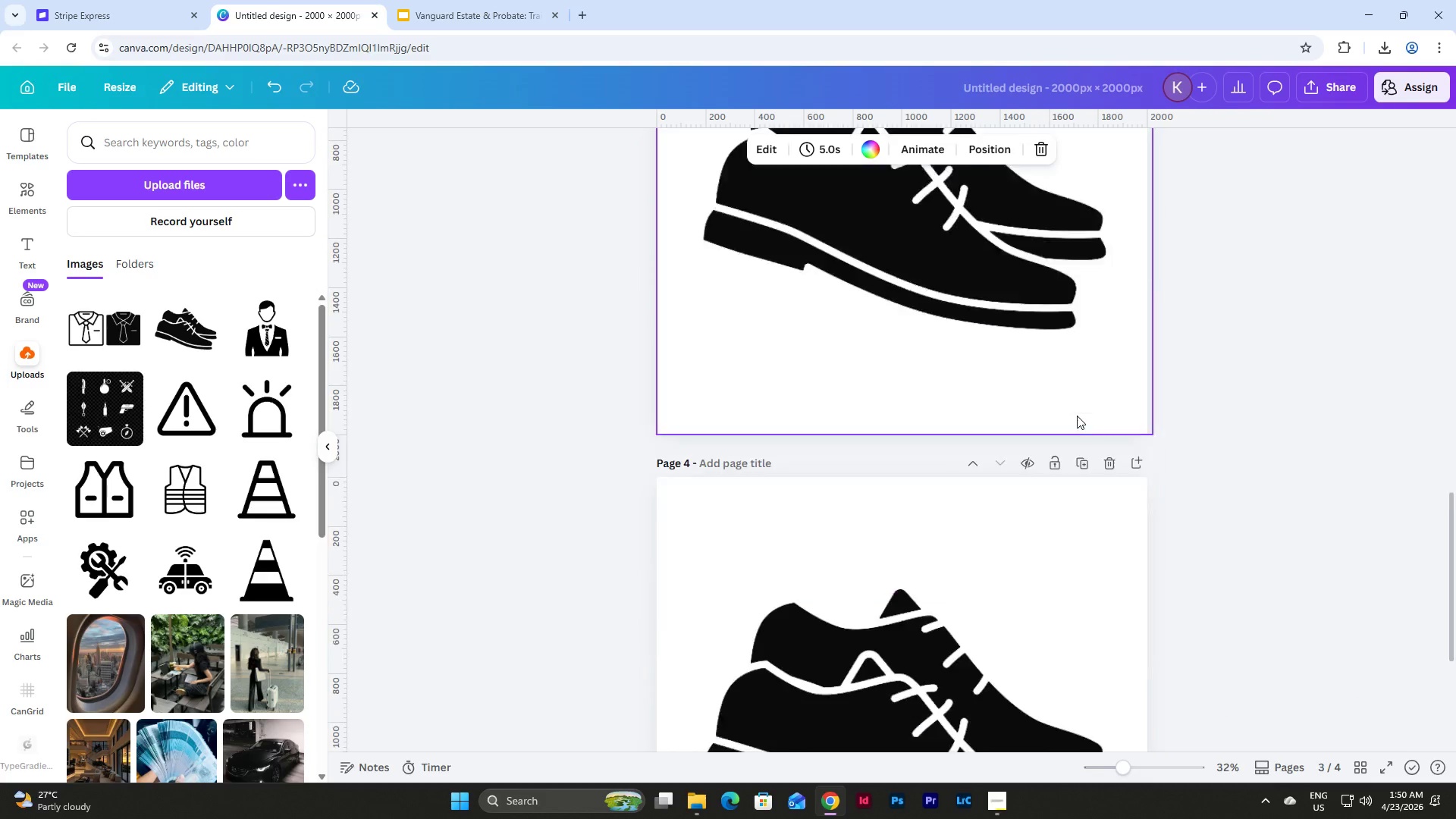 
left_click([992, 441])
 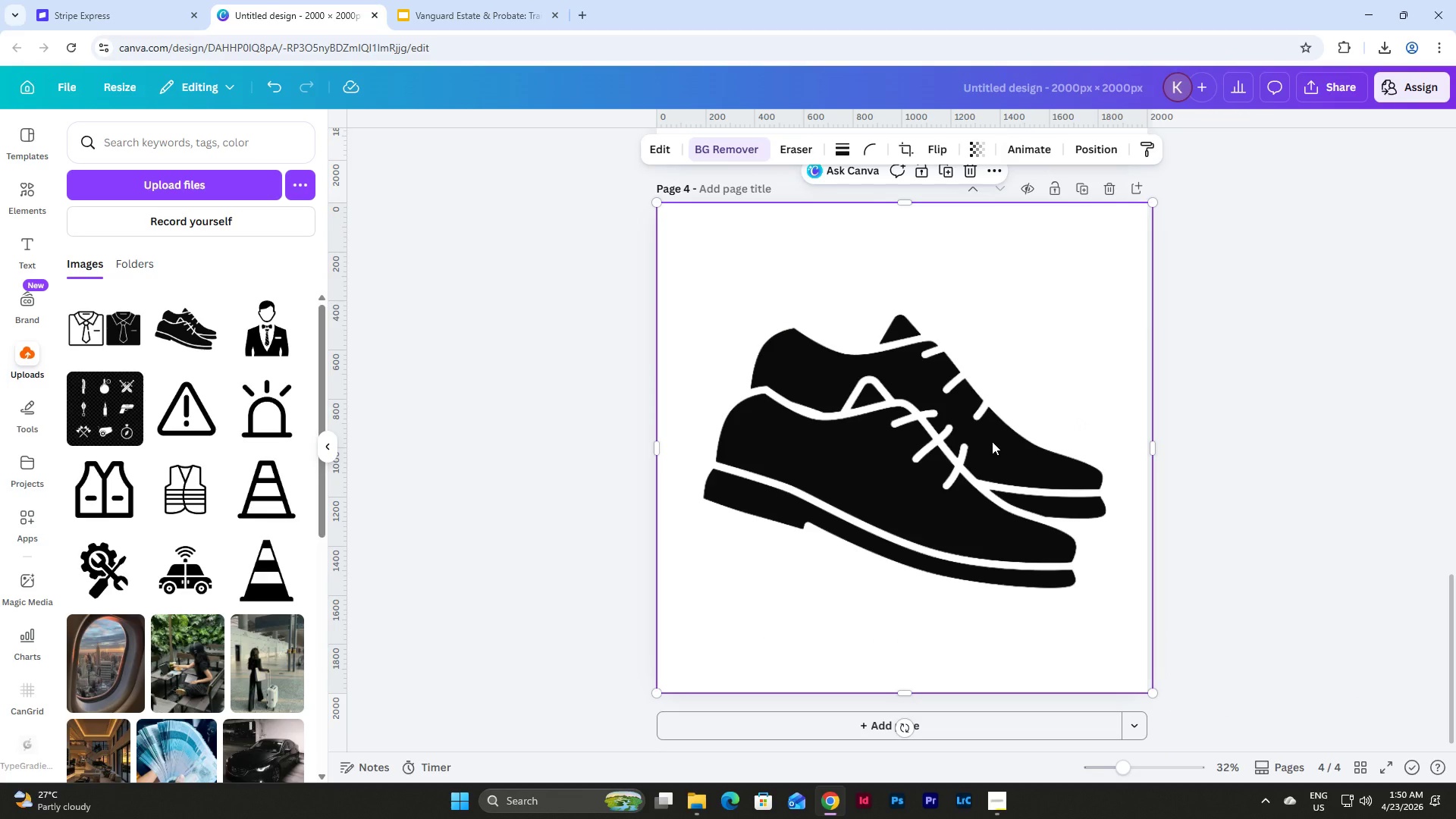 
scroll: coordinate [1077, 416], scroll_direction: down, amount: 6.0
 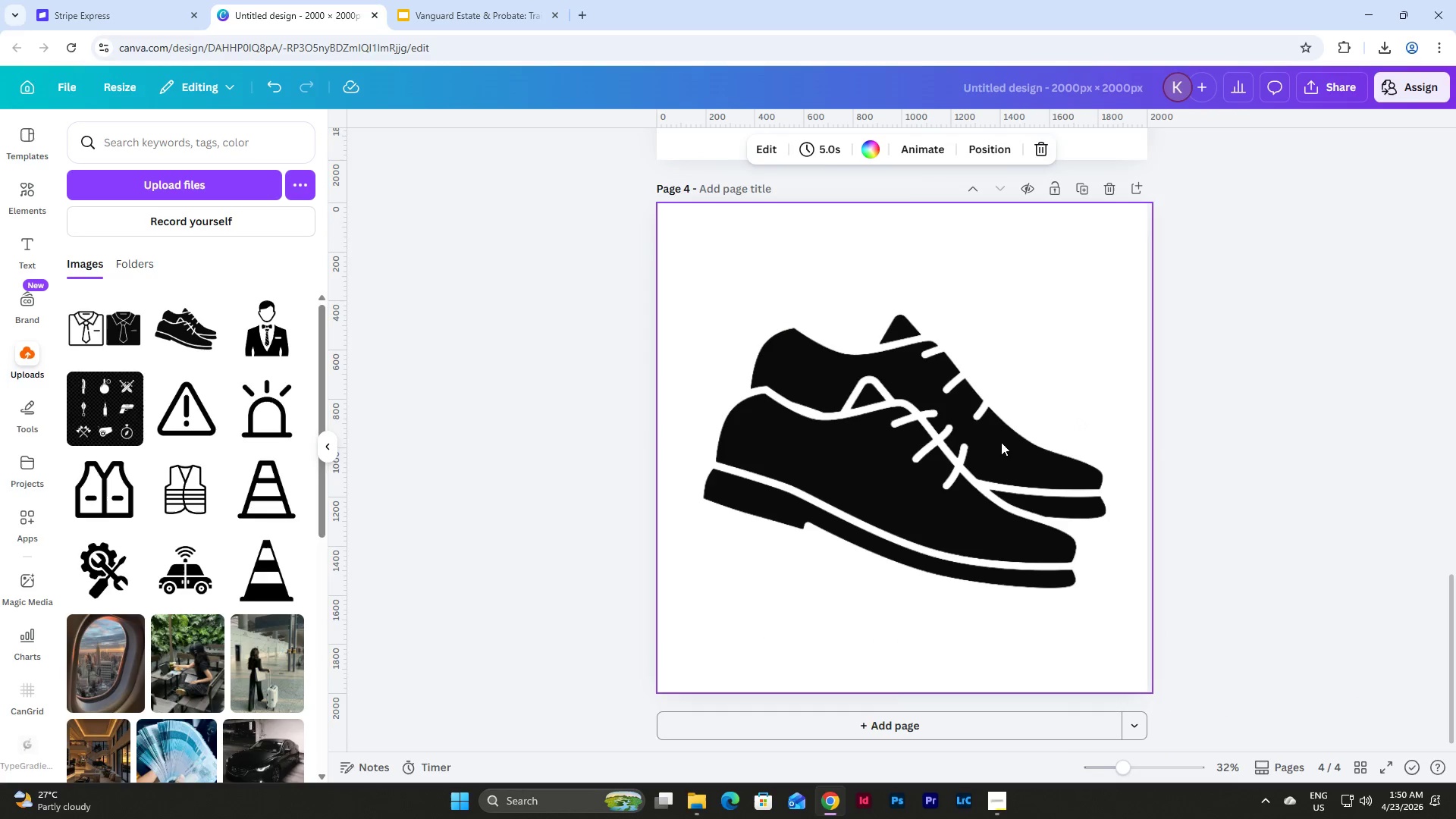 
key(Backspace)
 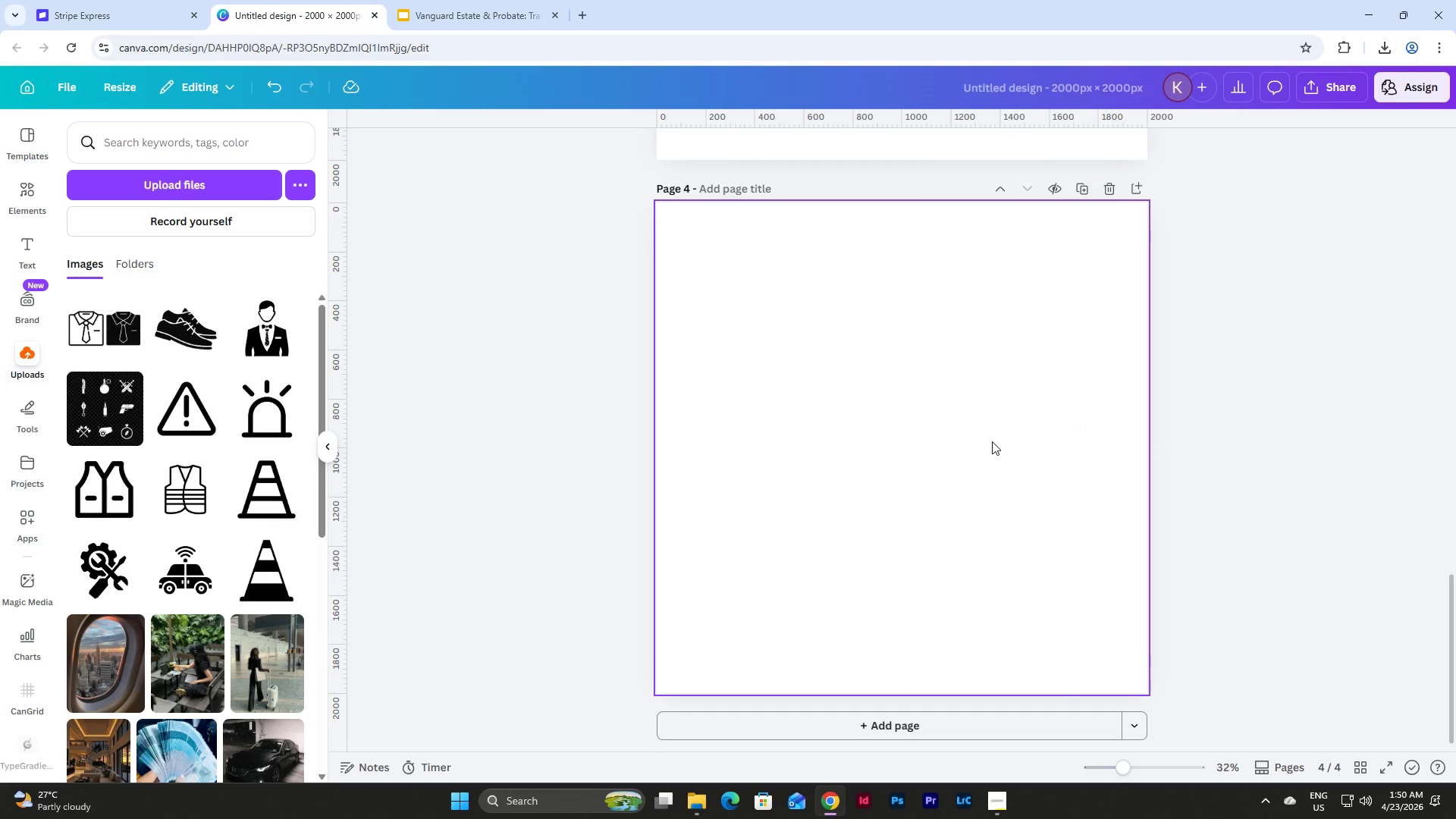 
key(Control+V)
 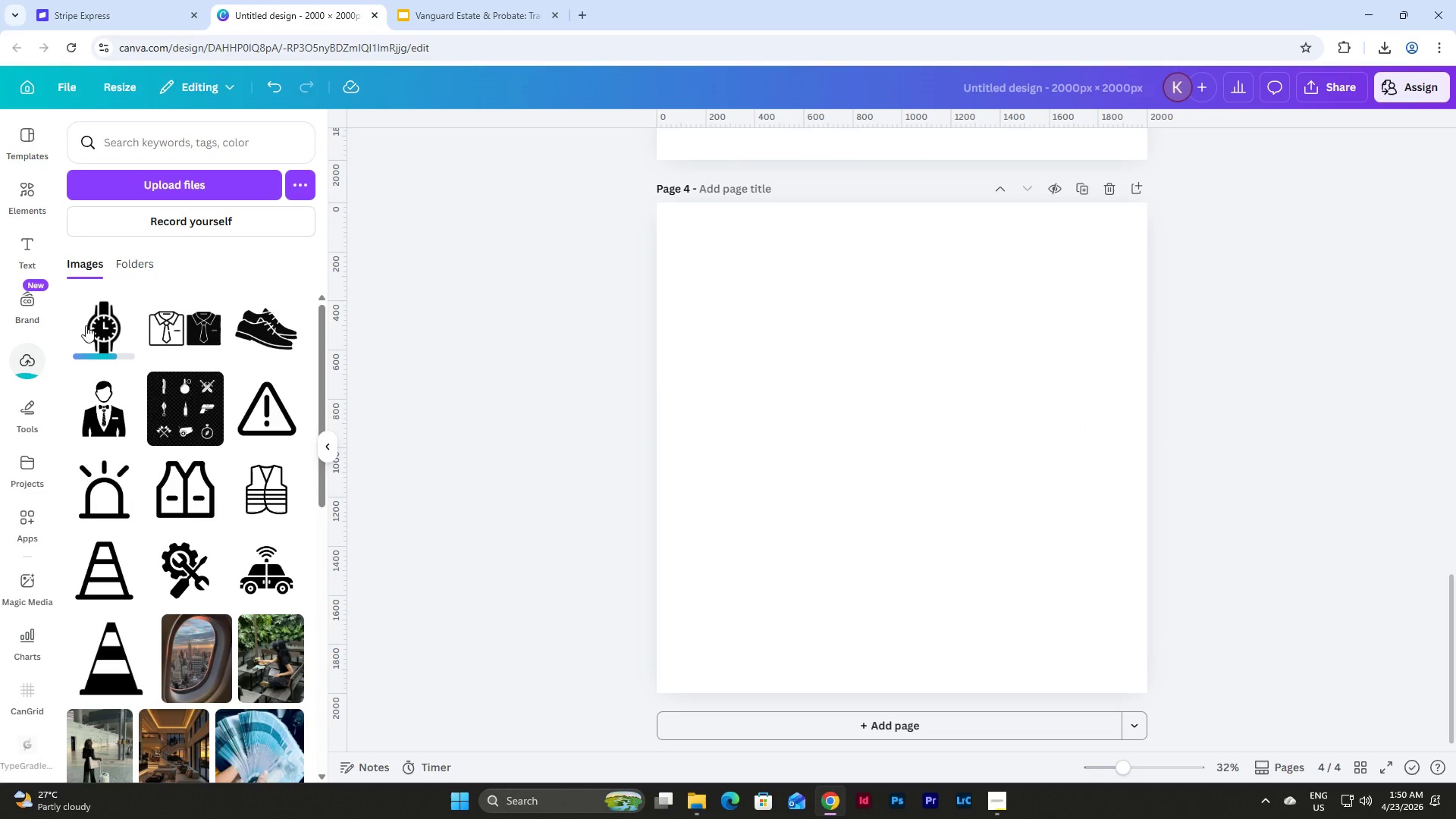 
left_click([96, 325])
 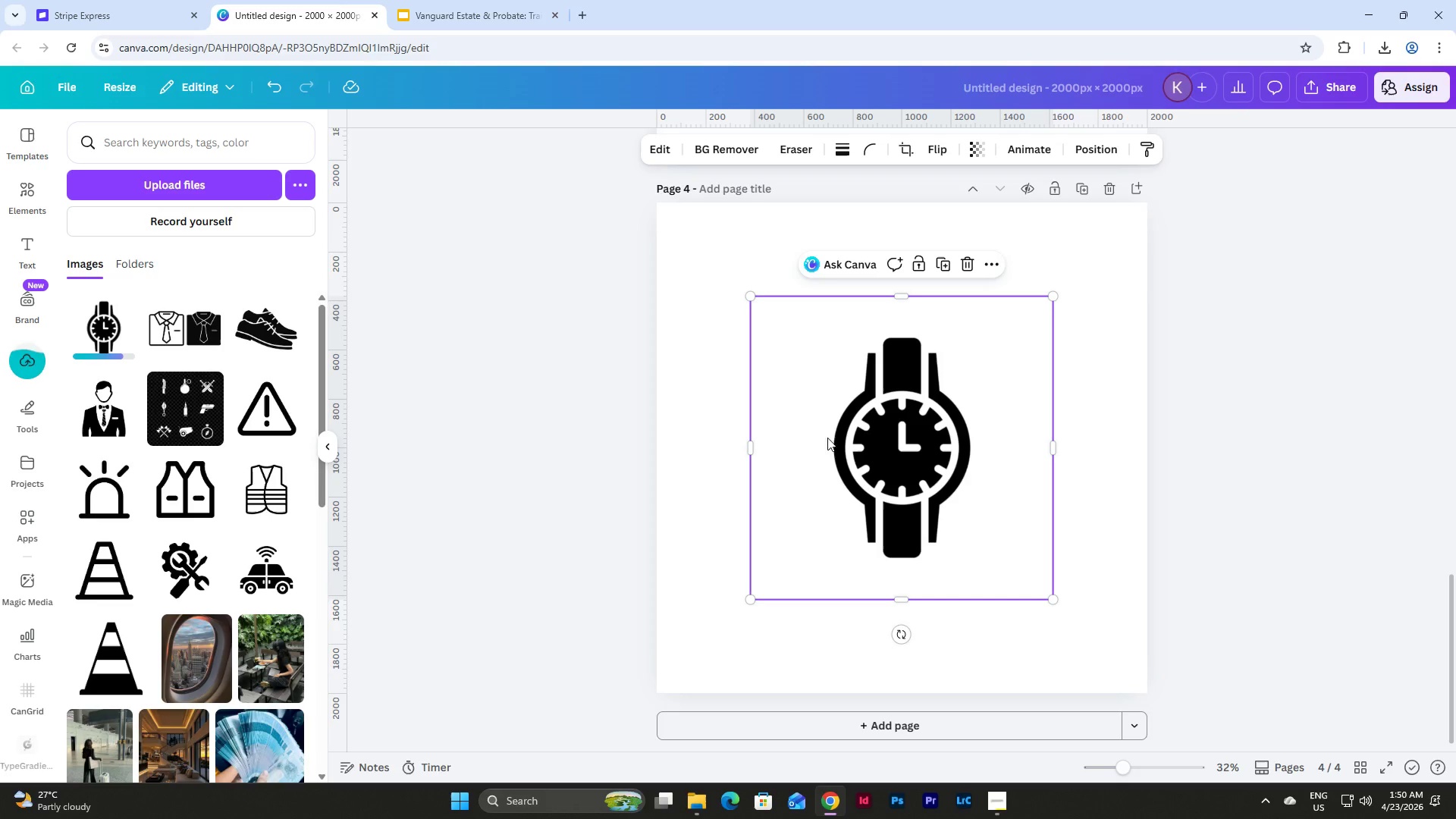 
left_click_drag(start_coordinate=[846, 446], to_coordinate=[754, 352])
 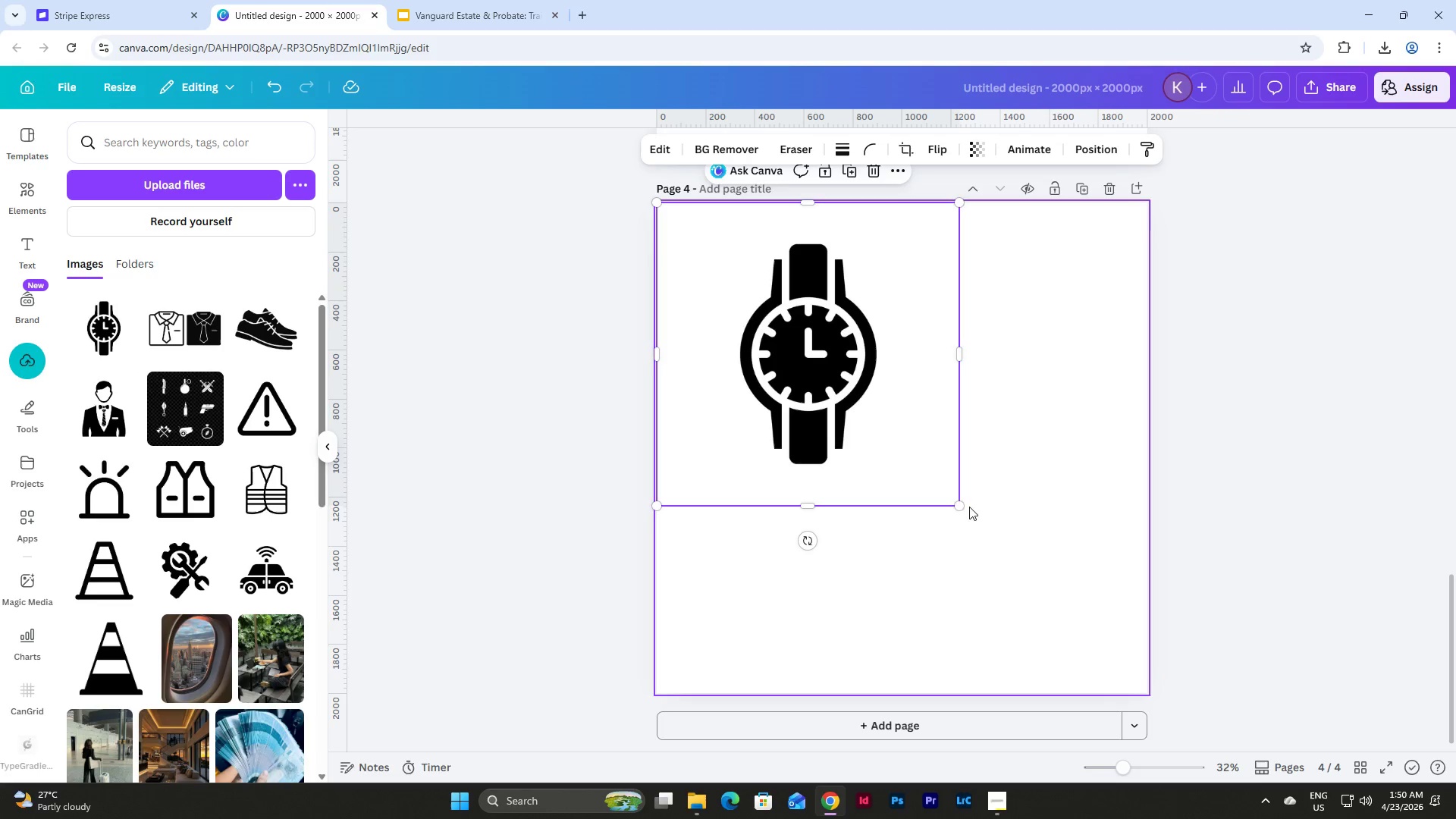 
left_click_drag(start_coordinate=[961, 507], to_coordinate=[1149, 689])
 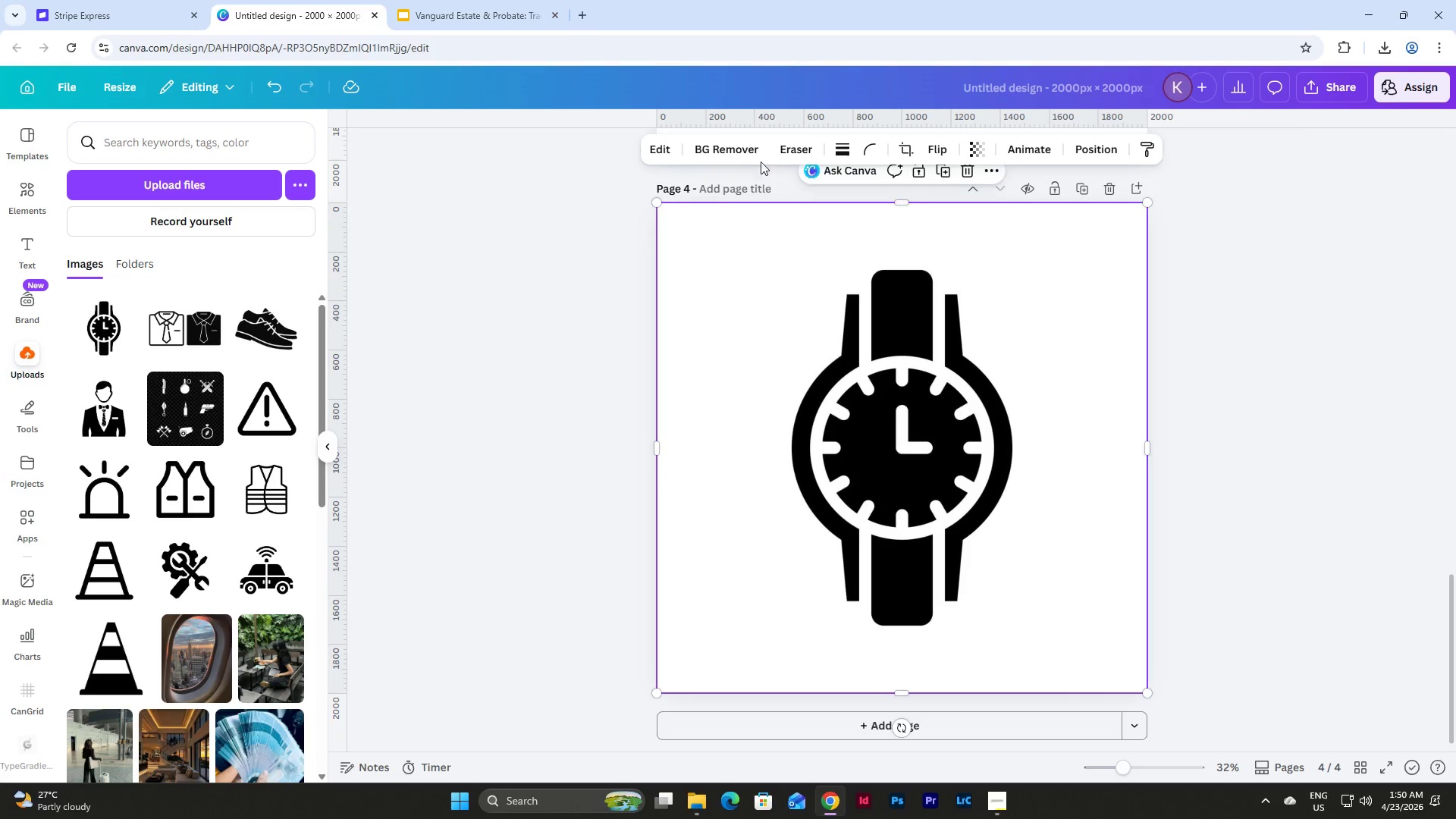 
left_click([729, 143])
 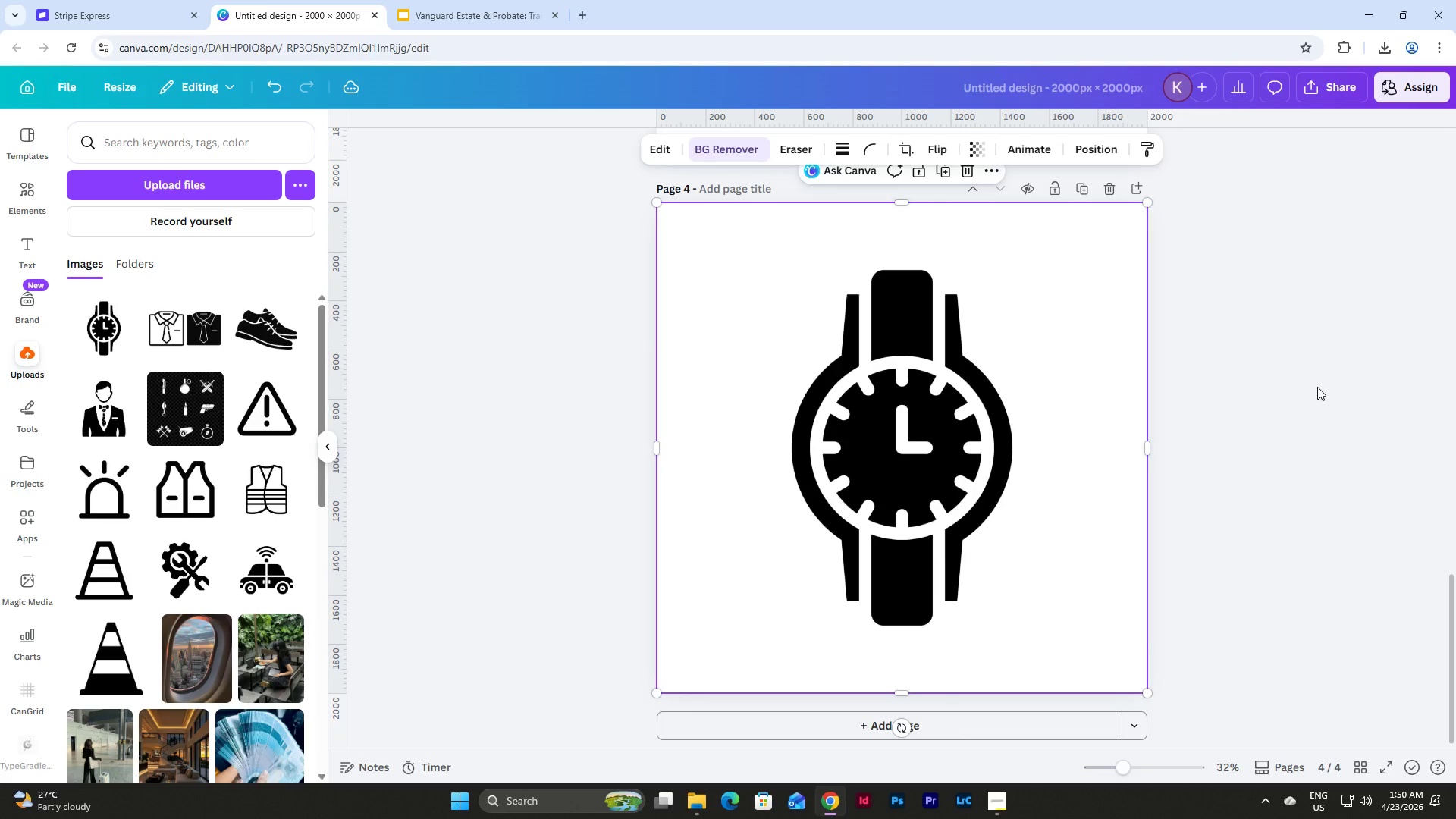 
wait(12.5)
 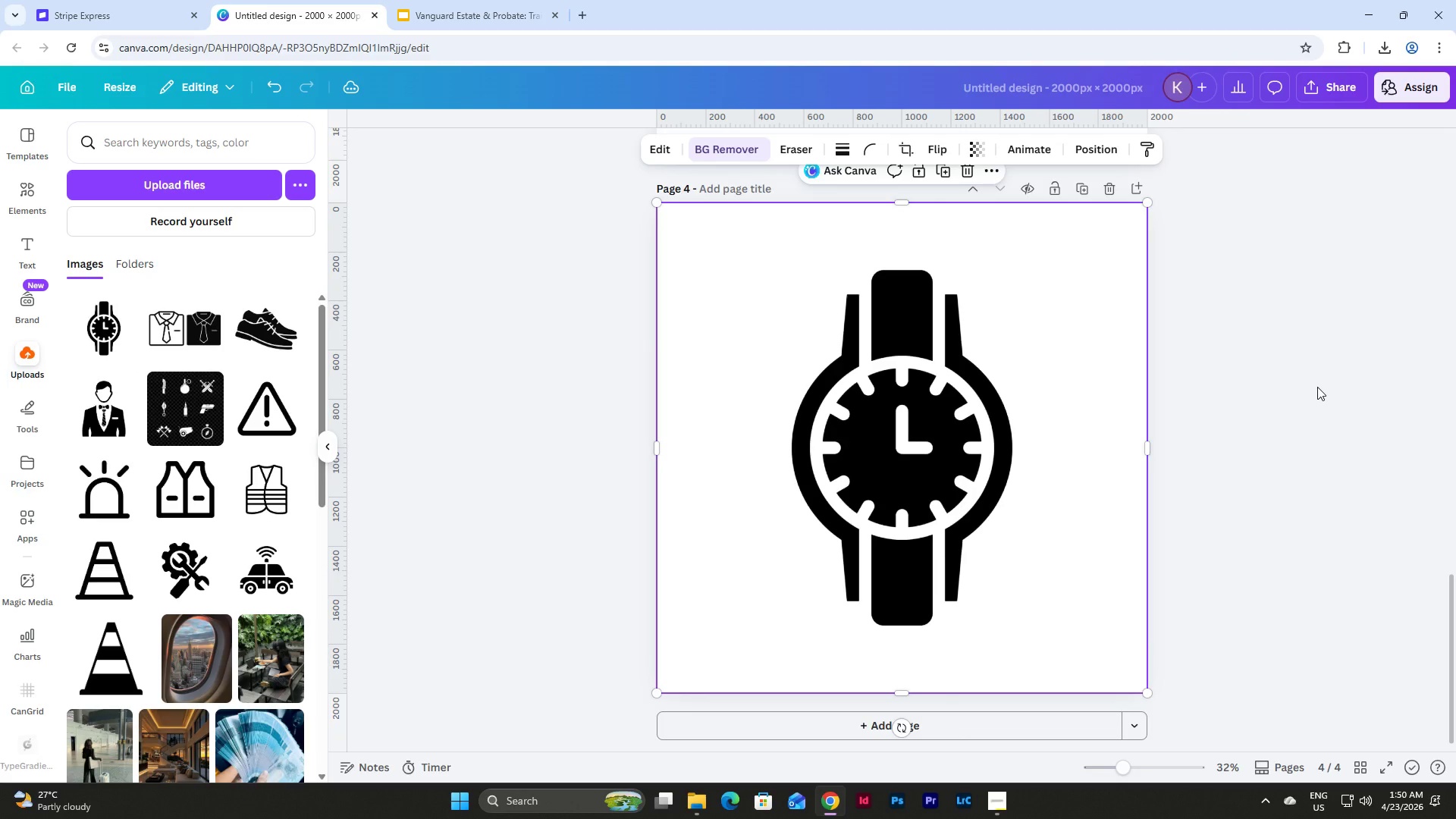 
left_click([1335, 96])
 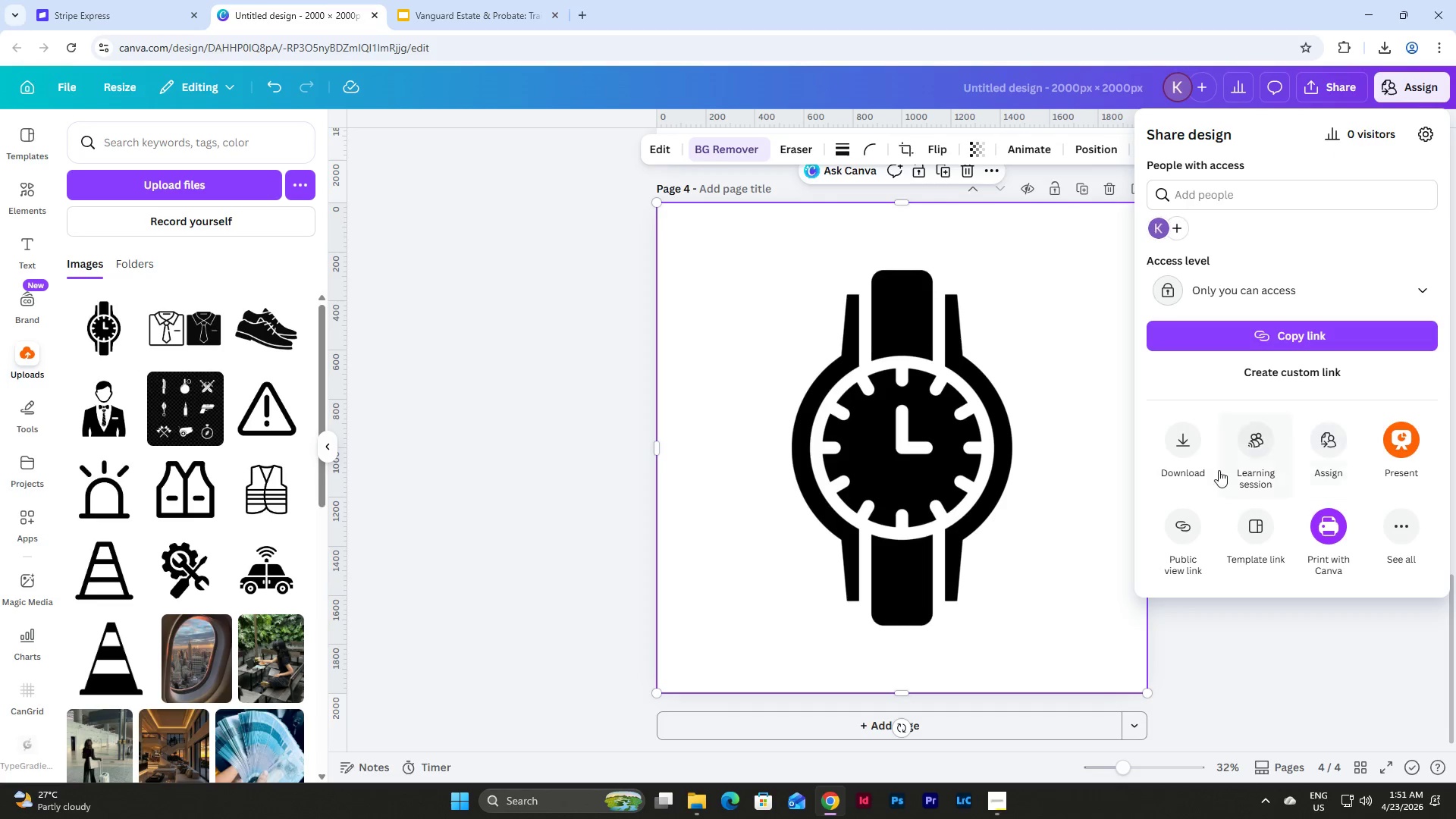 
left_click([1184, 450])
 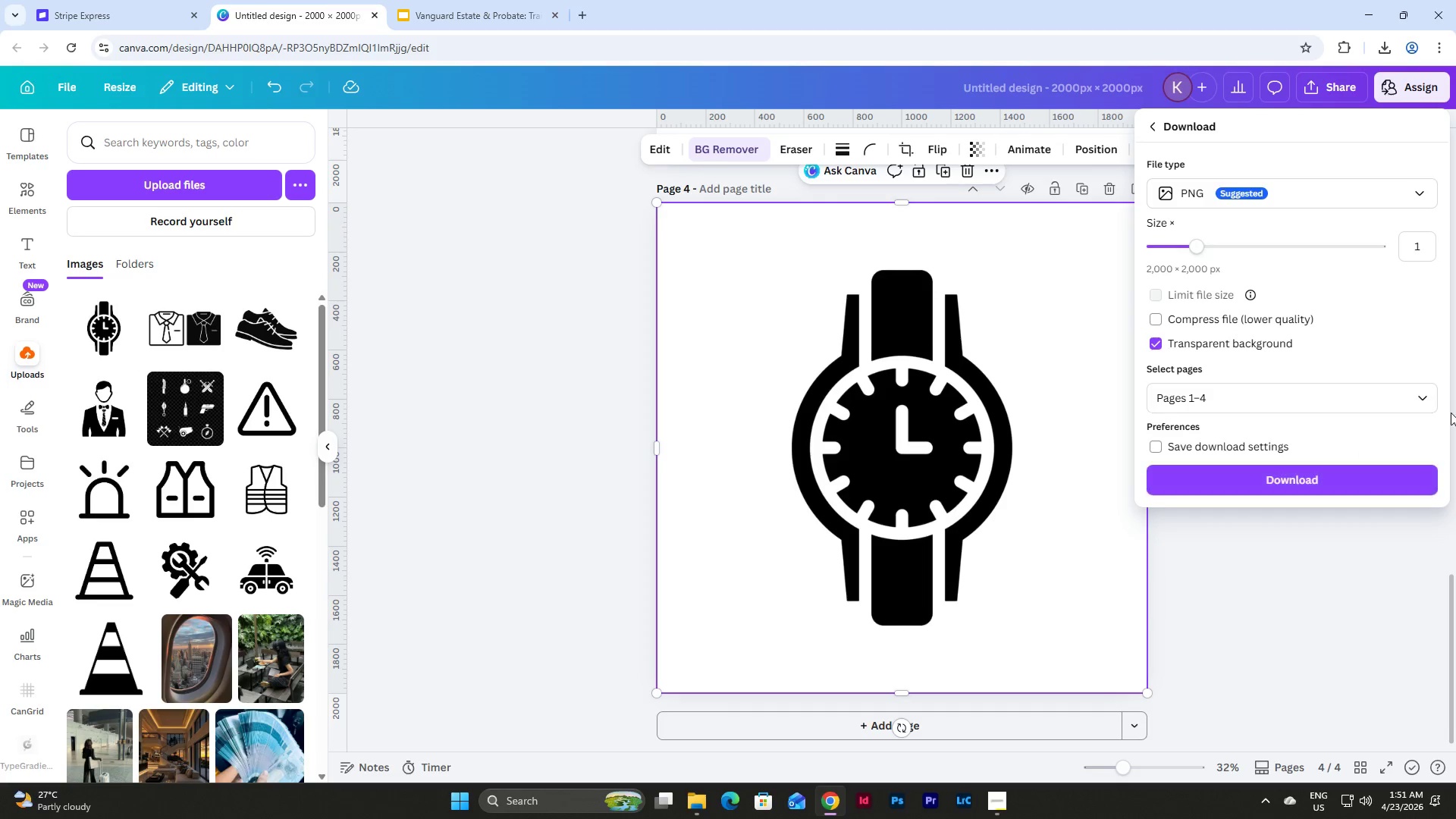 
left_click([1417, 393])
 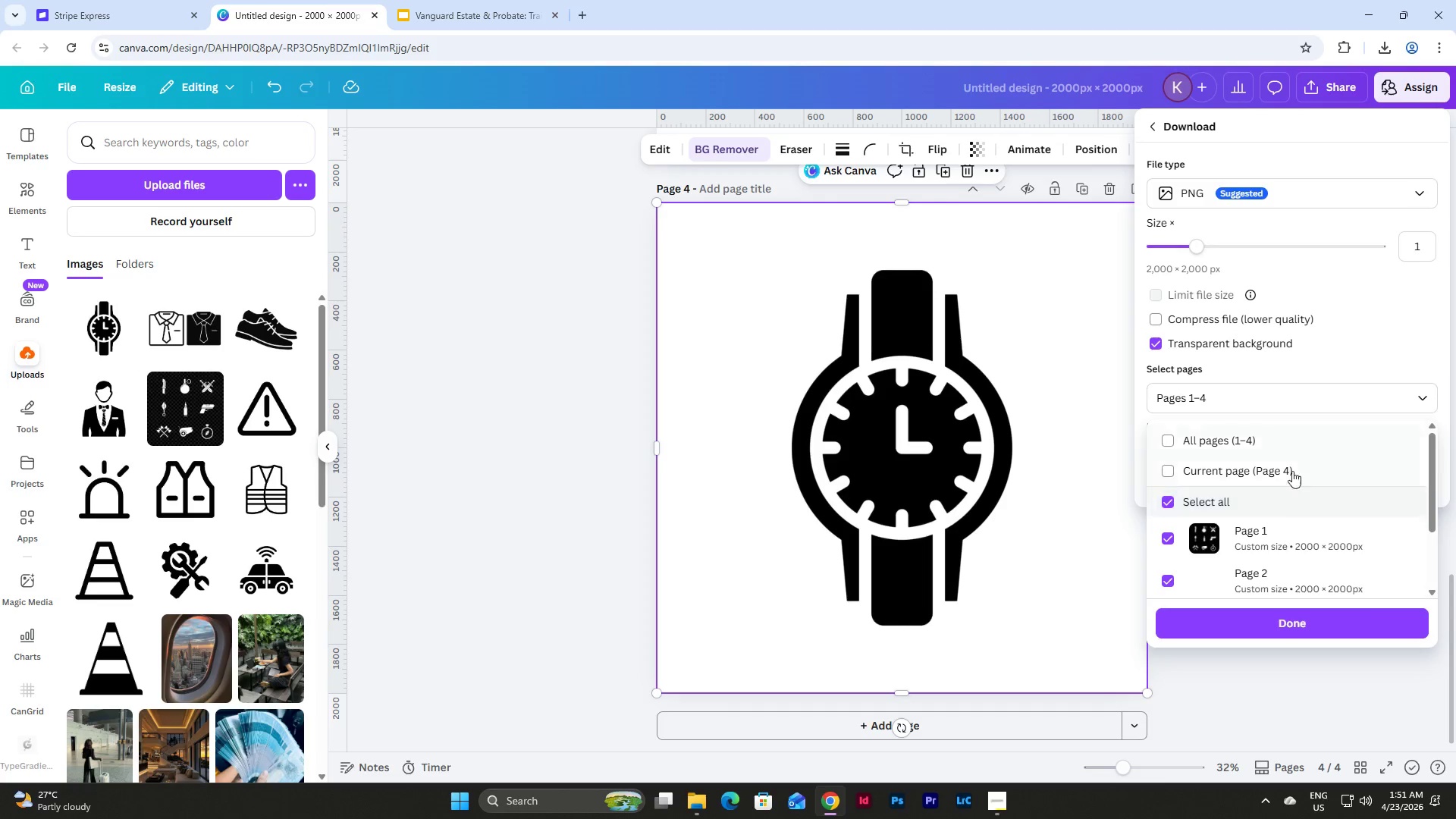 
left_click([1260, 479])
 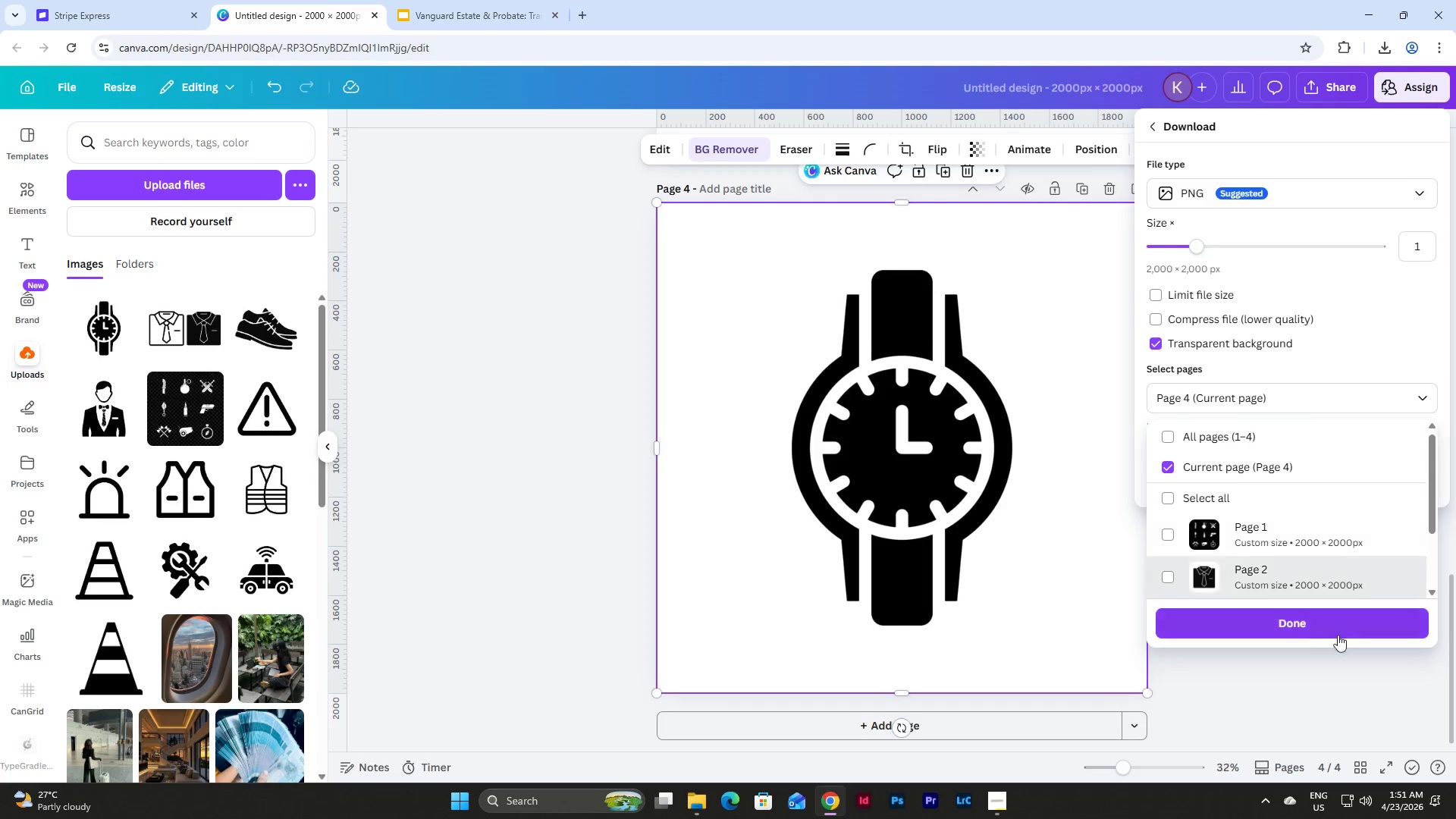 
left_click([1282, 619])
 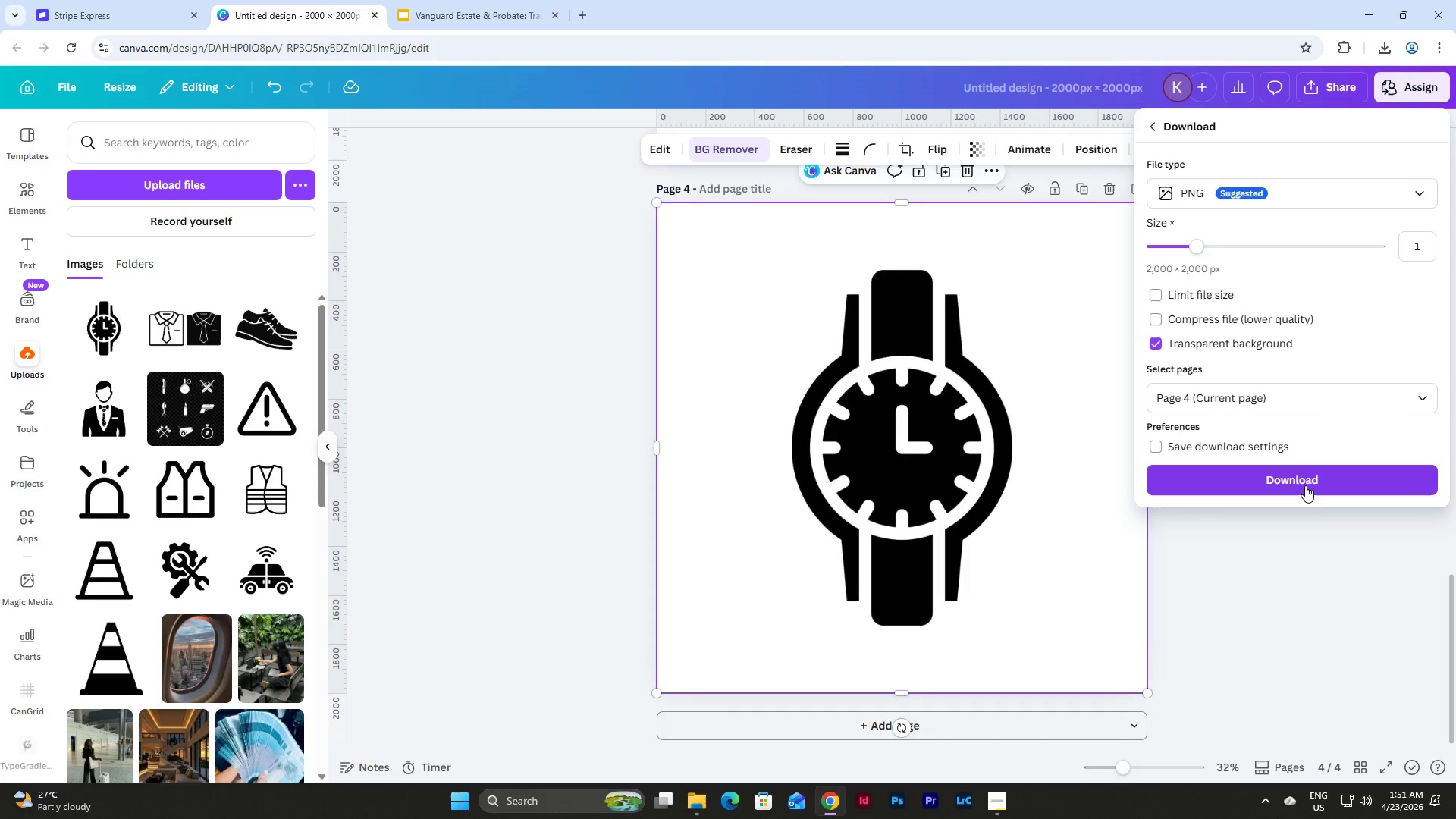 
left_click([1299, 478])
 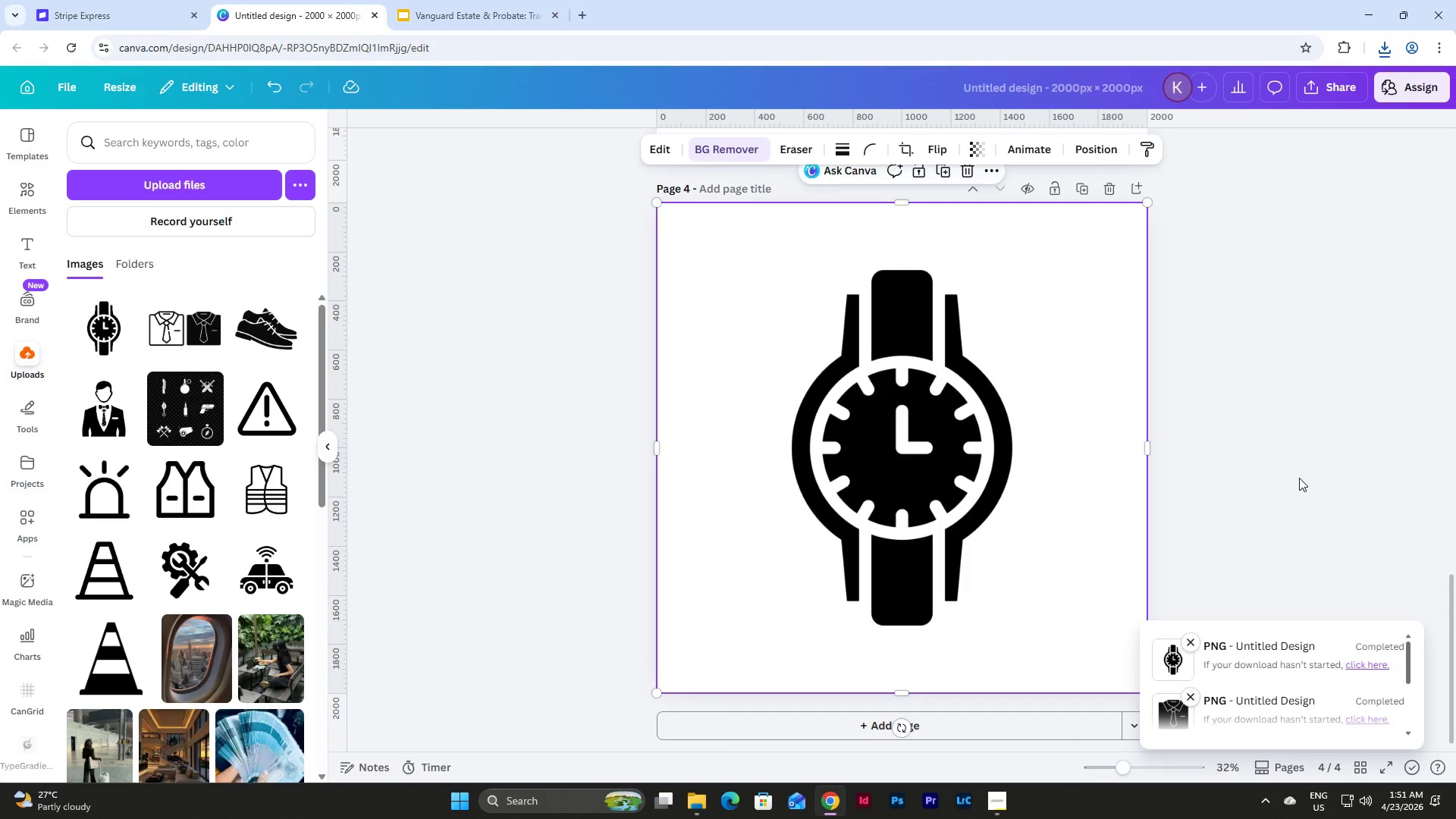 
wait(52.34)
 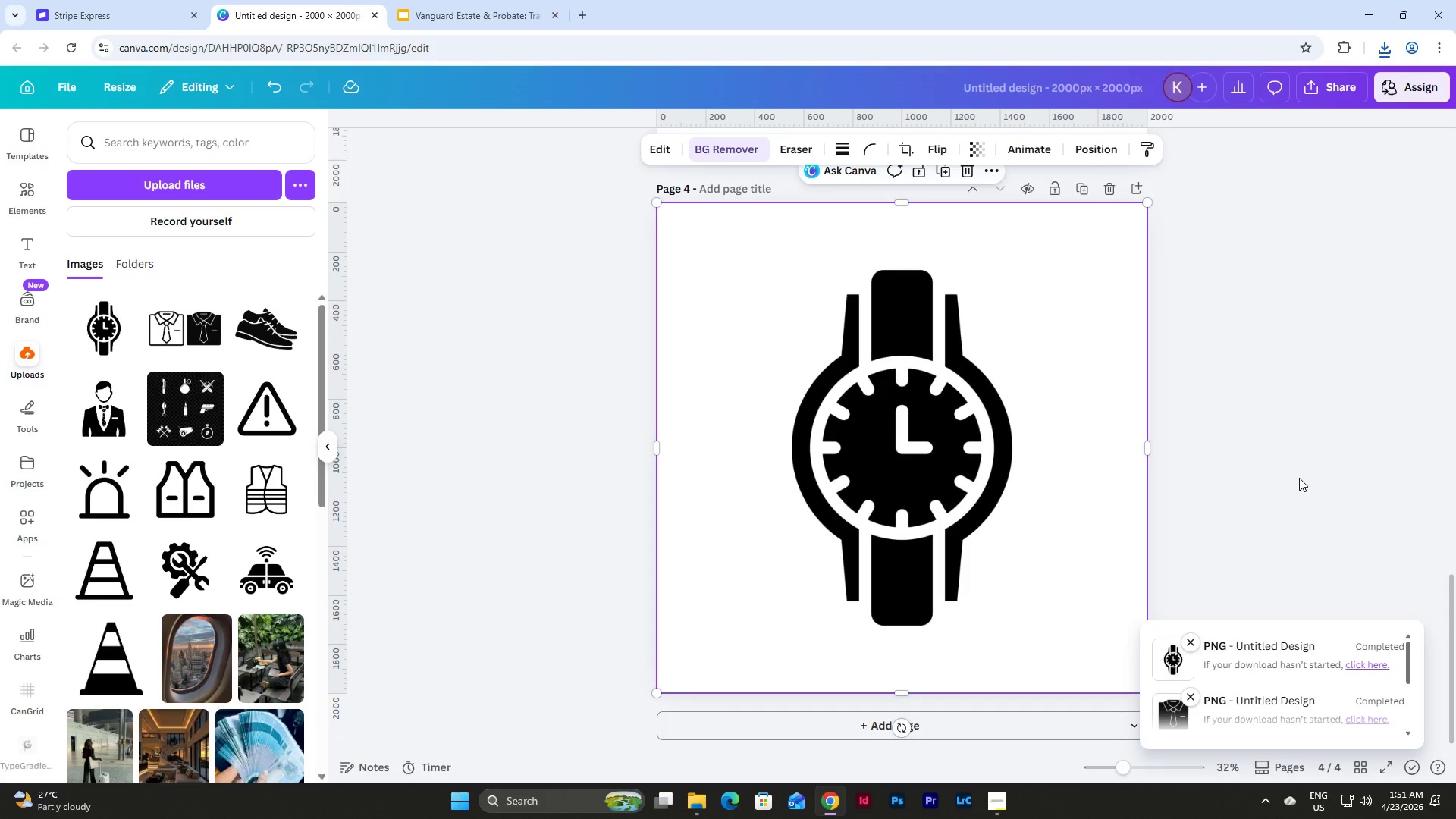 
left_click([699, 799])
 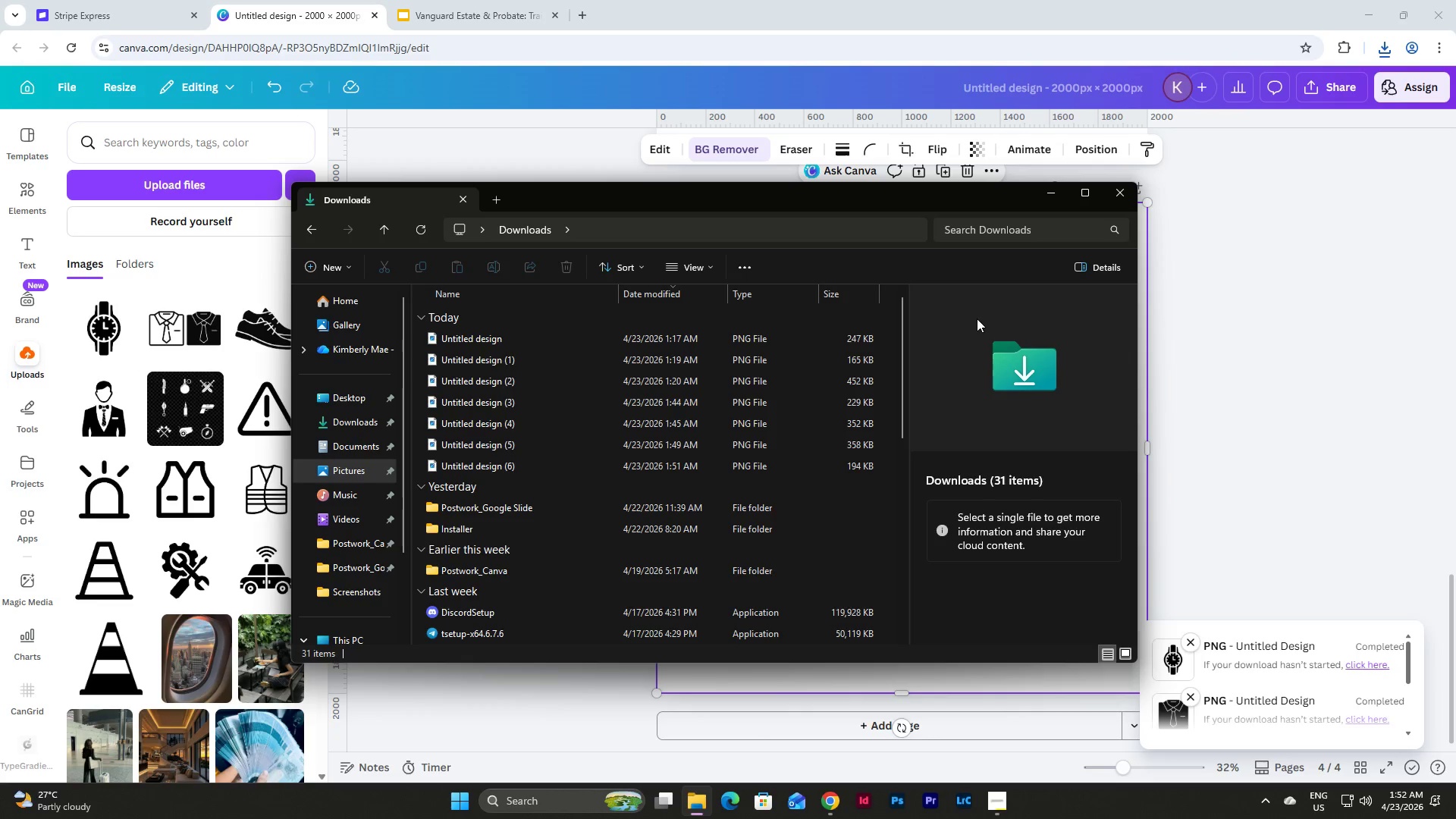 
left_click([1049, 194])
 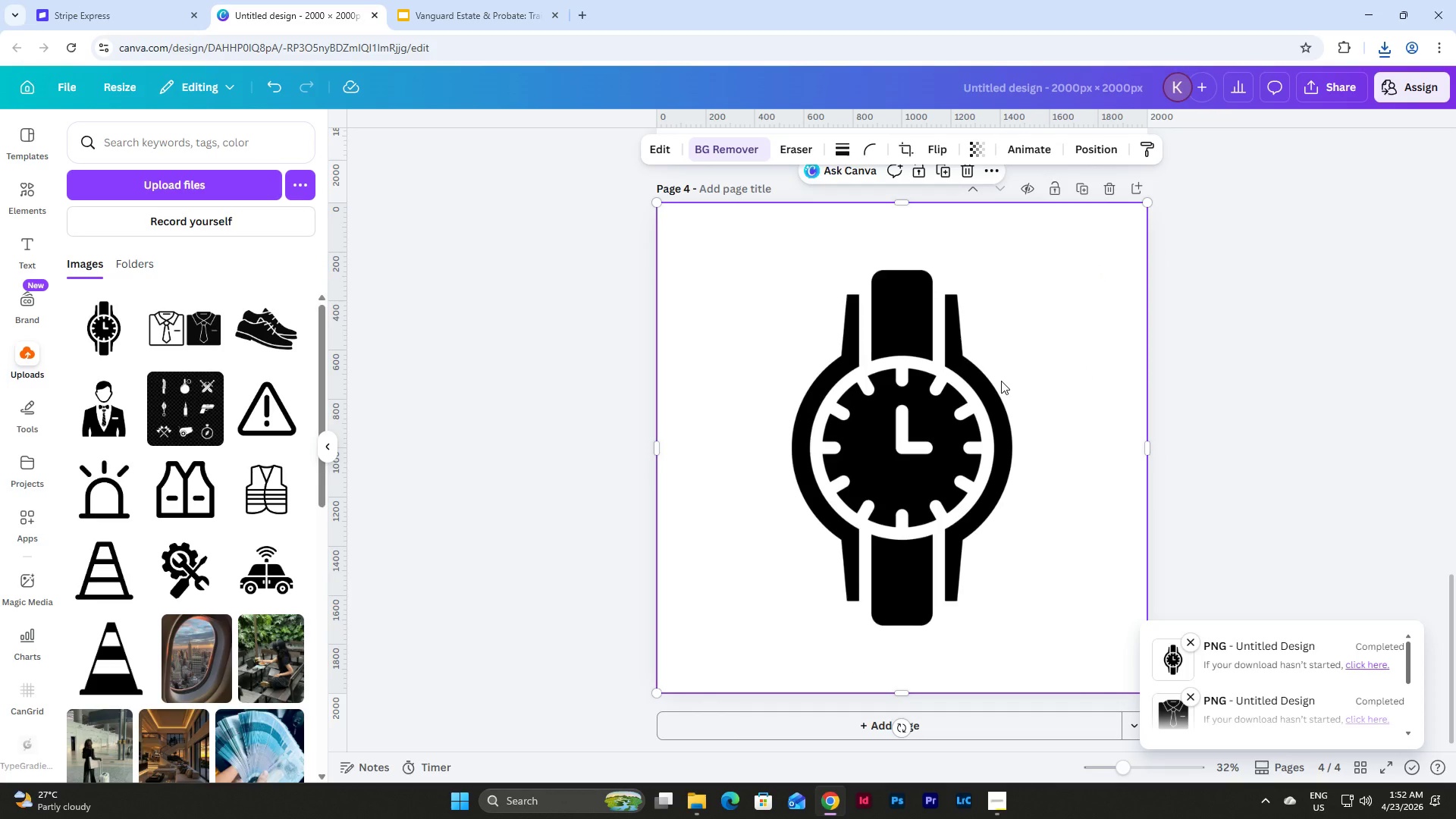 
left_click([466, 1])
 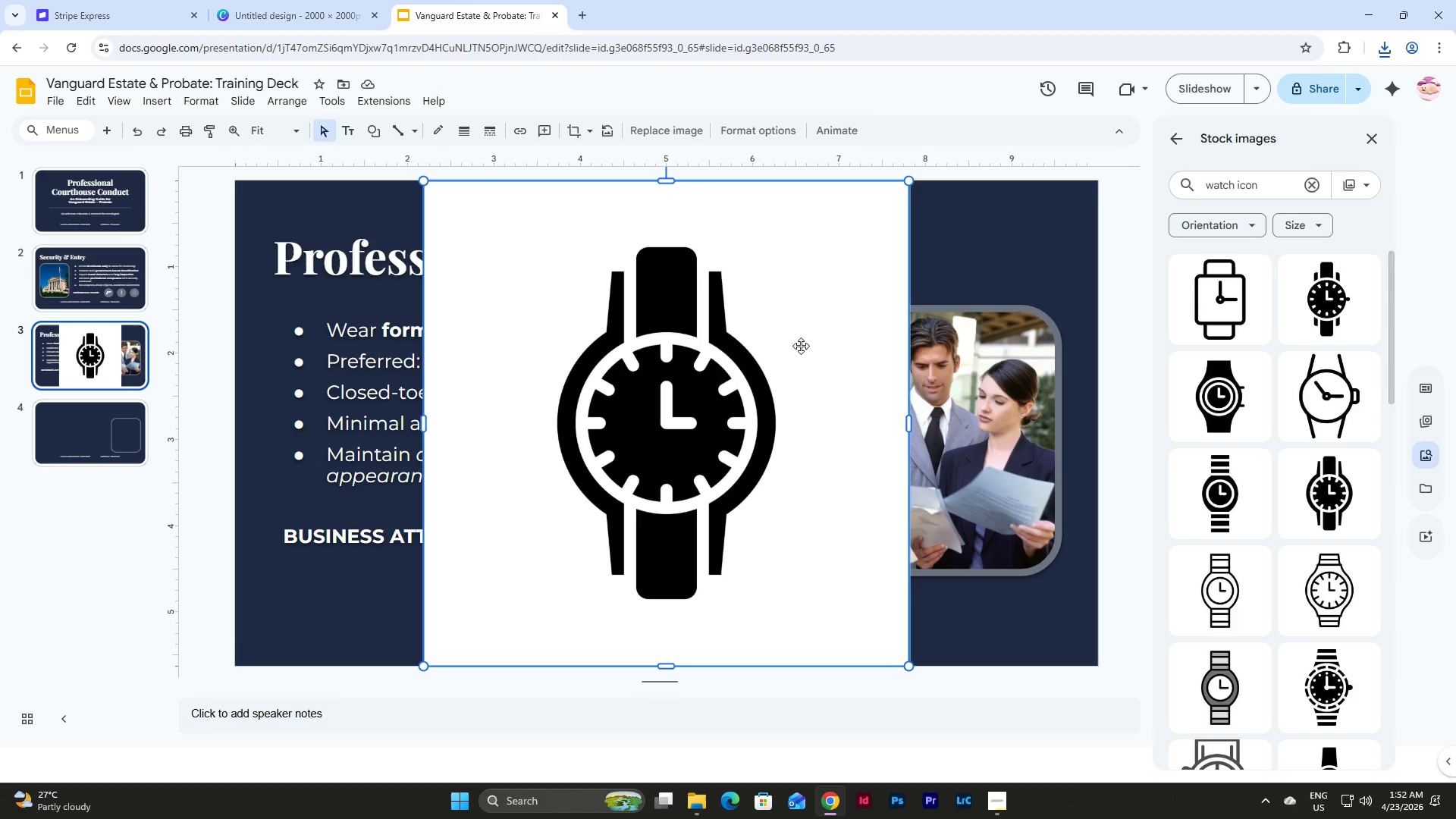 
left_click([796, 372])
 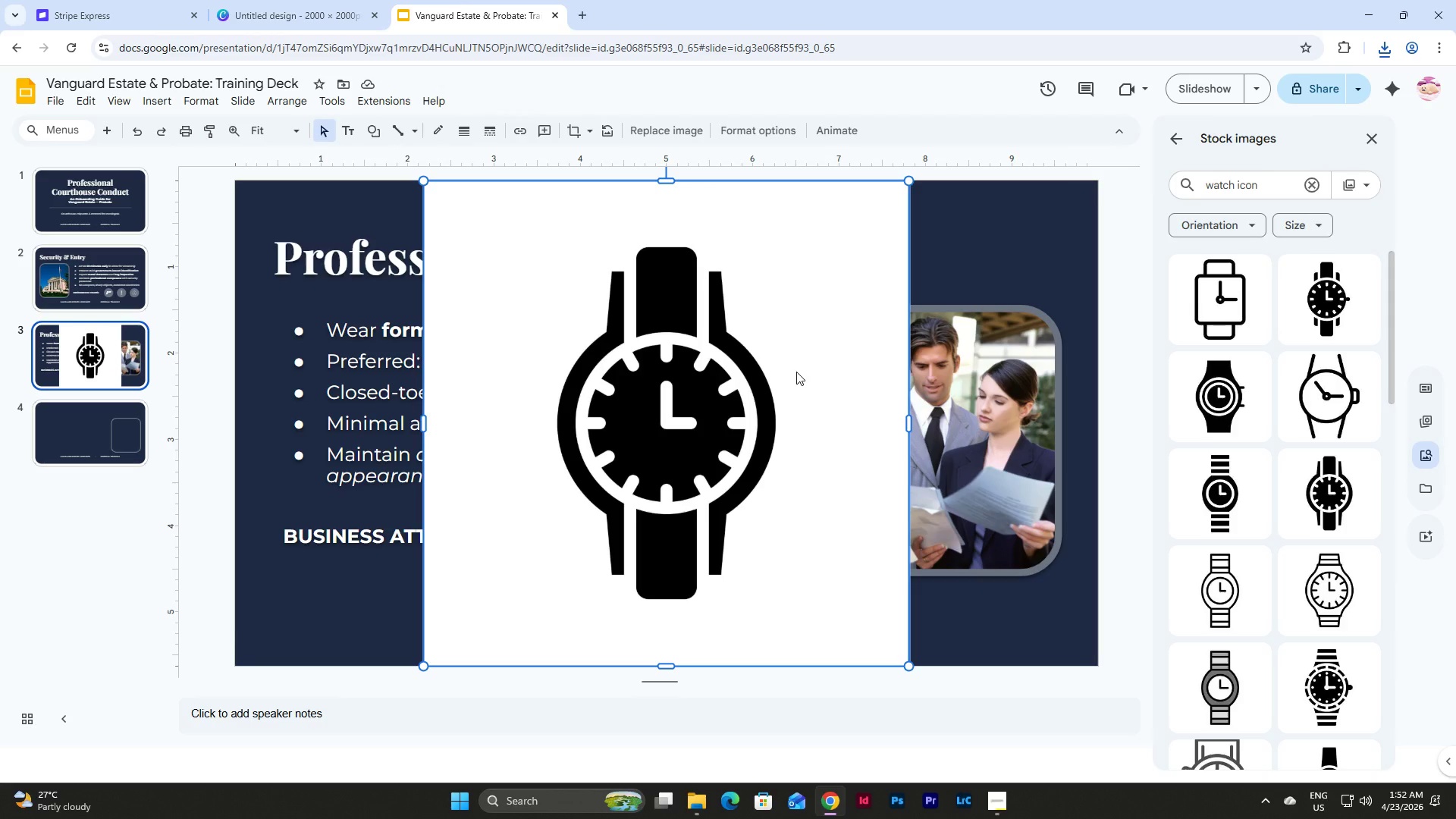 
key(Backspace)
 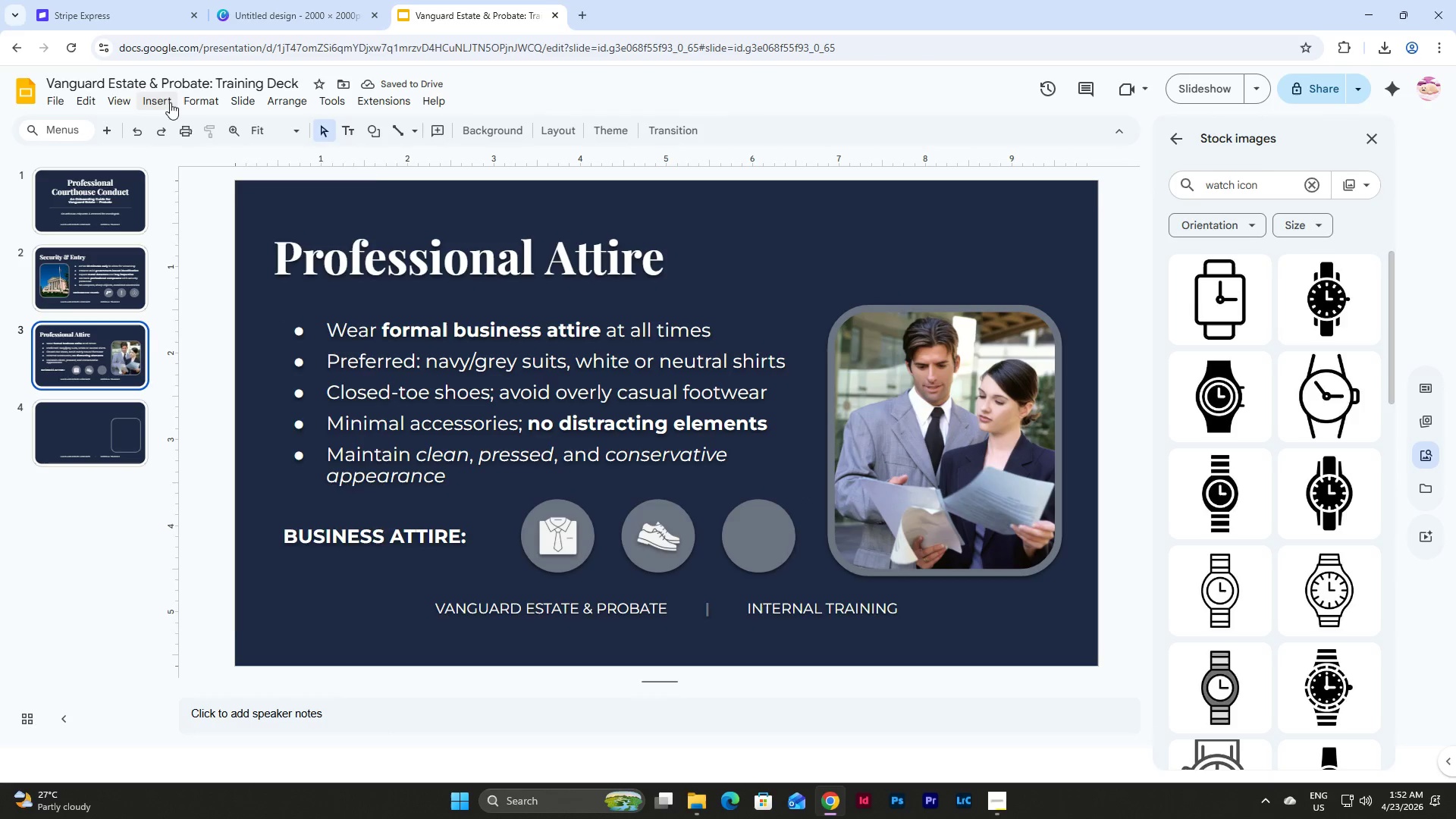 
wait(10.02)
 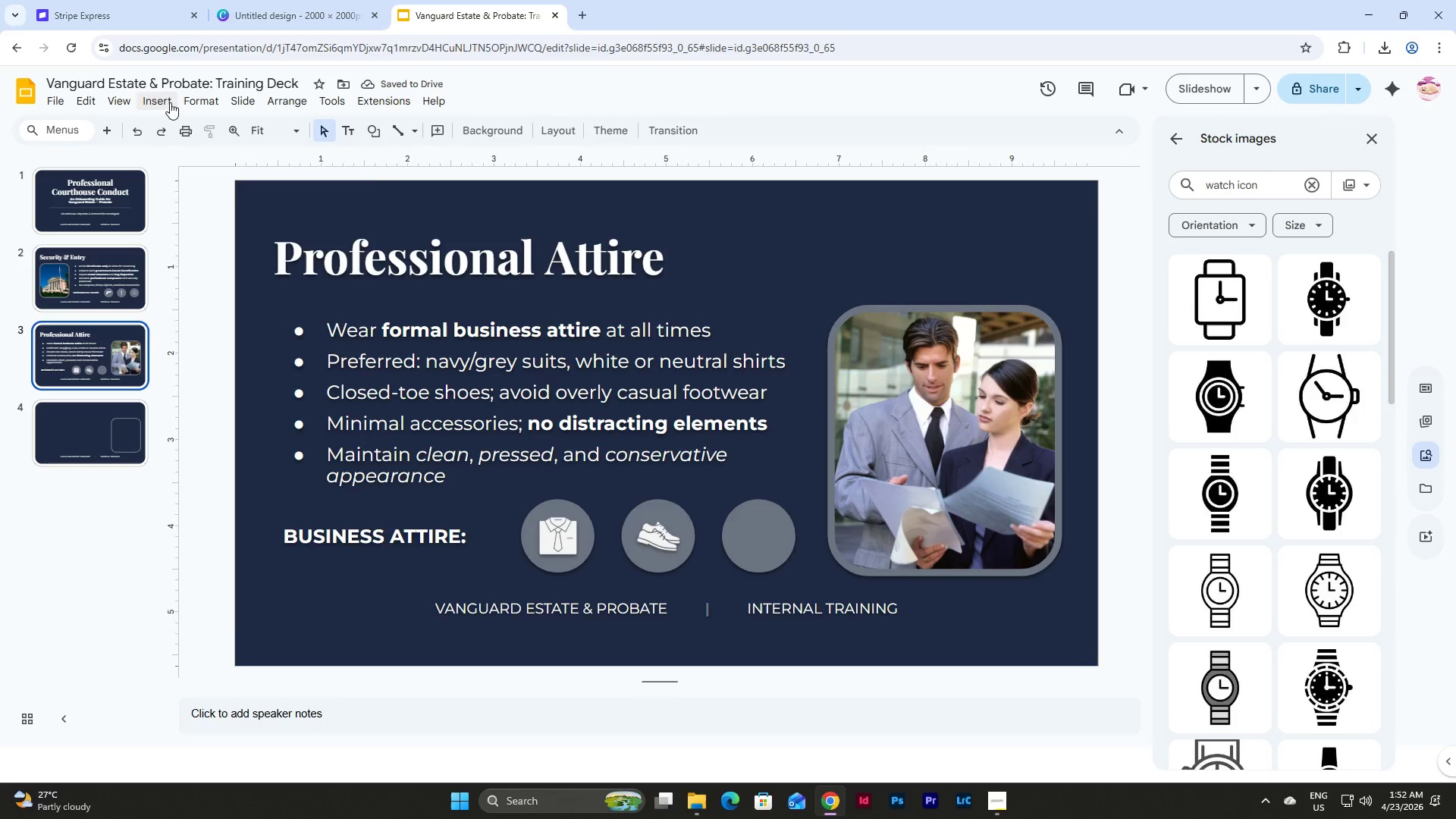 
left_click([417, 128])
 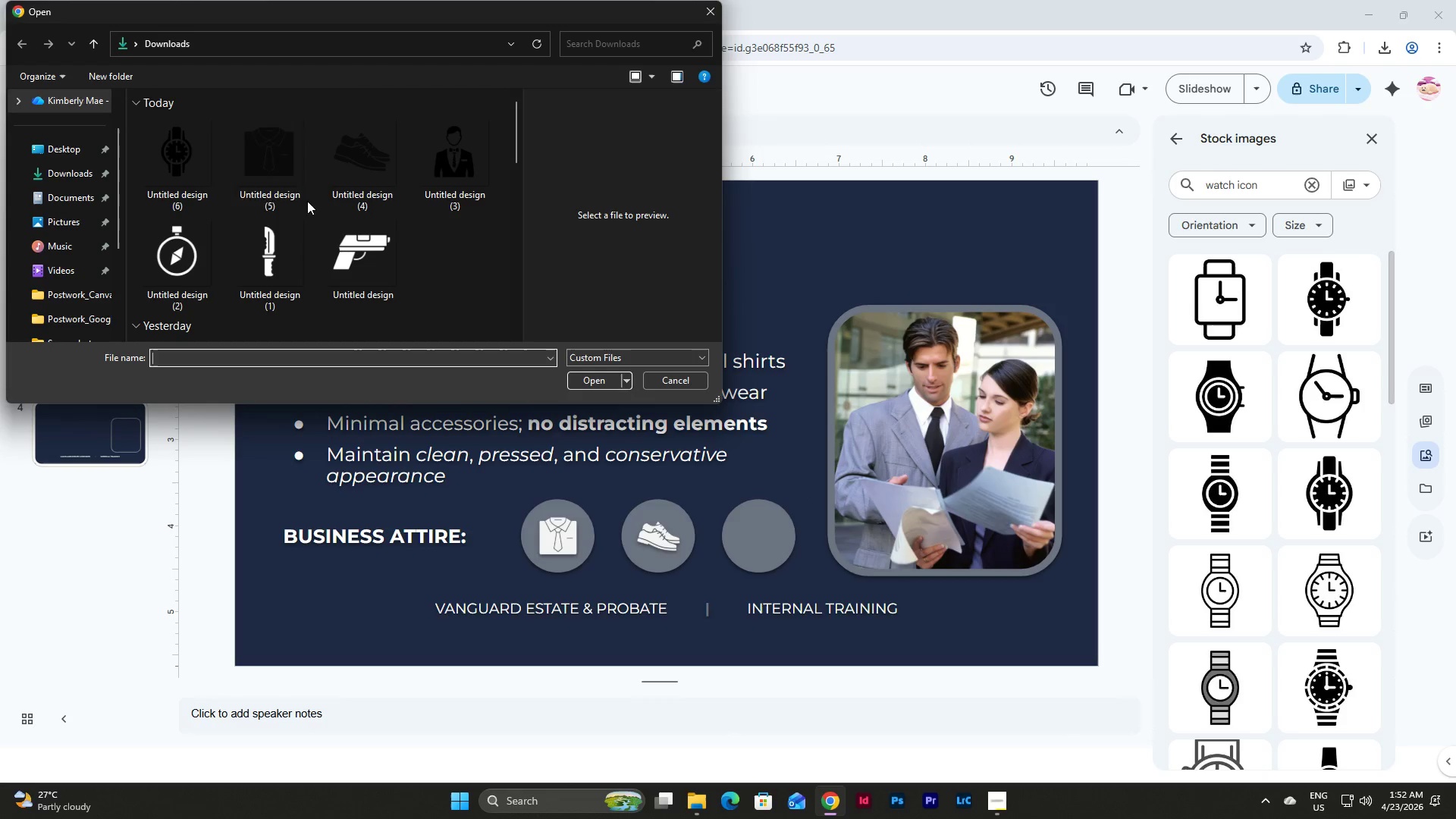 
left_click([192, 152])
 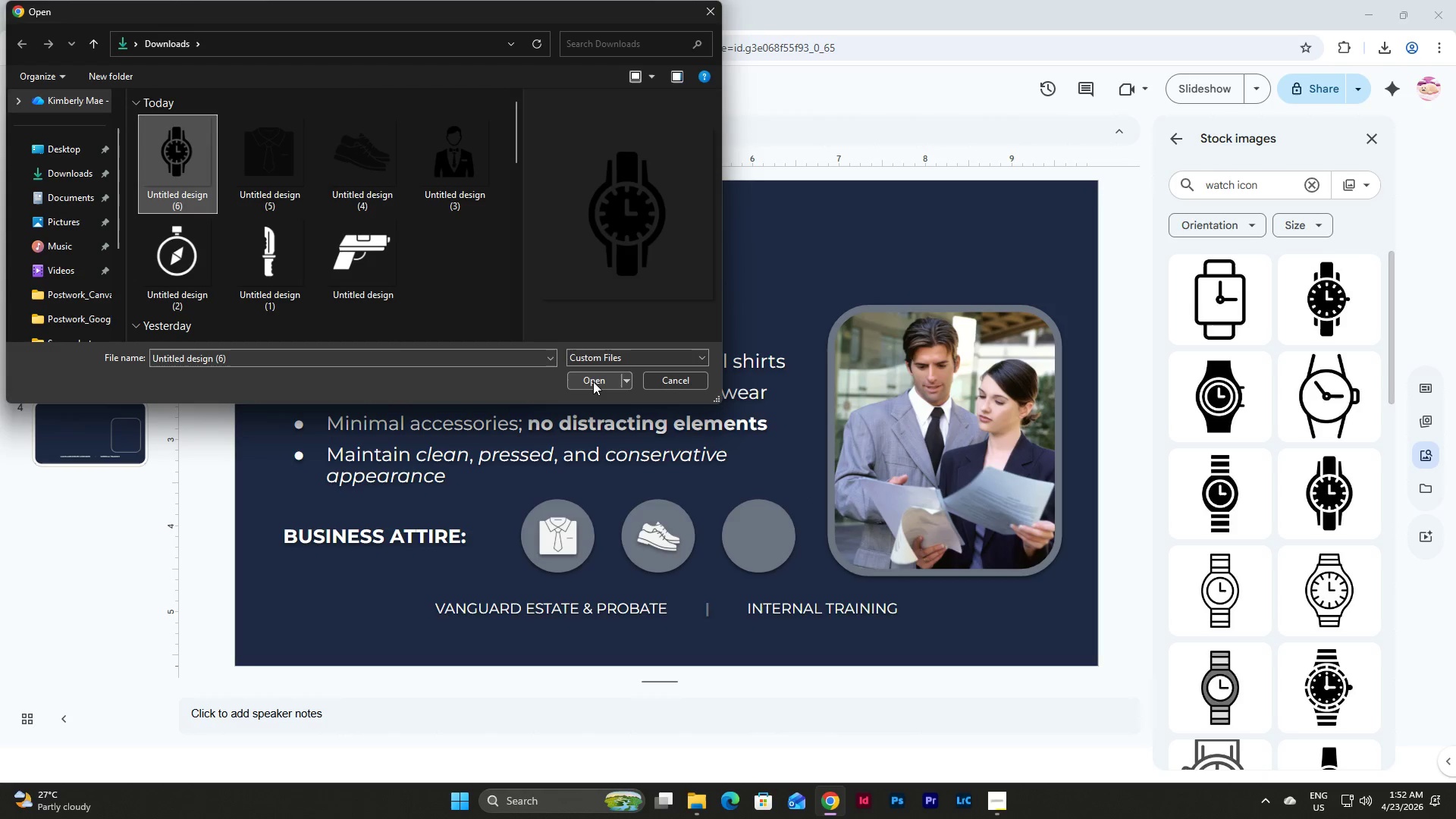 
left_click([593, 381])
 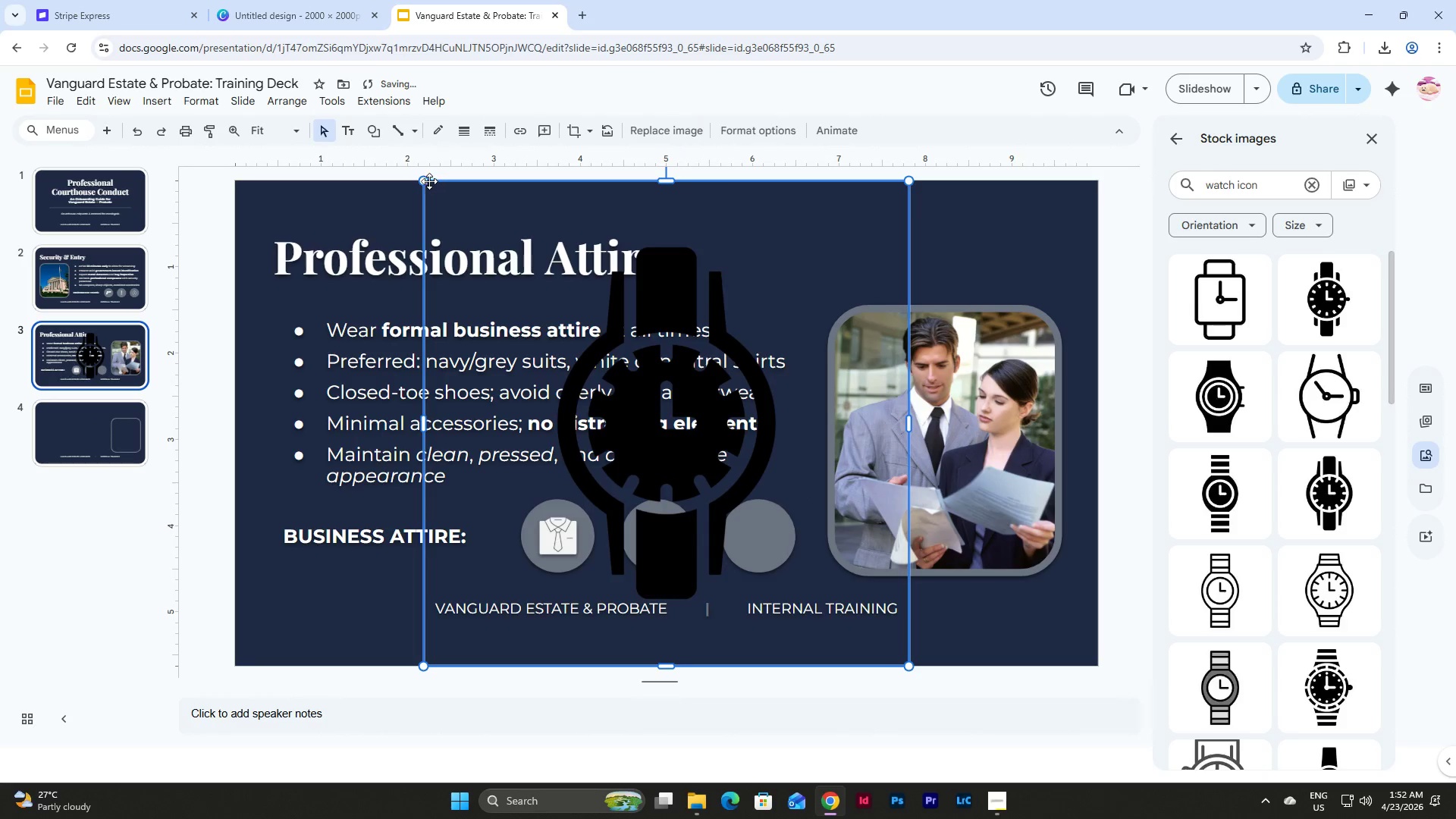 
left_click_drag(start_coordinate=[425, 180], to_coordinate=[858, 626])
 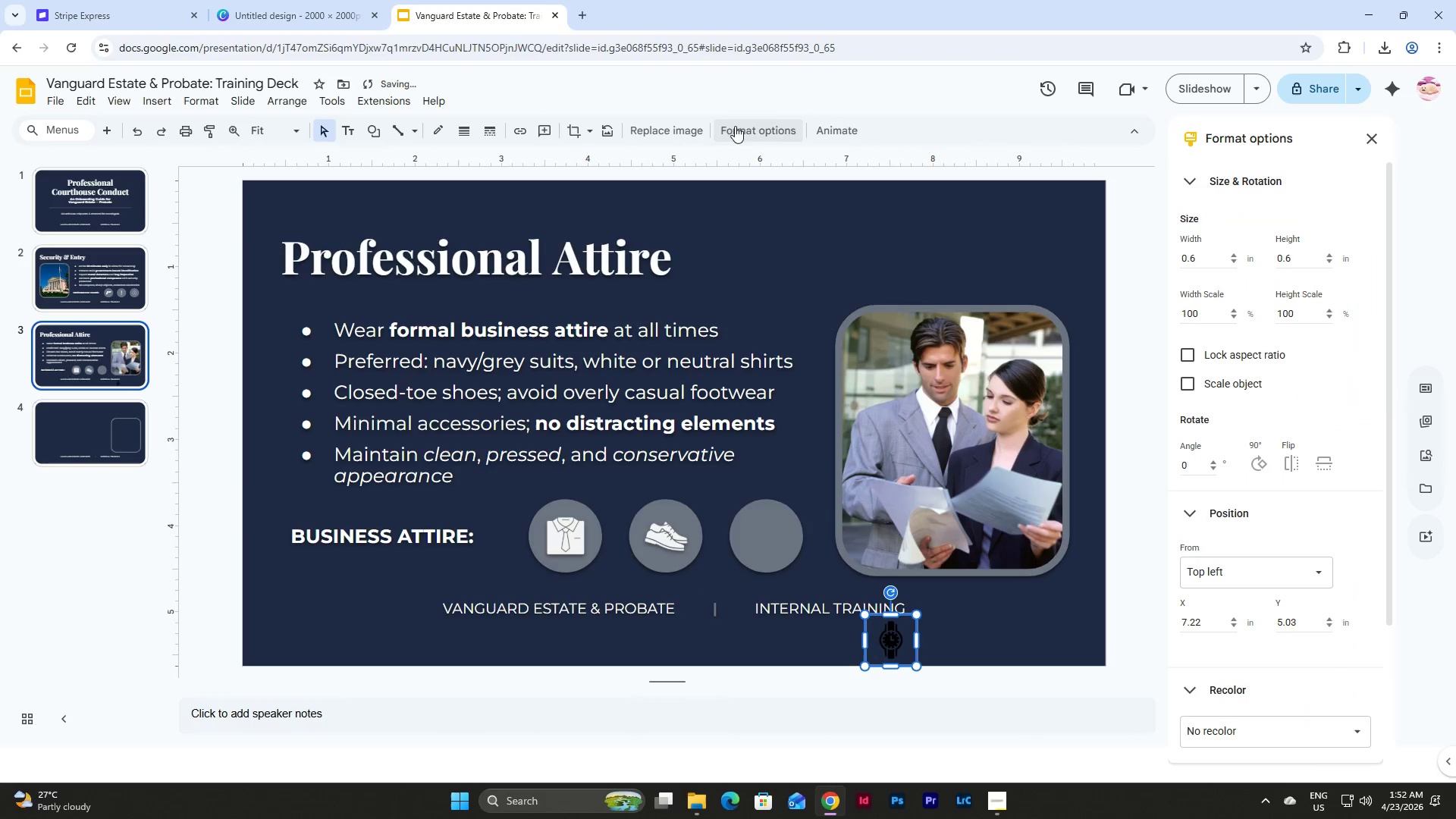 
scroll: coordinate [1299, 488], scroll_direction: down, amount: 6.0
 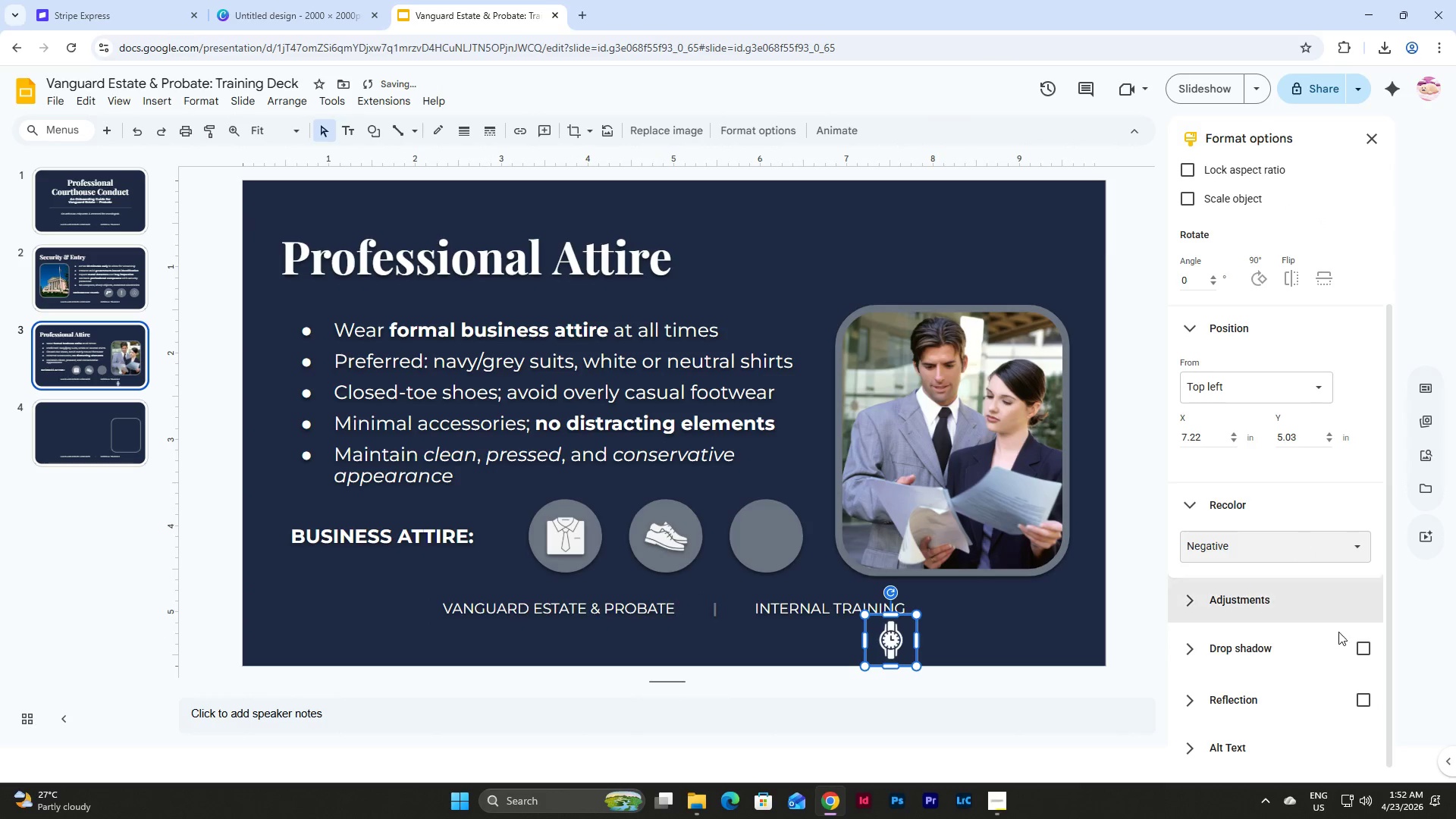 
left_click([1359, 650])
 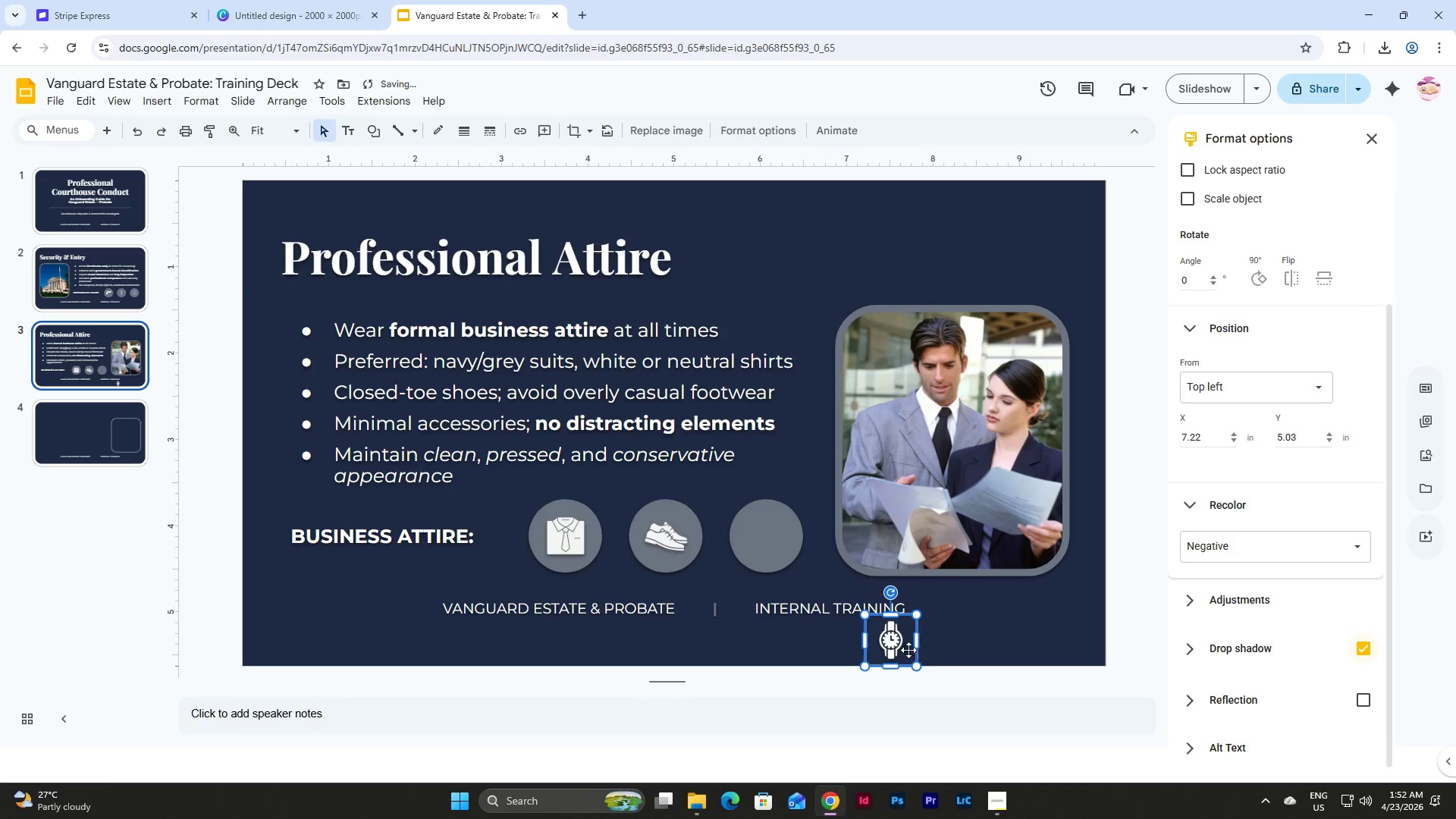 
left_click_drag(start_coordinate=[902, 646], to_coordinate=[778, 539])
 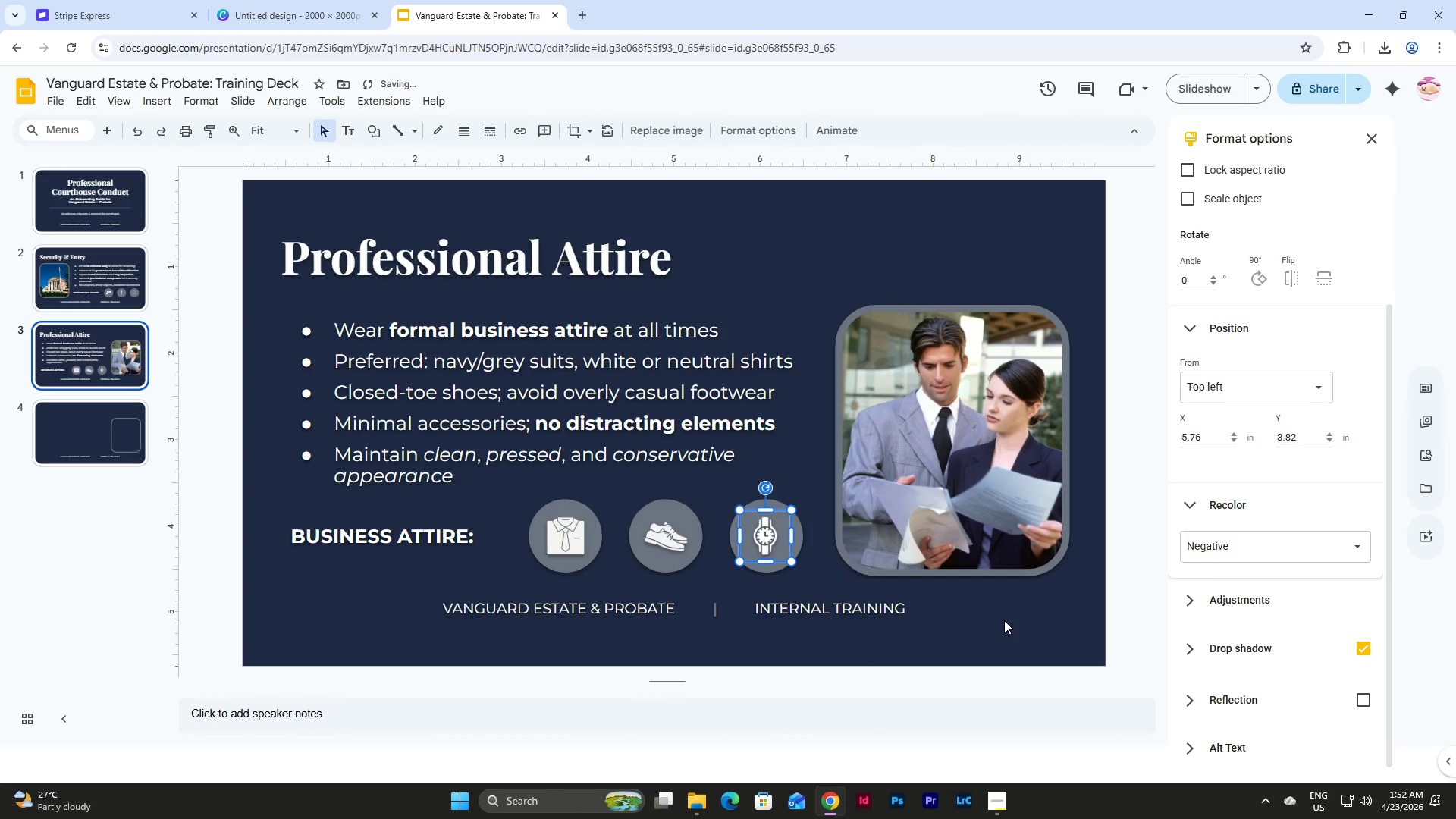 
left_click([1004, 620])
 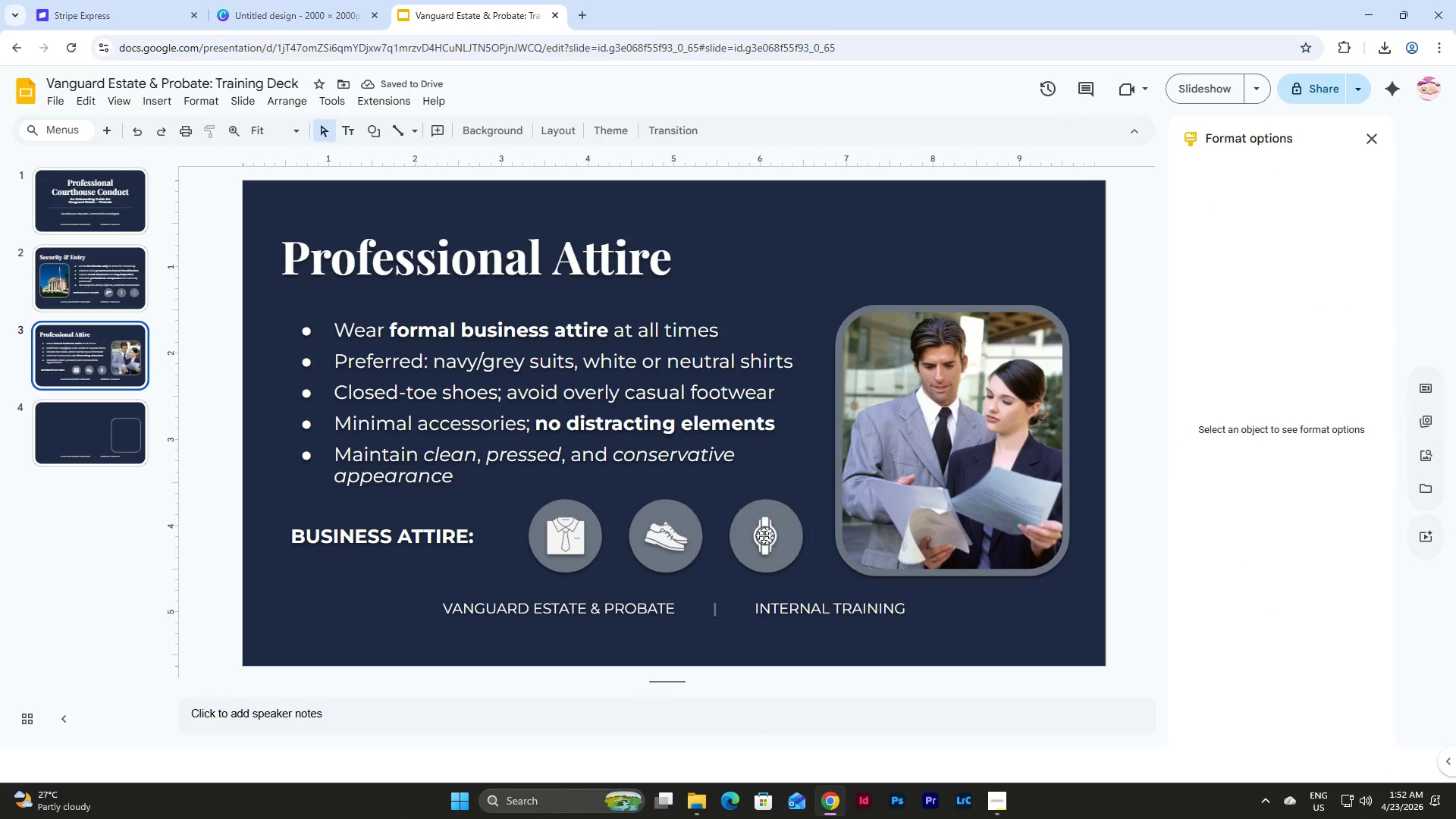 
left_click([764, 535])
 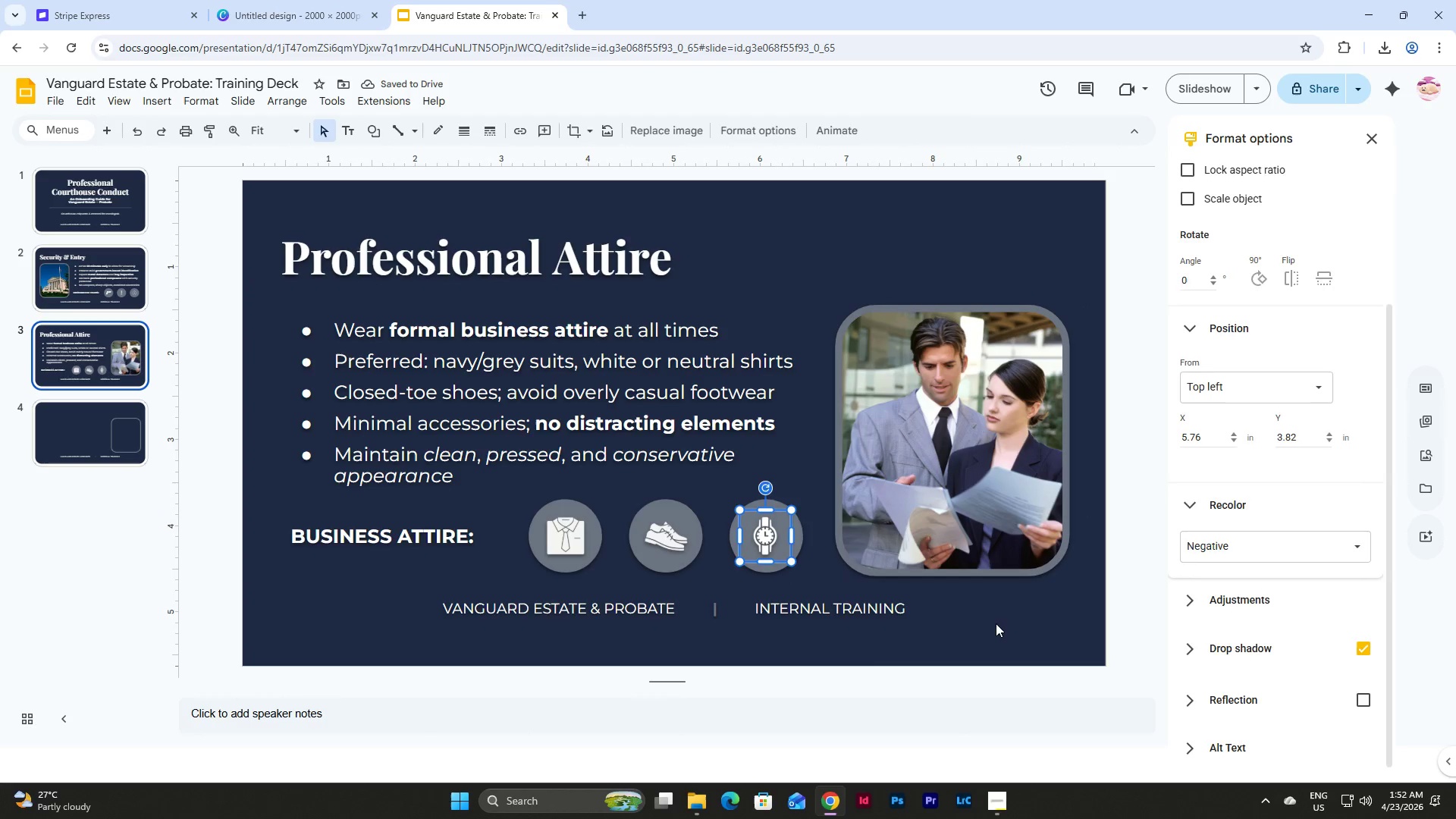 
left_click([1000, 623])
 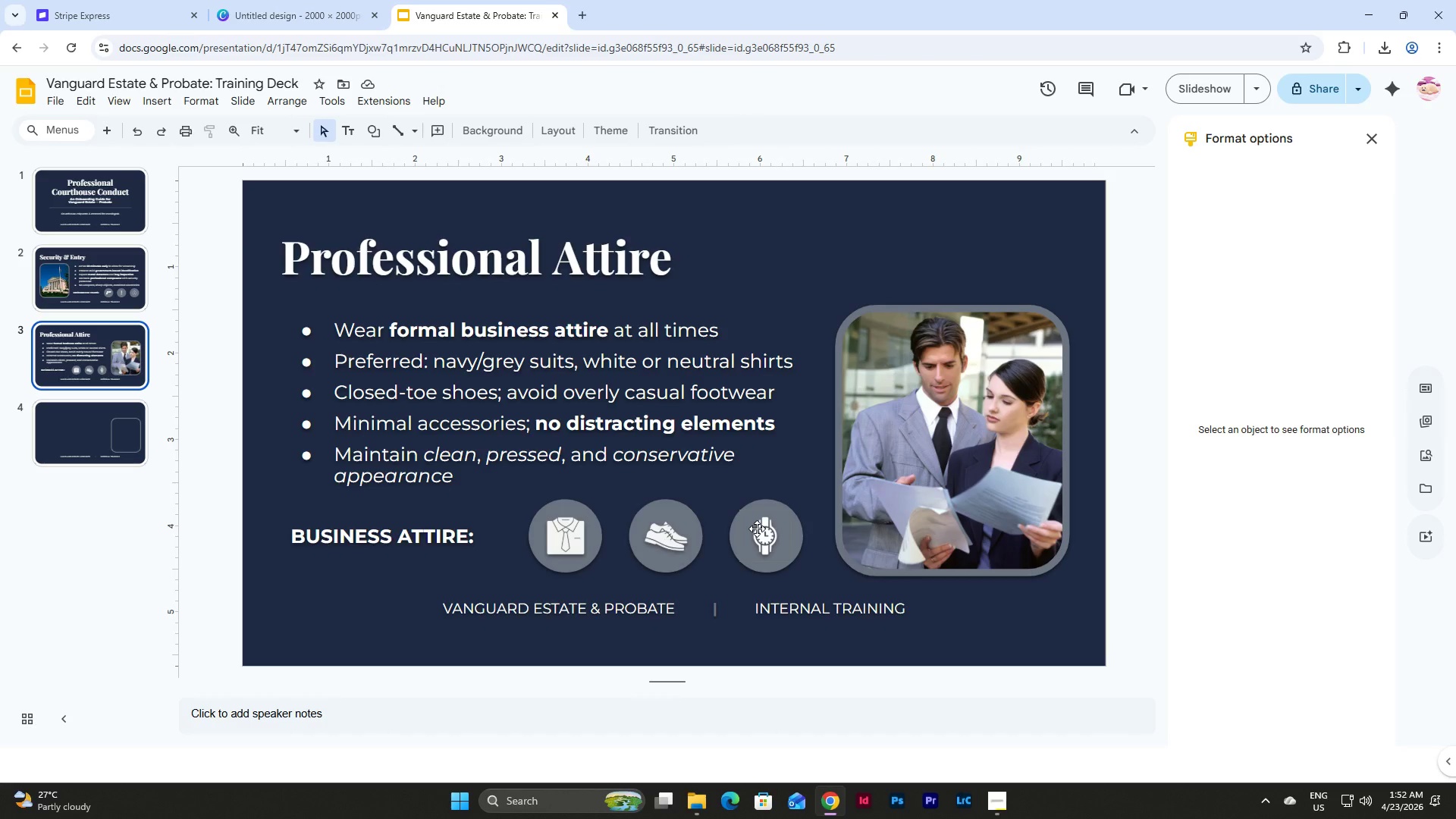 
left_click([757, 529])
 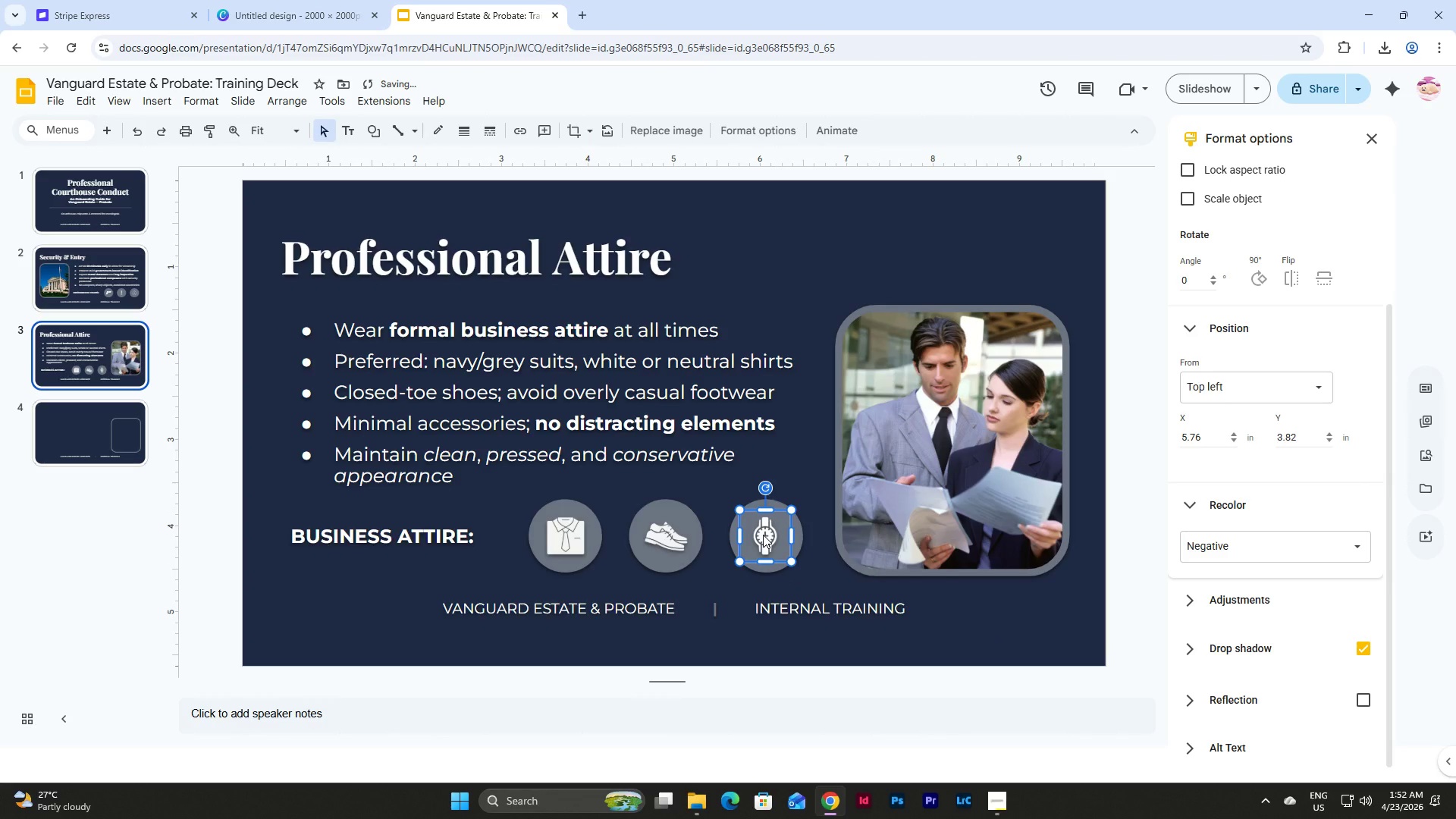 
wait(5.17)
 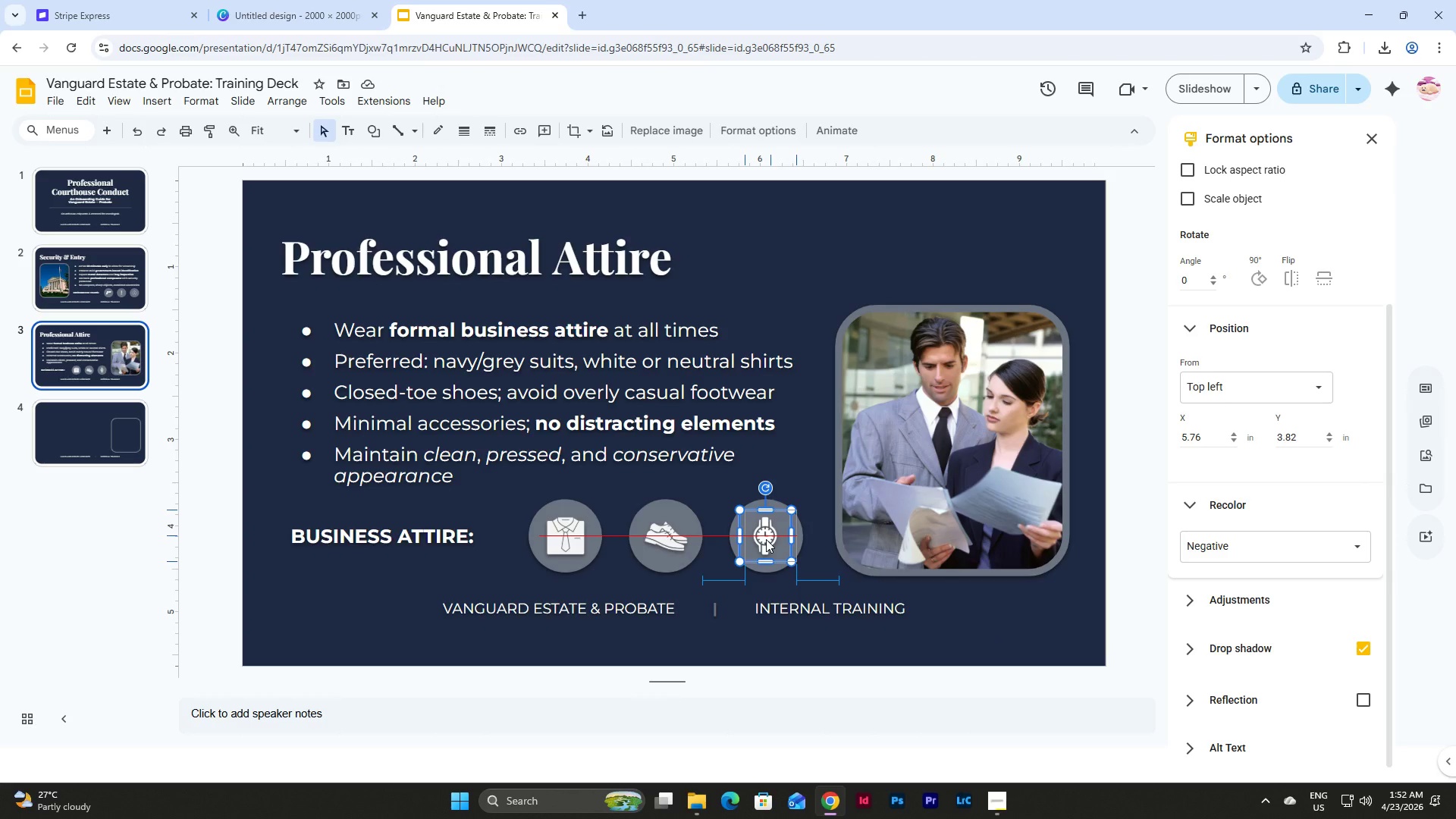 
left_click([767, 582])
 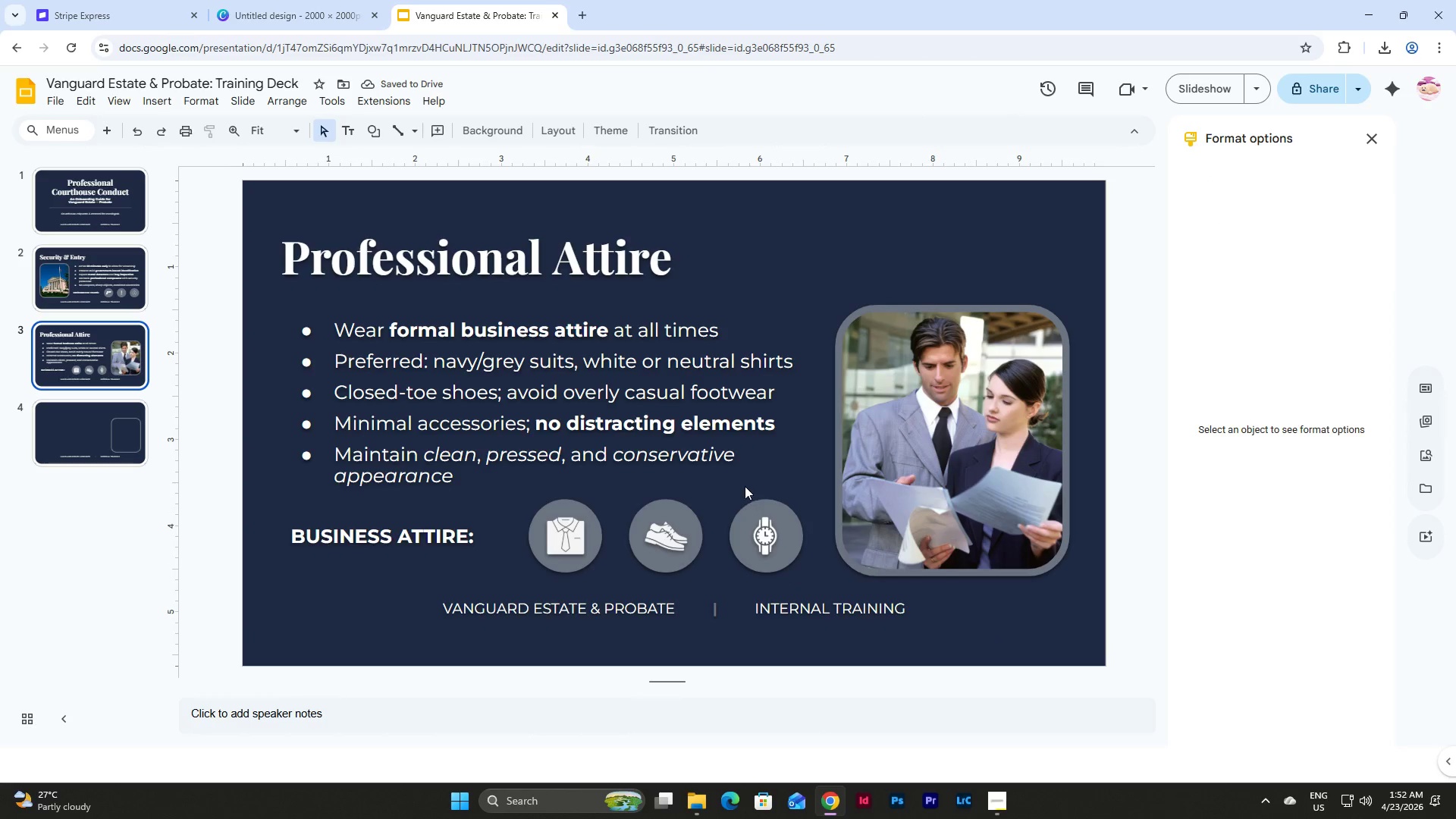 
left_click_drag(start_coordinate=[744, 485], to_coordinate=[804, 568])
 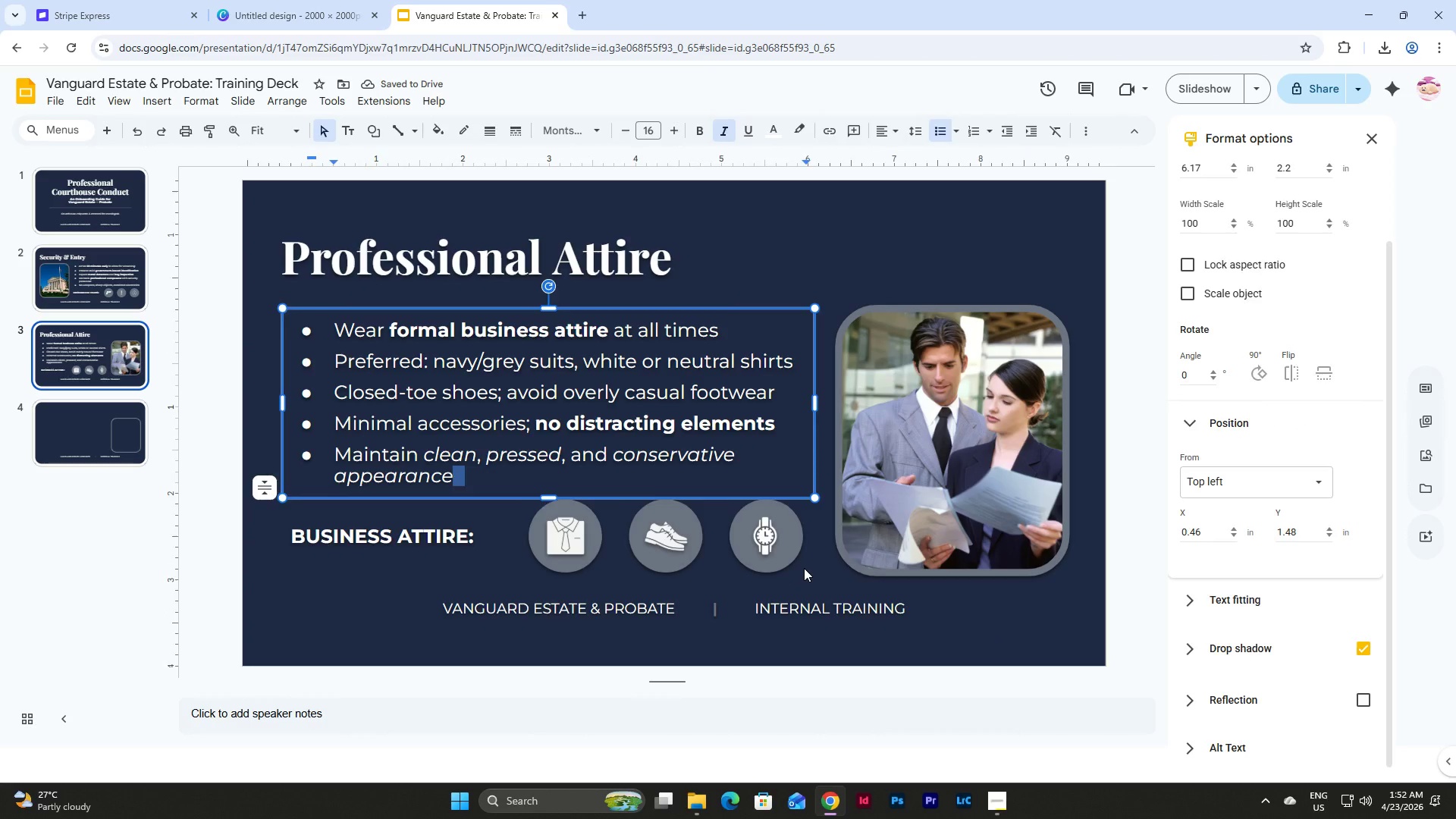 
left_click([804, 568])
 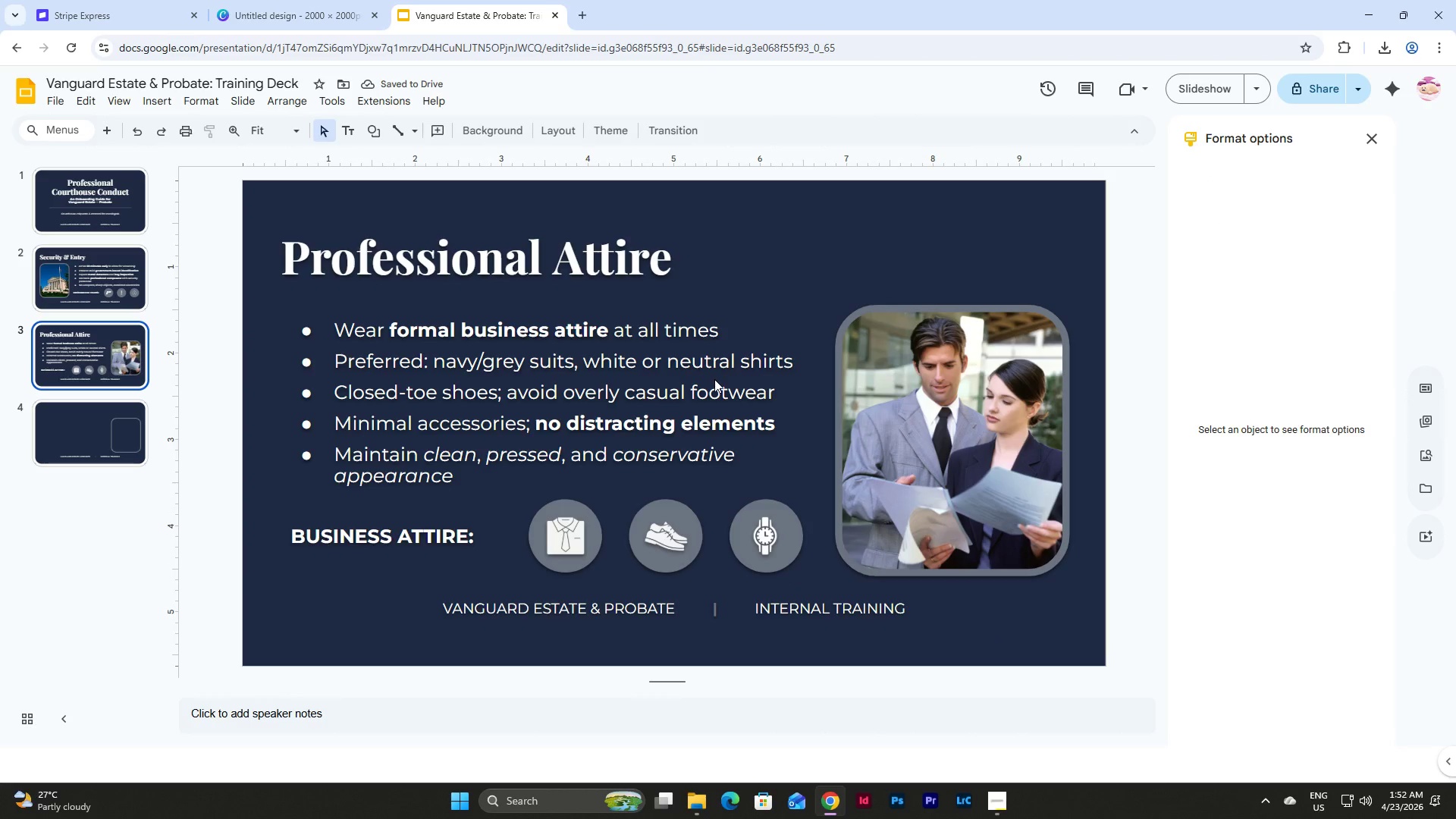 
key(Control+Z)
 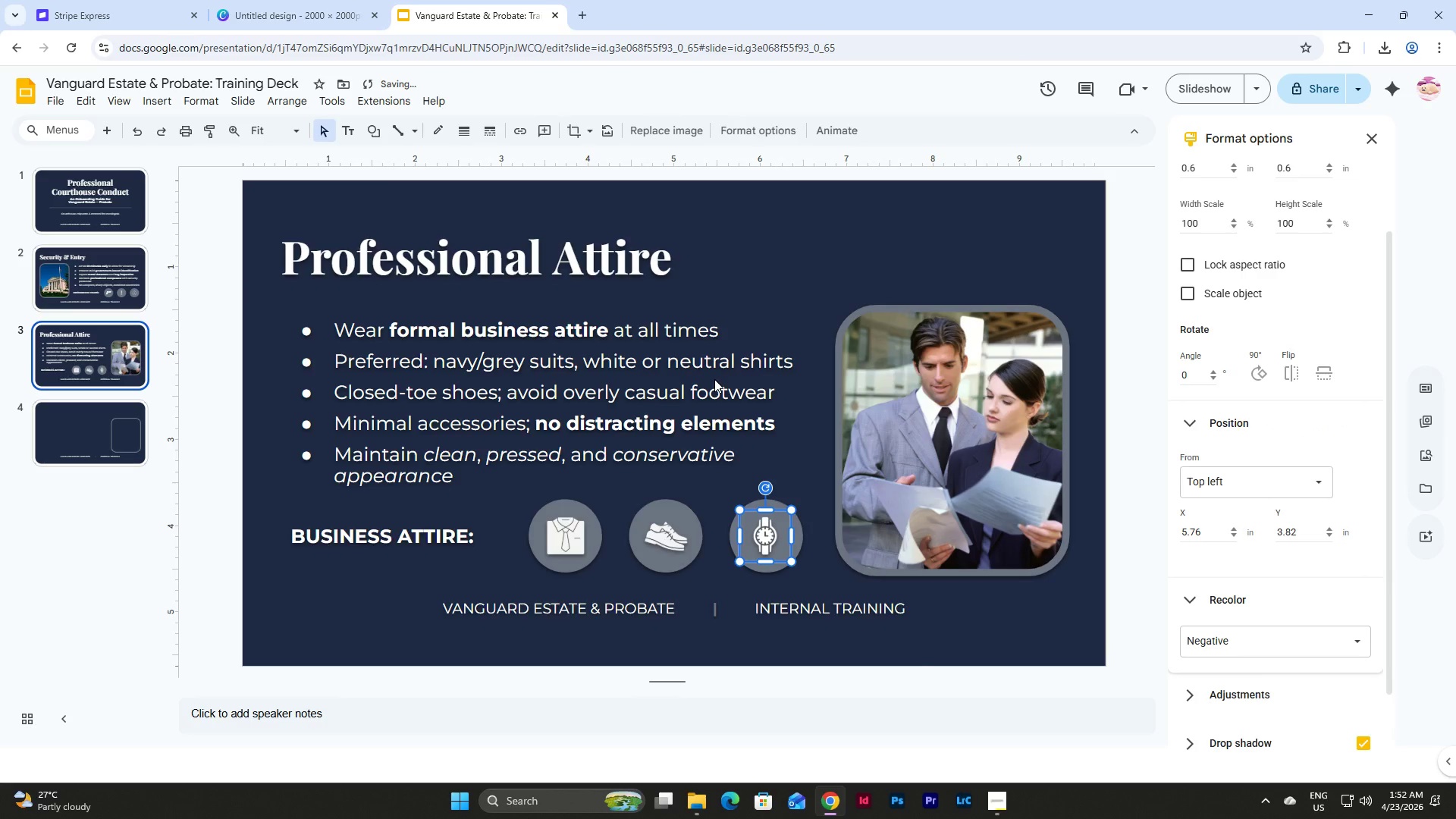 
key(Control+Z)
 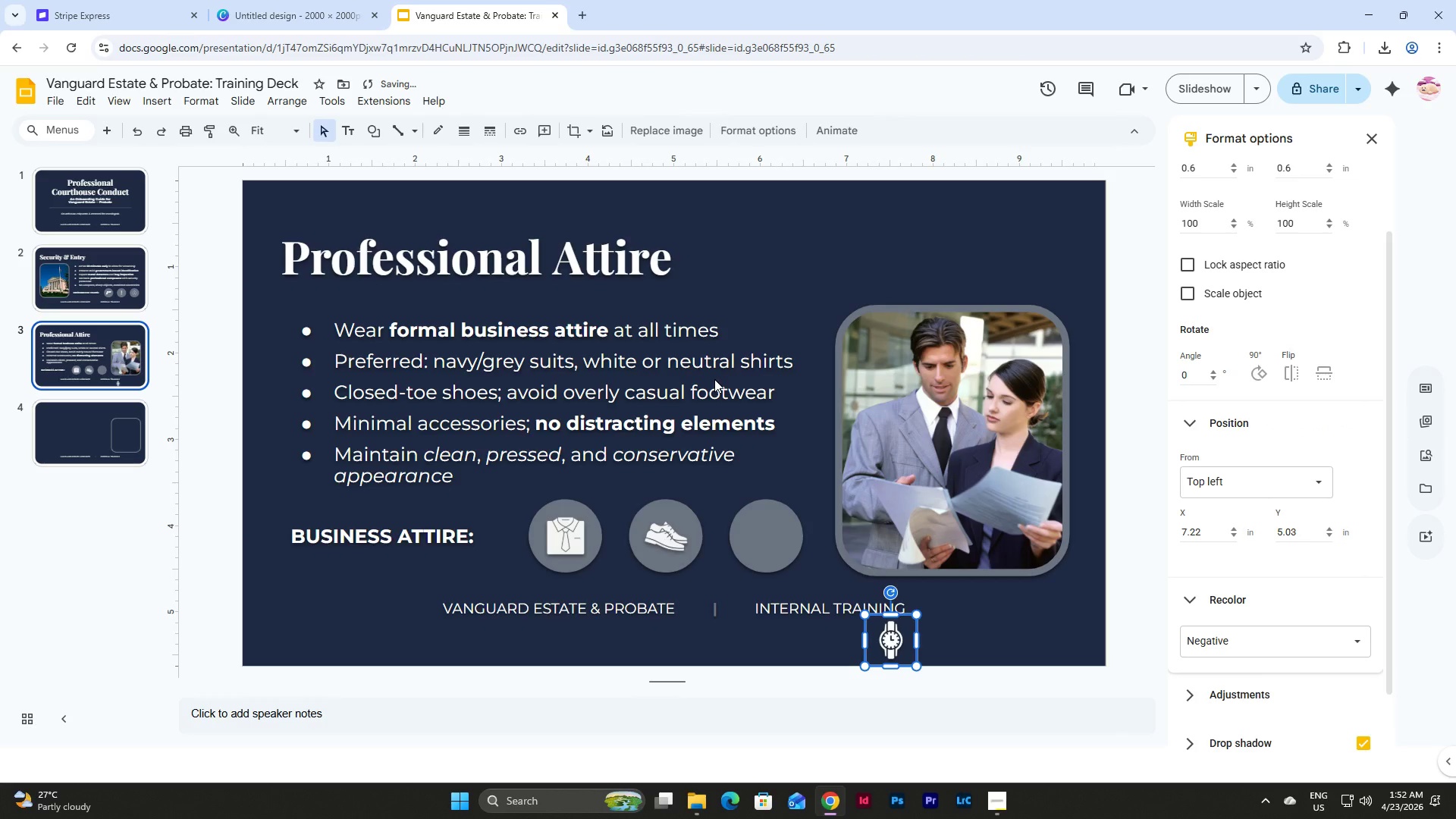 
key(Control+Y)
 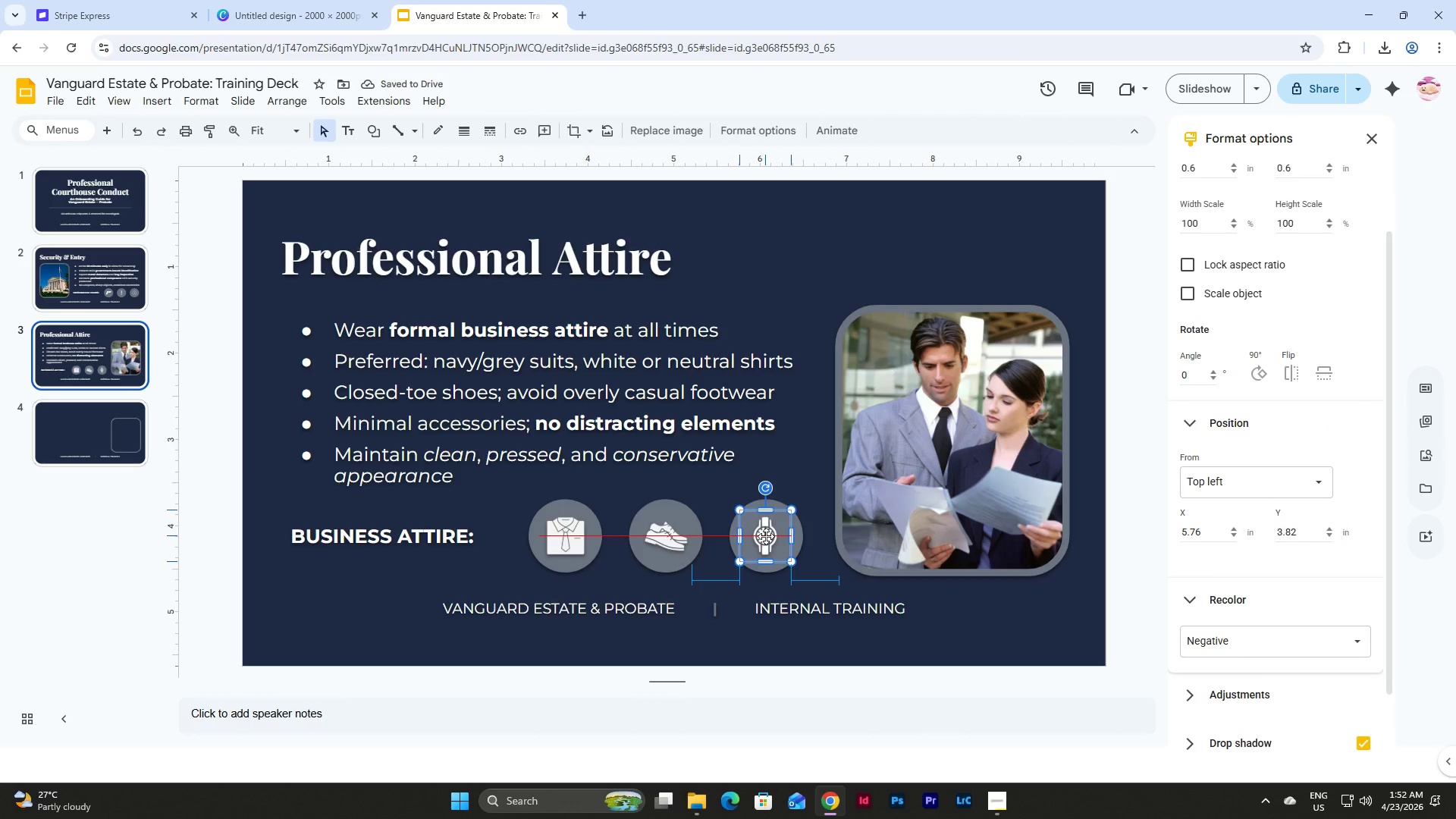 
wait(6.27)
 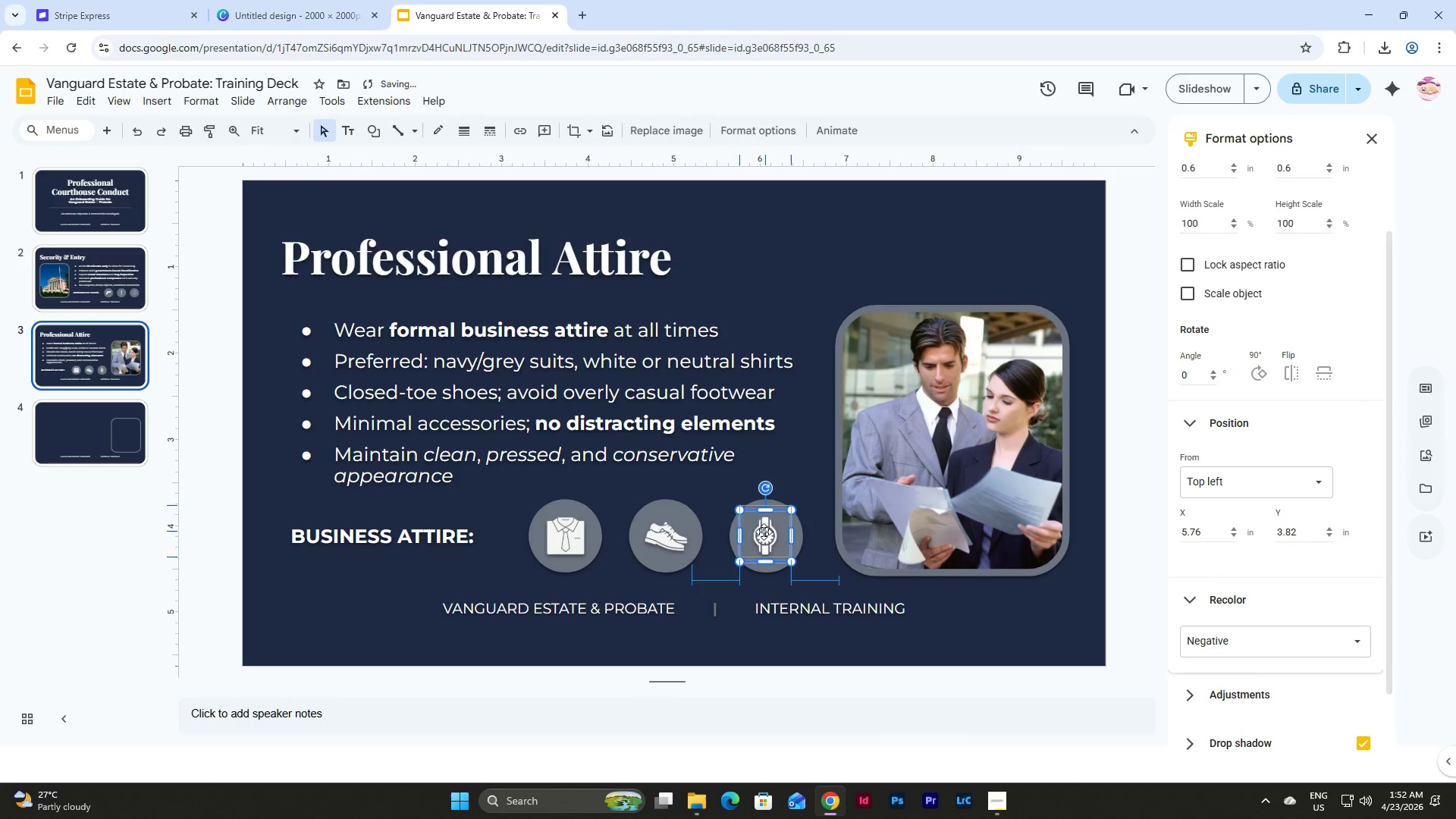 
left_click([817, 581])
 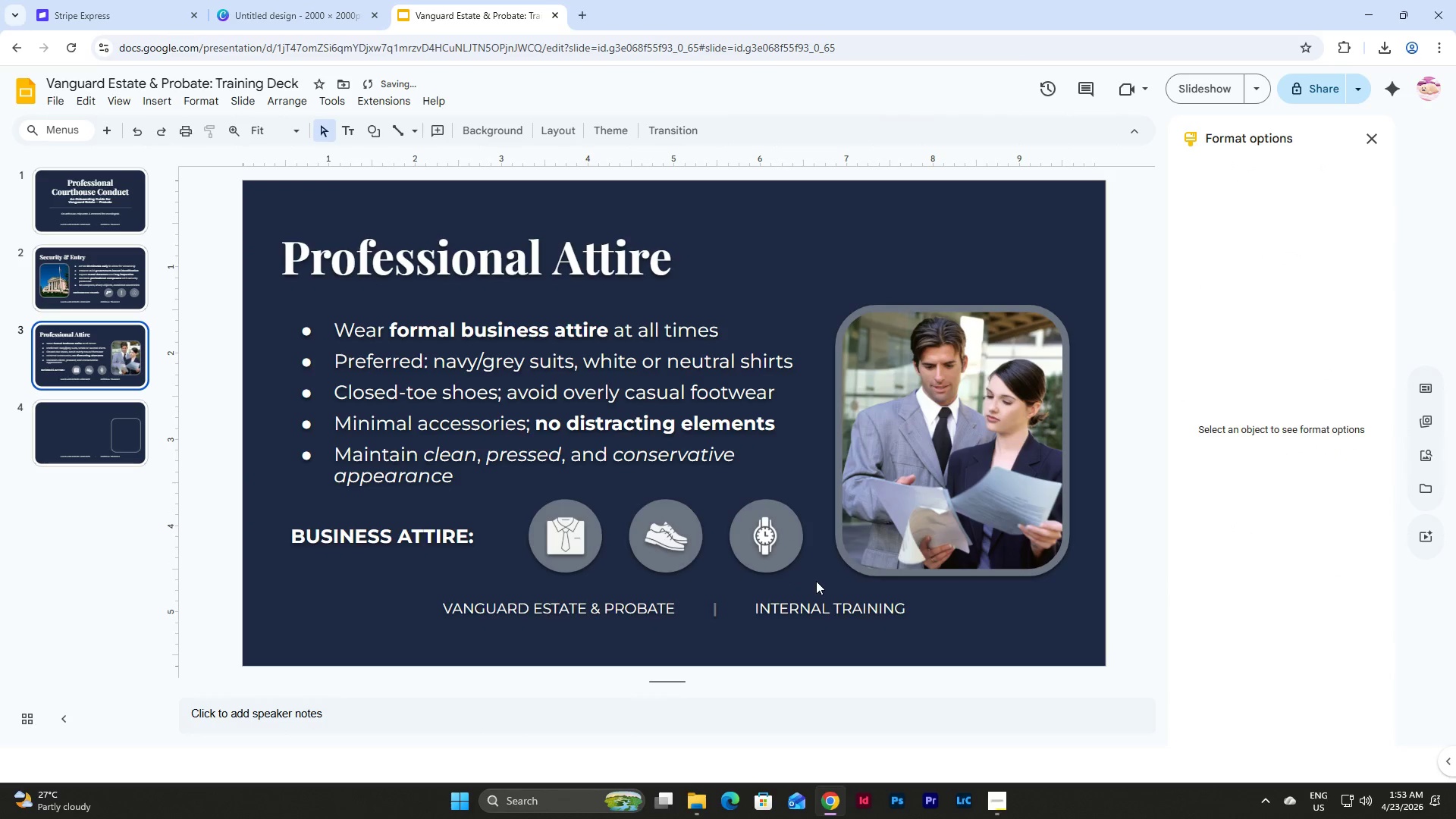 
left_click_drag(start_coordinate=[816, 581], to_coordinate=[664, 502])
 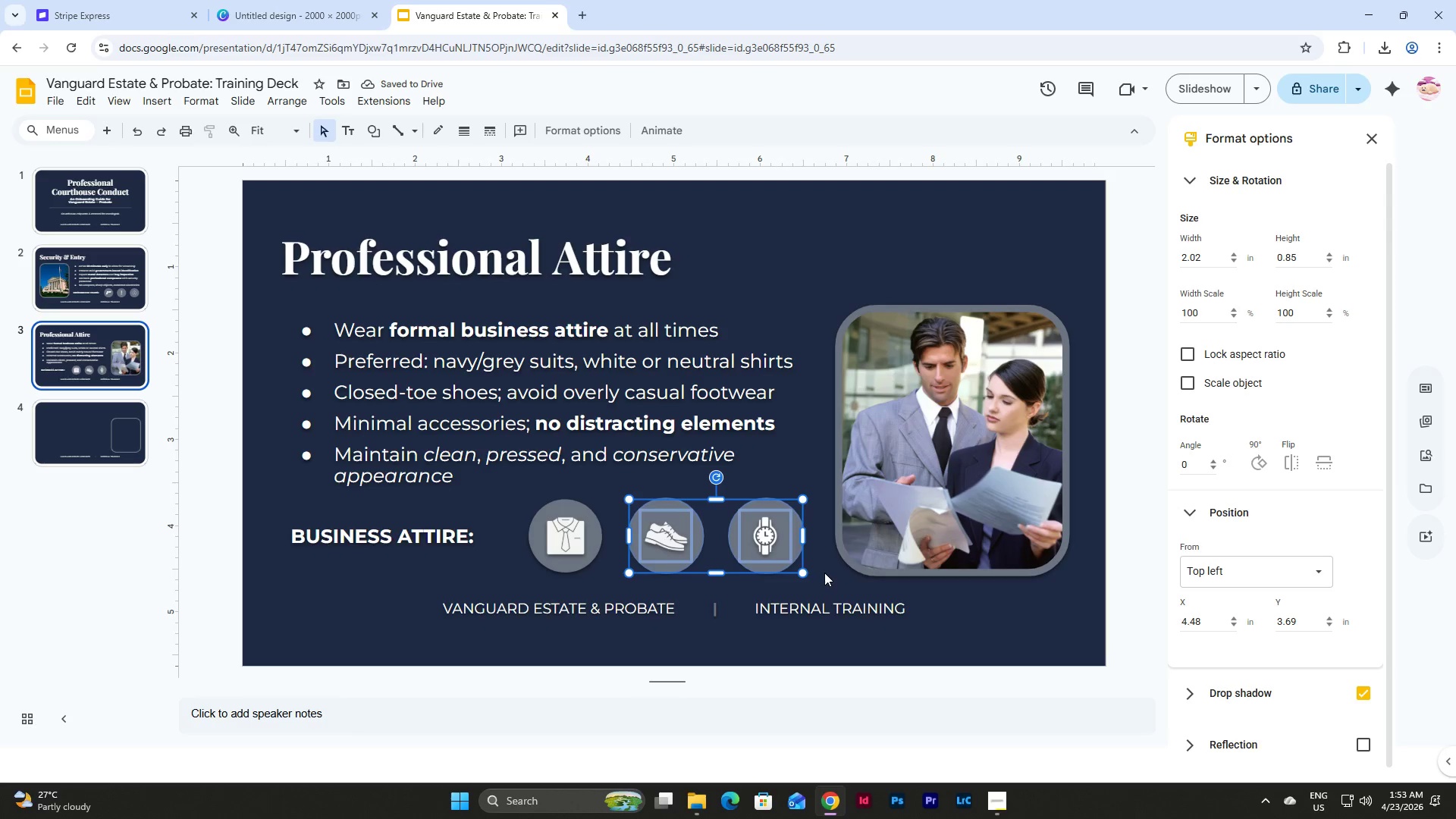 
left_click([934, 600])
 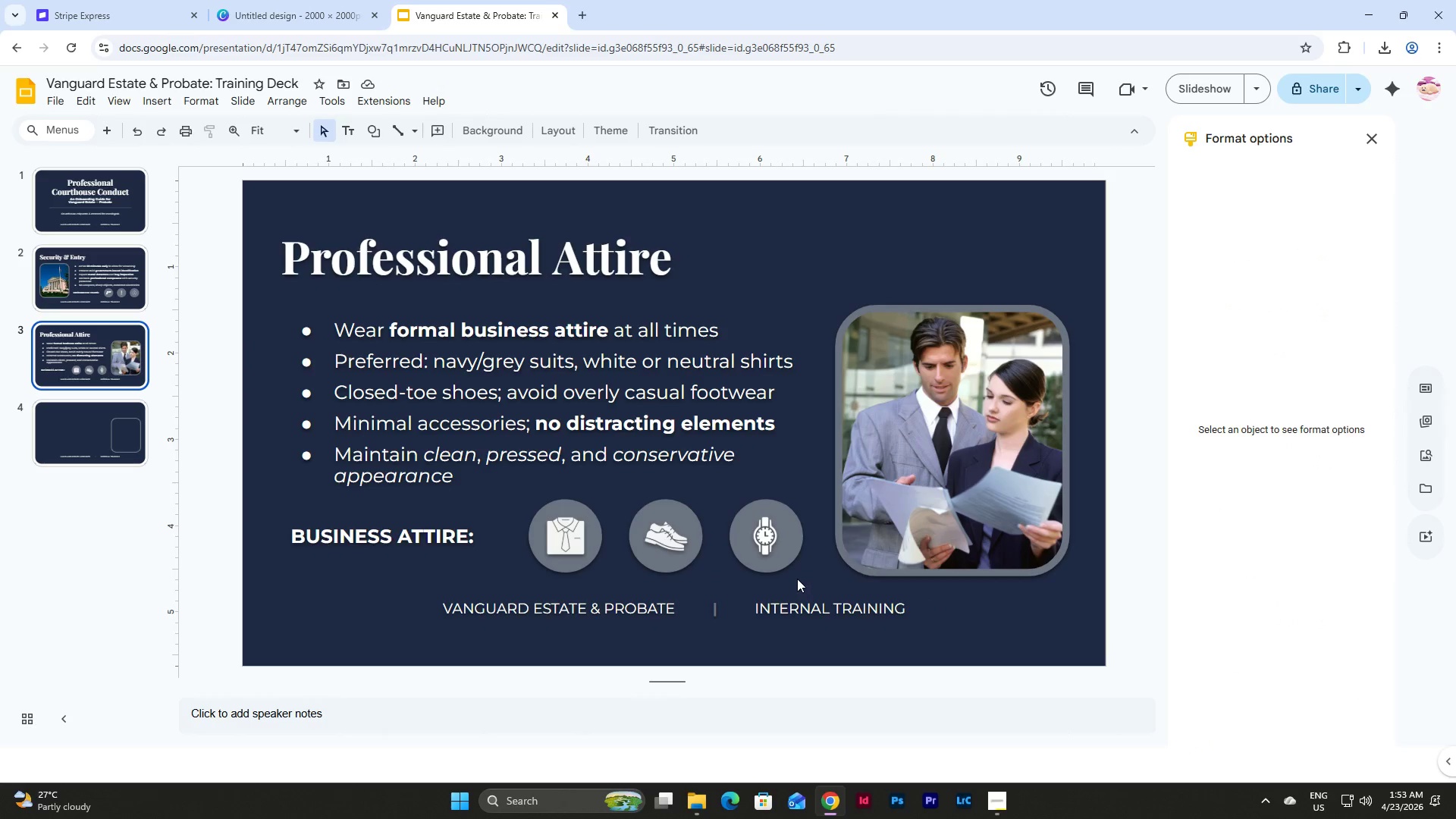 
wait(6.2)
 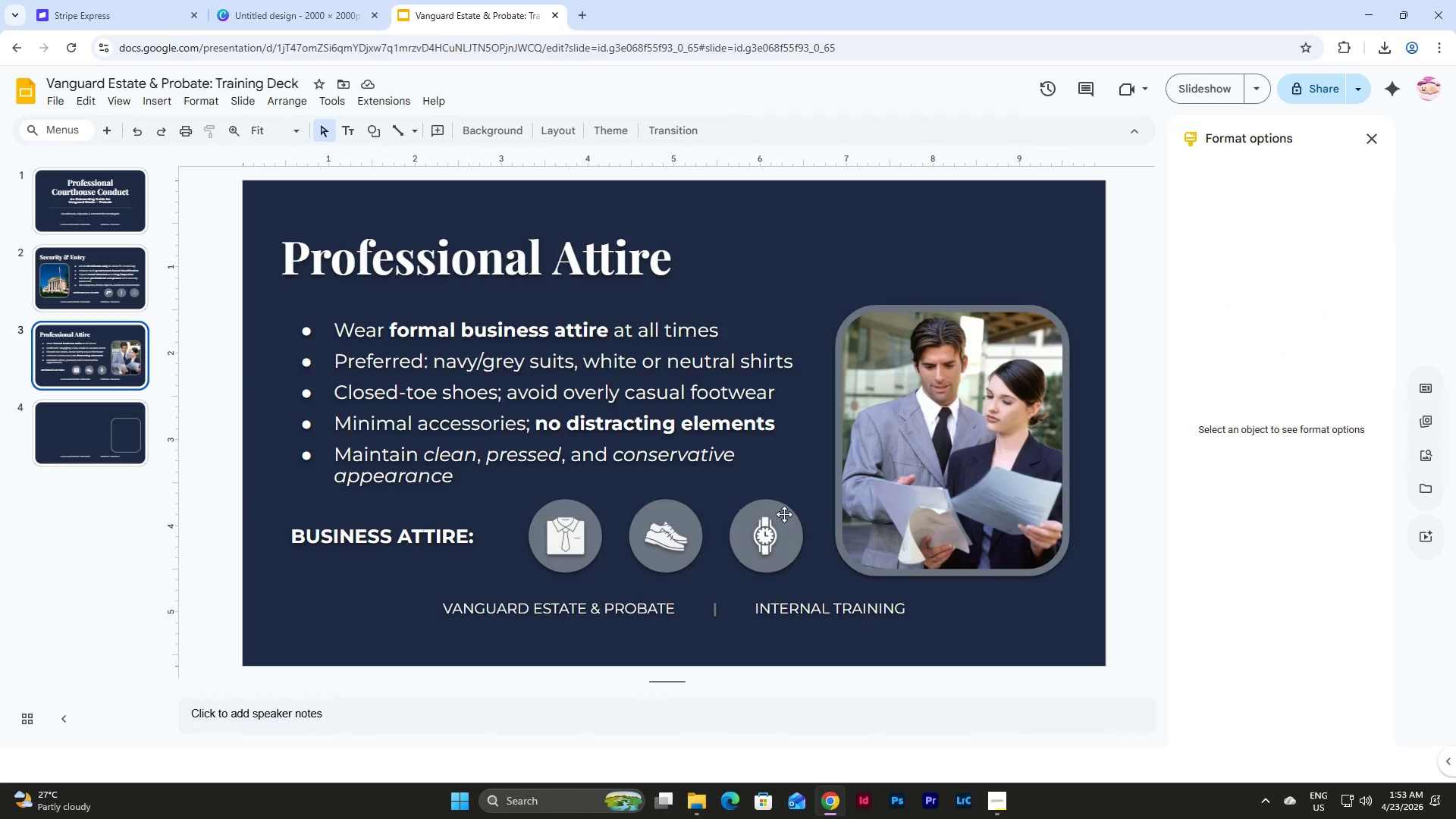 
left_click([777, 534])
 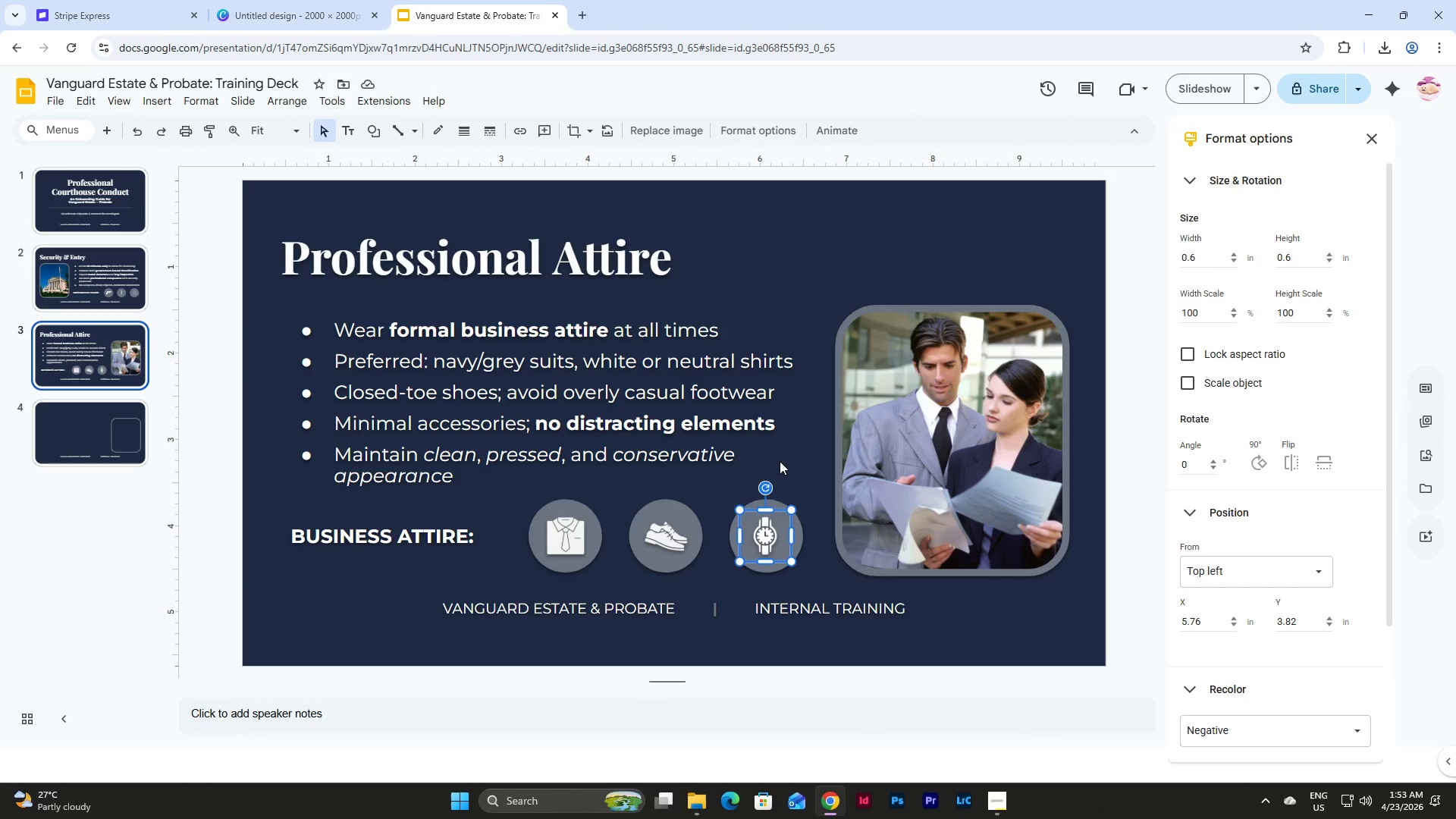 
key(ArrowRight)
 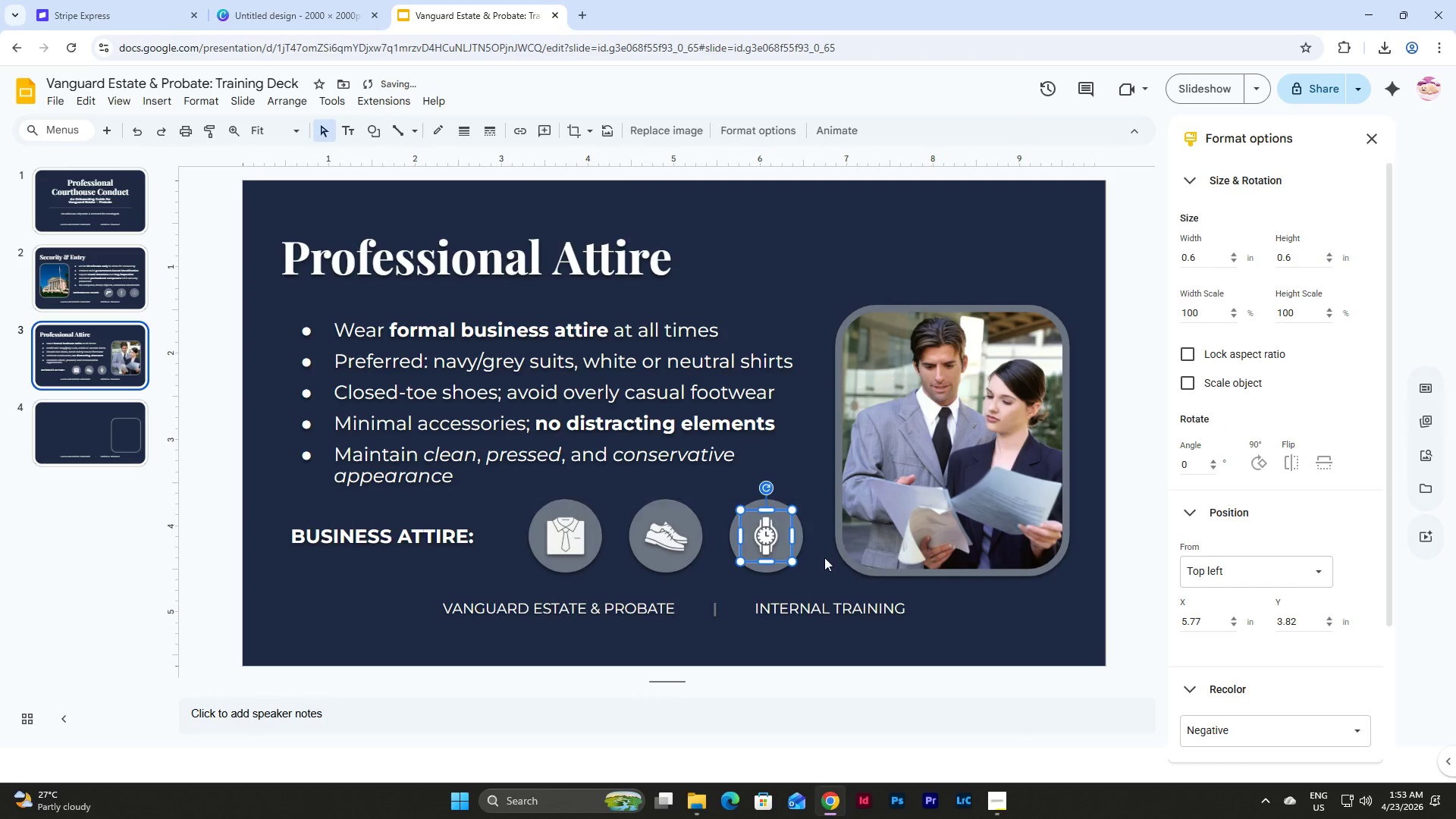 
left_click([813, 578])
 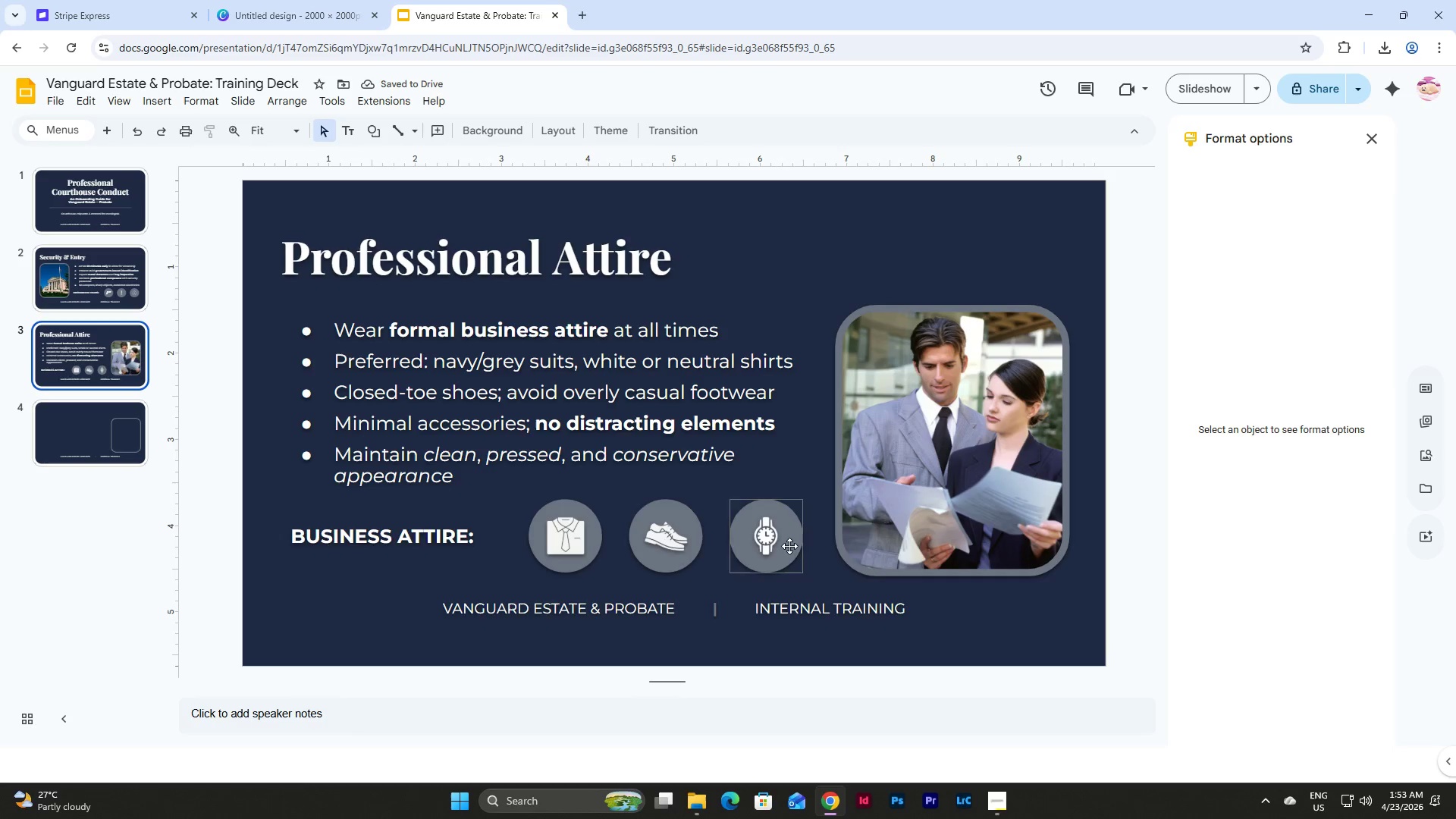 
left_click([776, 541])
 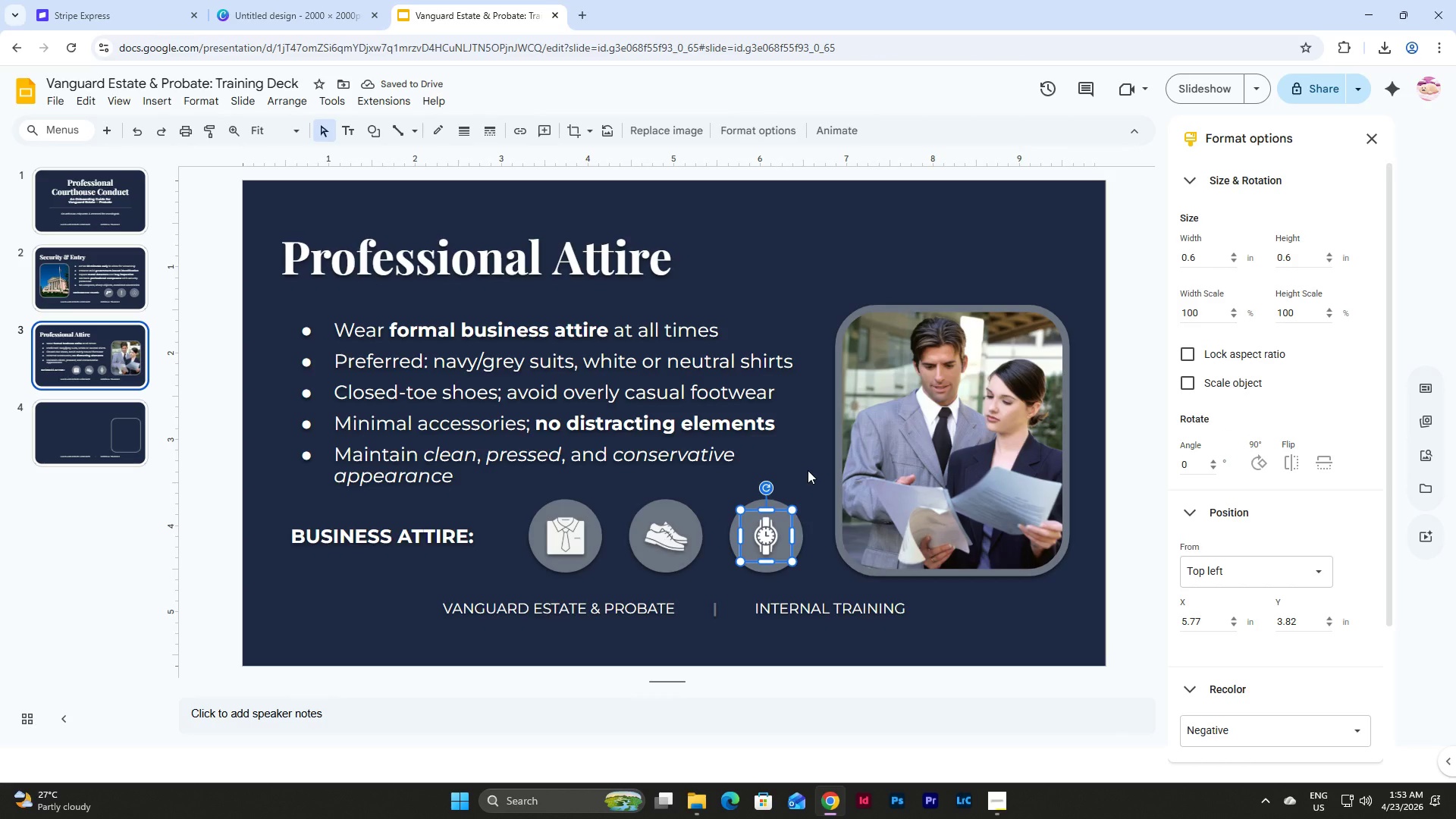 
key(ArrowRight)
 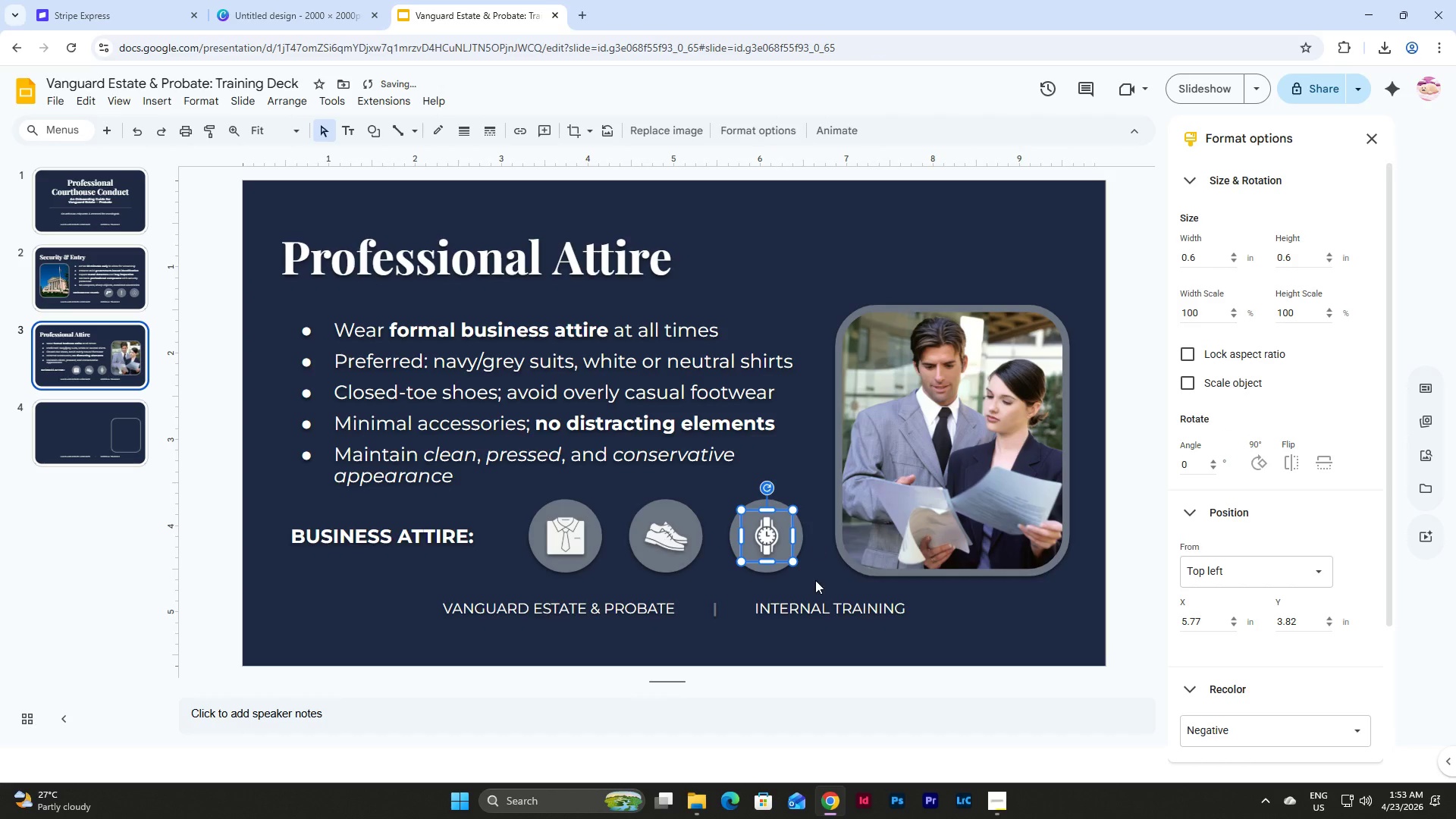 
left_click([815, 582])
 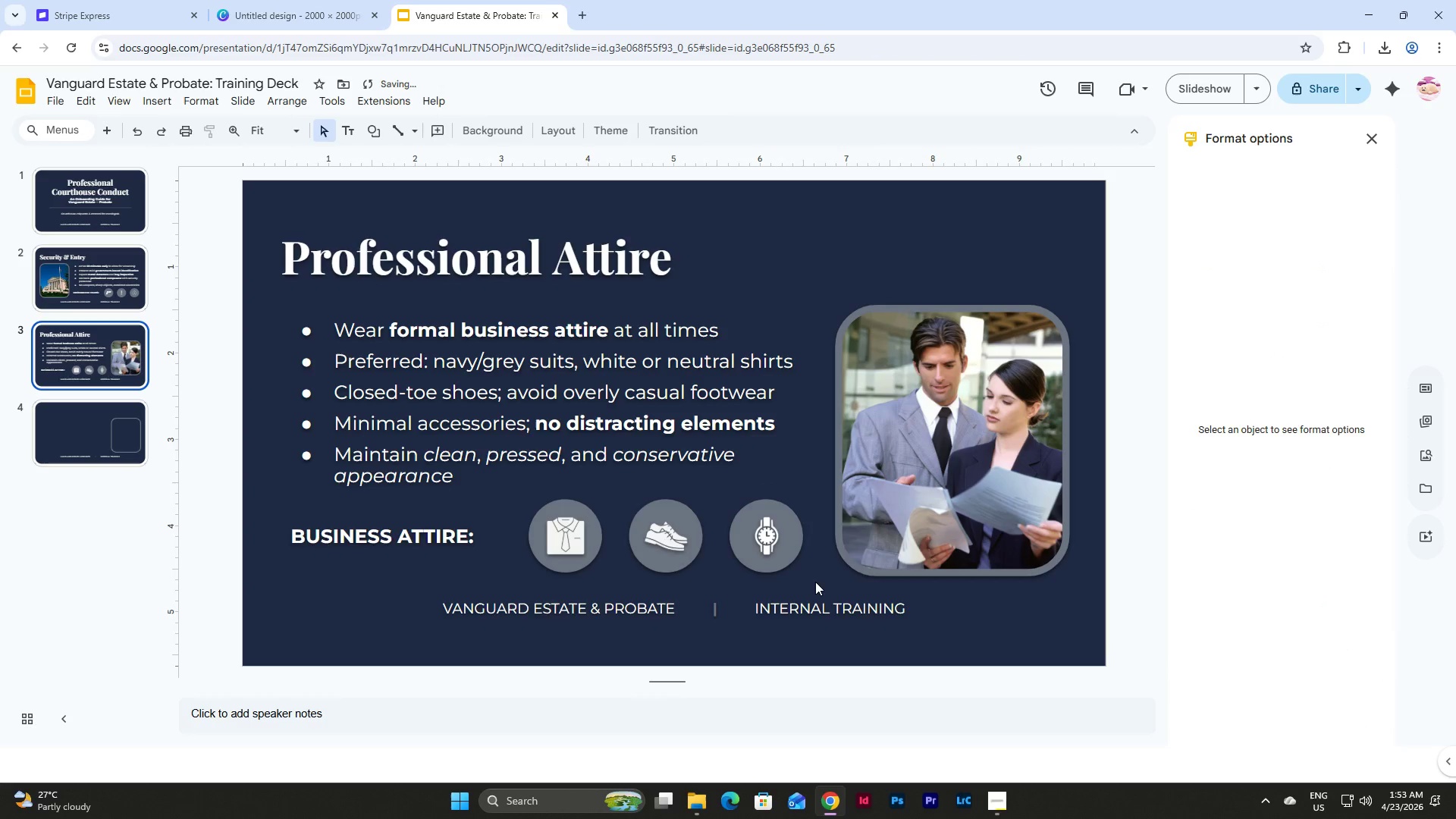 
left_click_drag(start_coordinate=[815, 582], to_coordinate=[700, 538])
 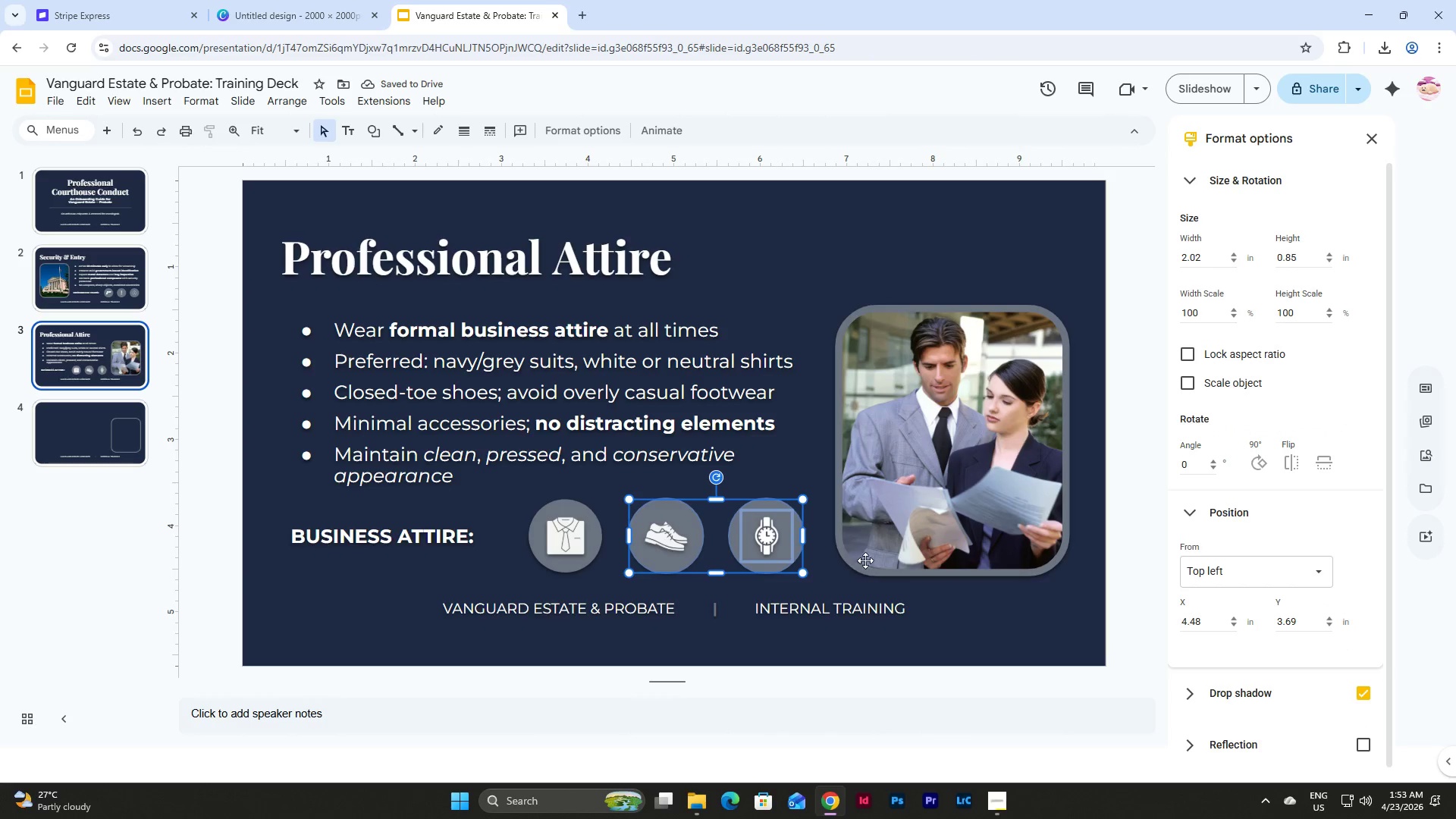 
left_click([978, 610])
 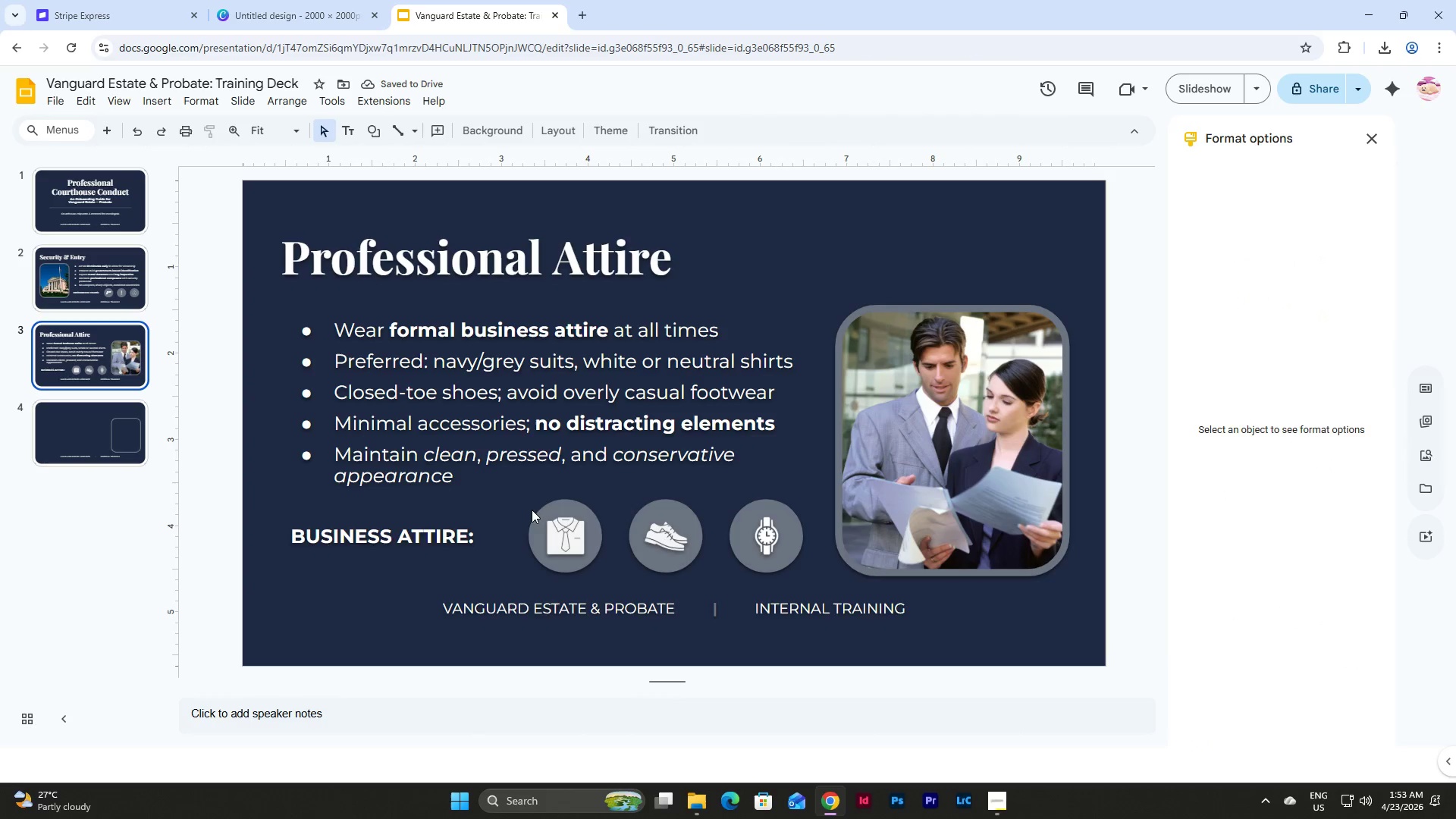 
left_click_drag(start_coordinate=[521, 508], to_coordinate=[581, 544])
 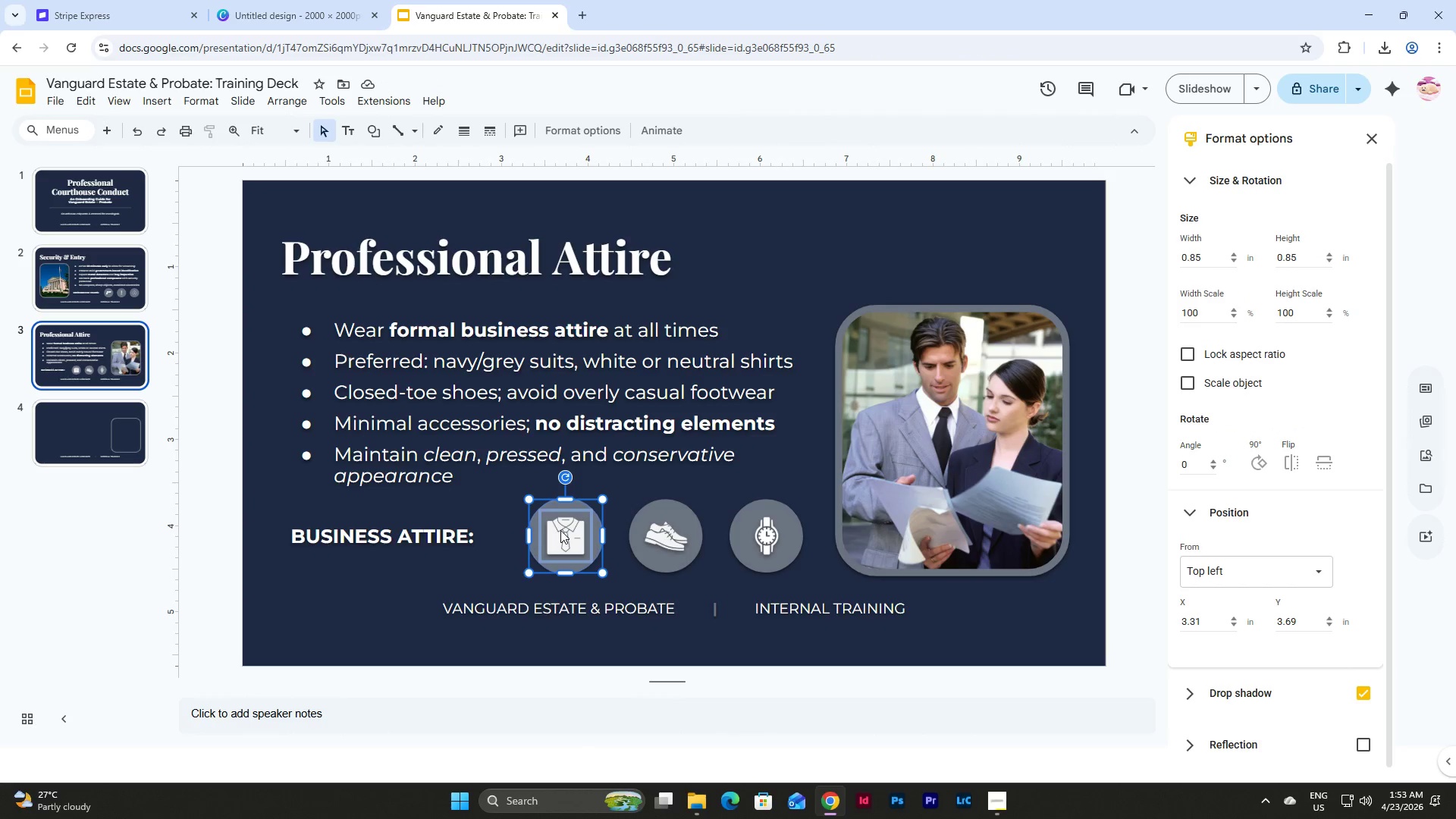 
right_click([560, 530])
 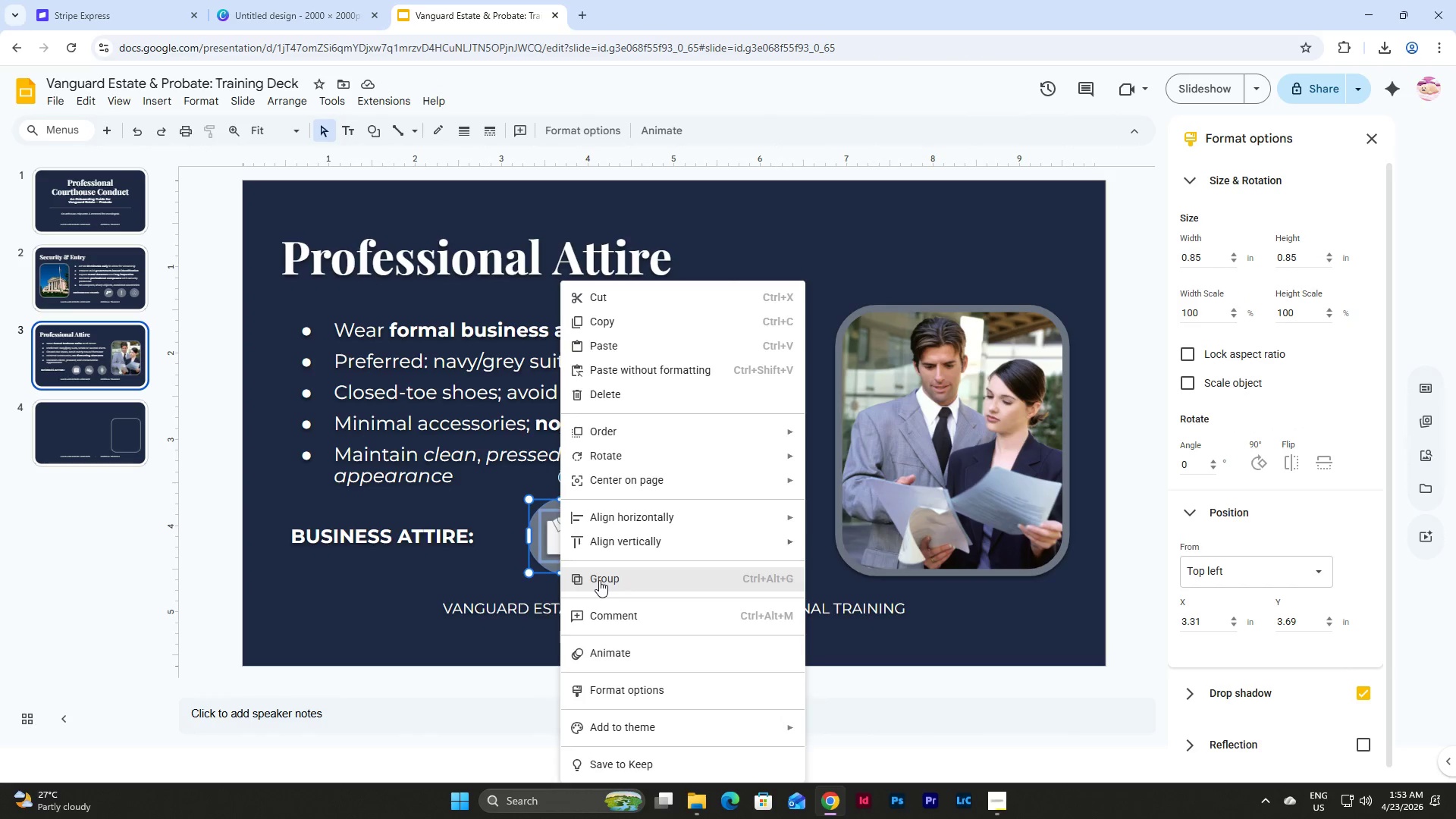 
left_click([599, 580])
 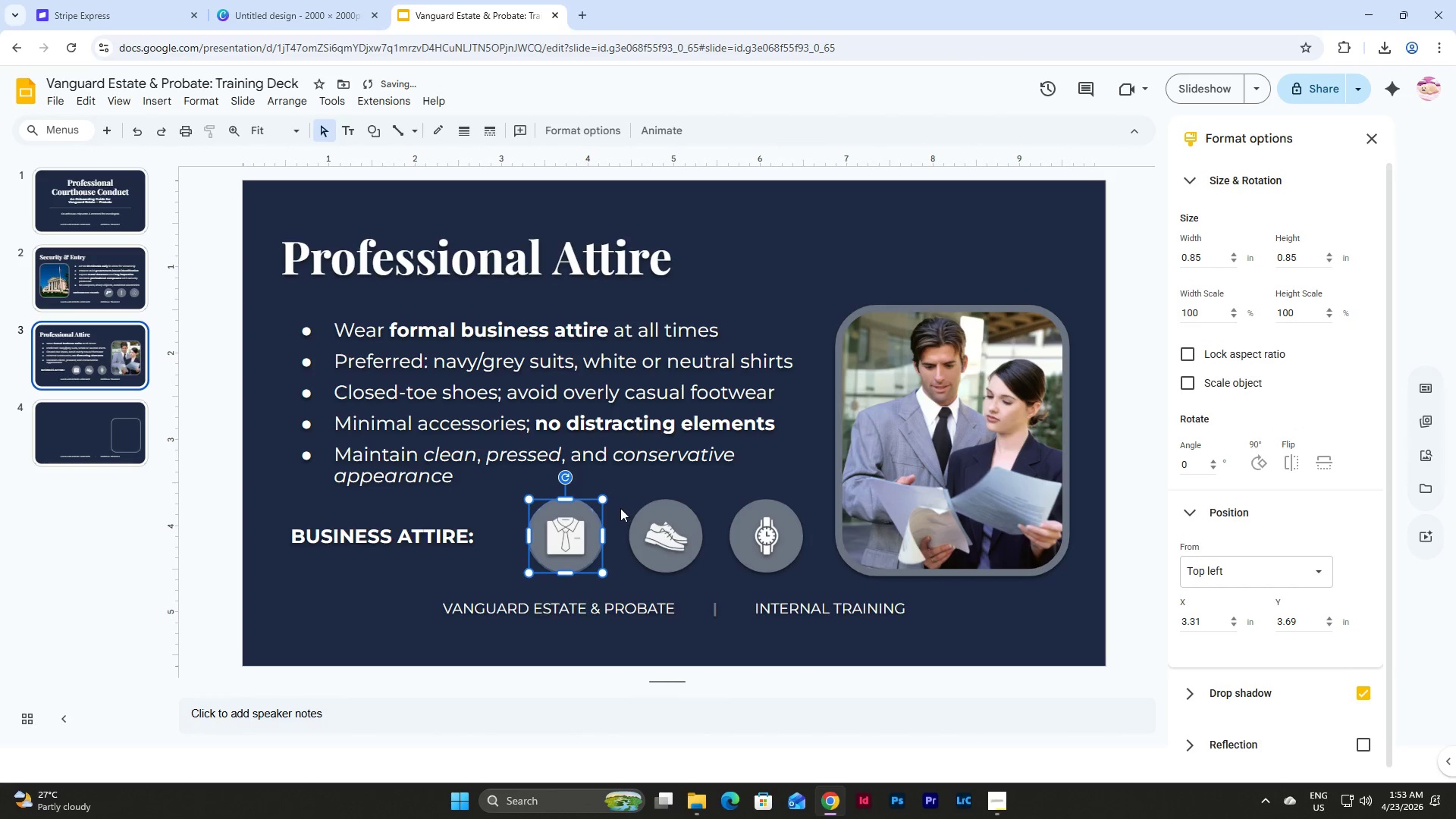 
left_click_drag(start_coordinate=[620, 505], to_coordinate=[677, 555])
 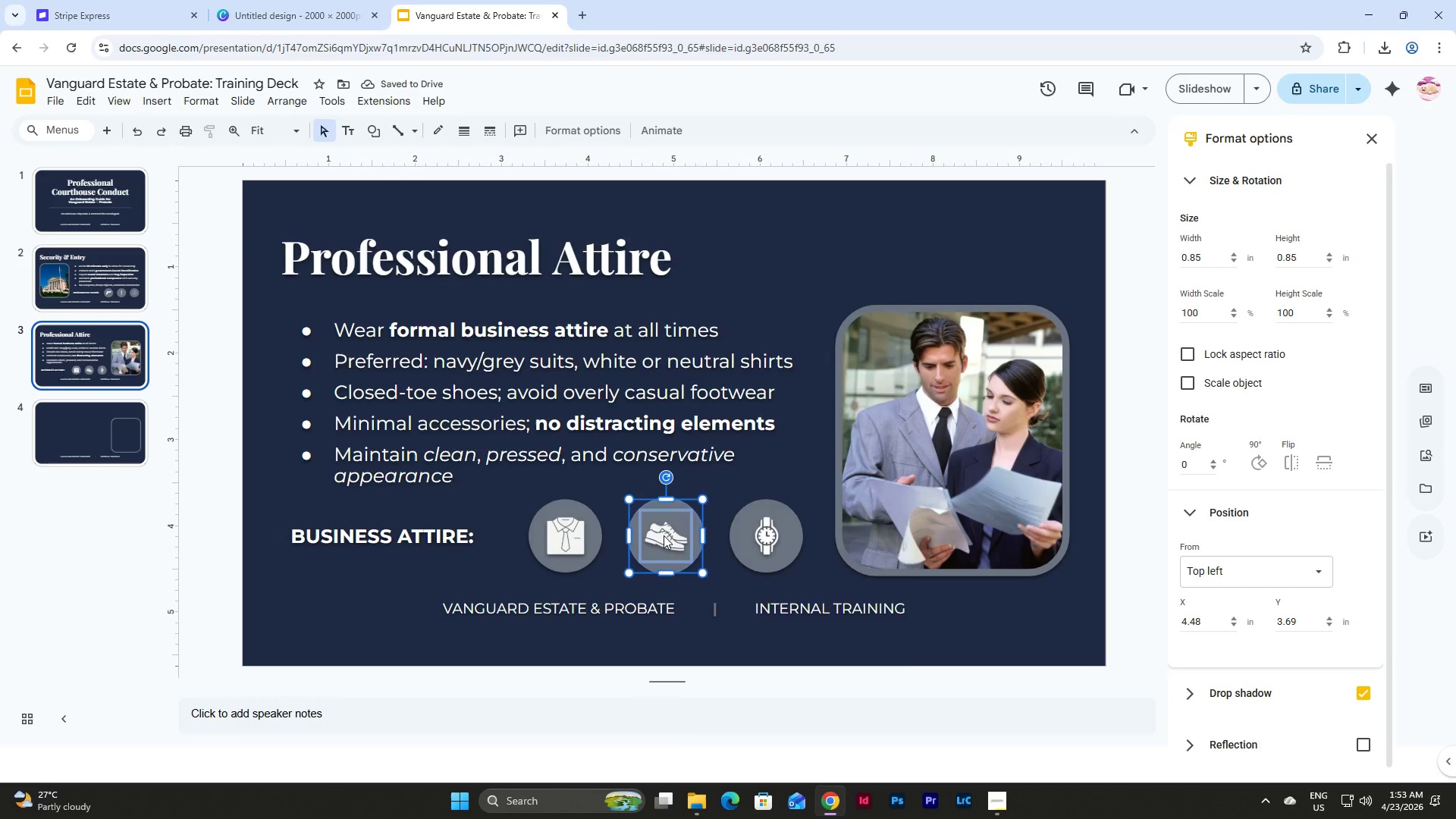 
right_click([664, 535])
 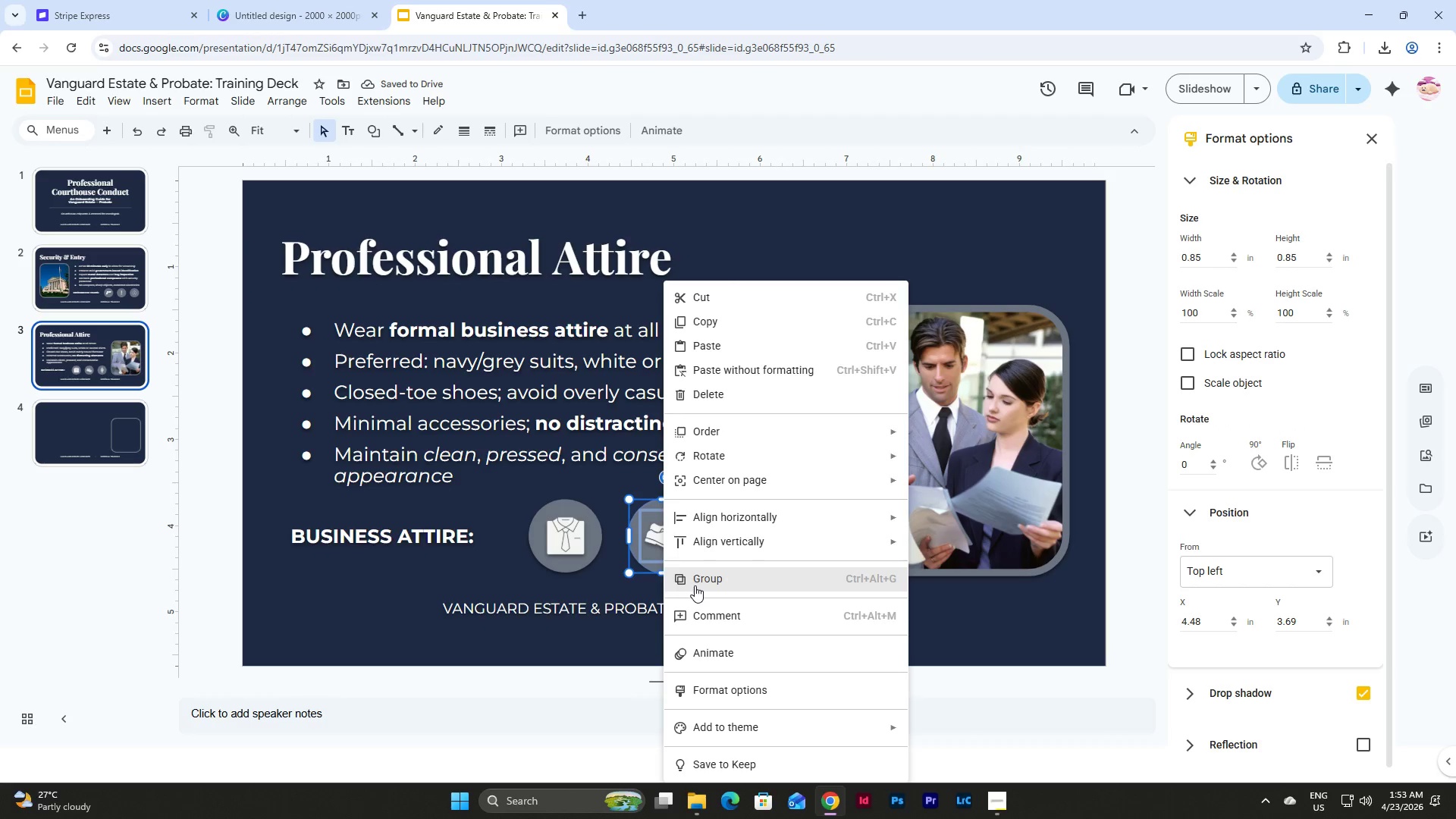 
left_click([695, 585])
 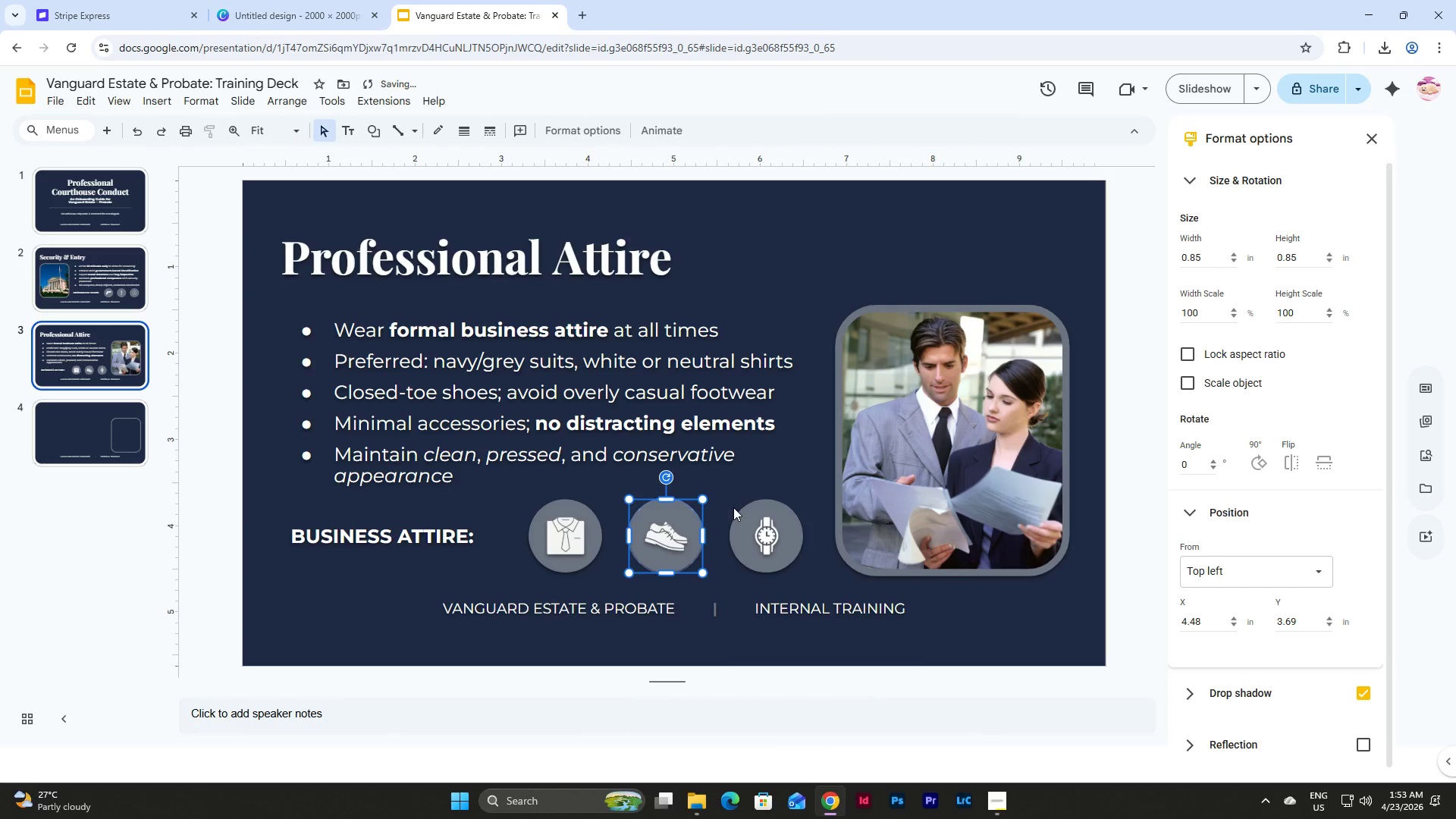 
left_click_drag(start_coordinate=[730, 506], to_coordinate=[766, 548])
 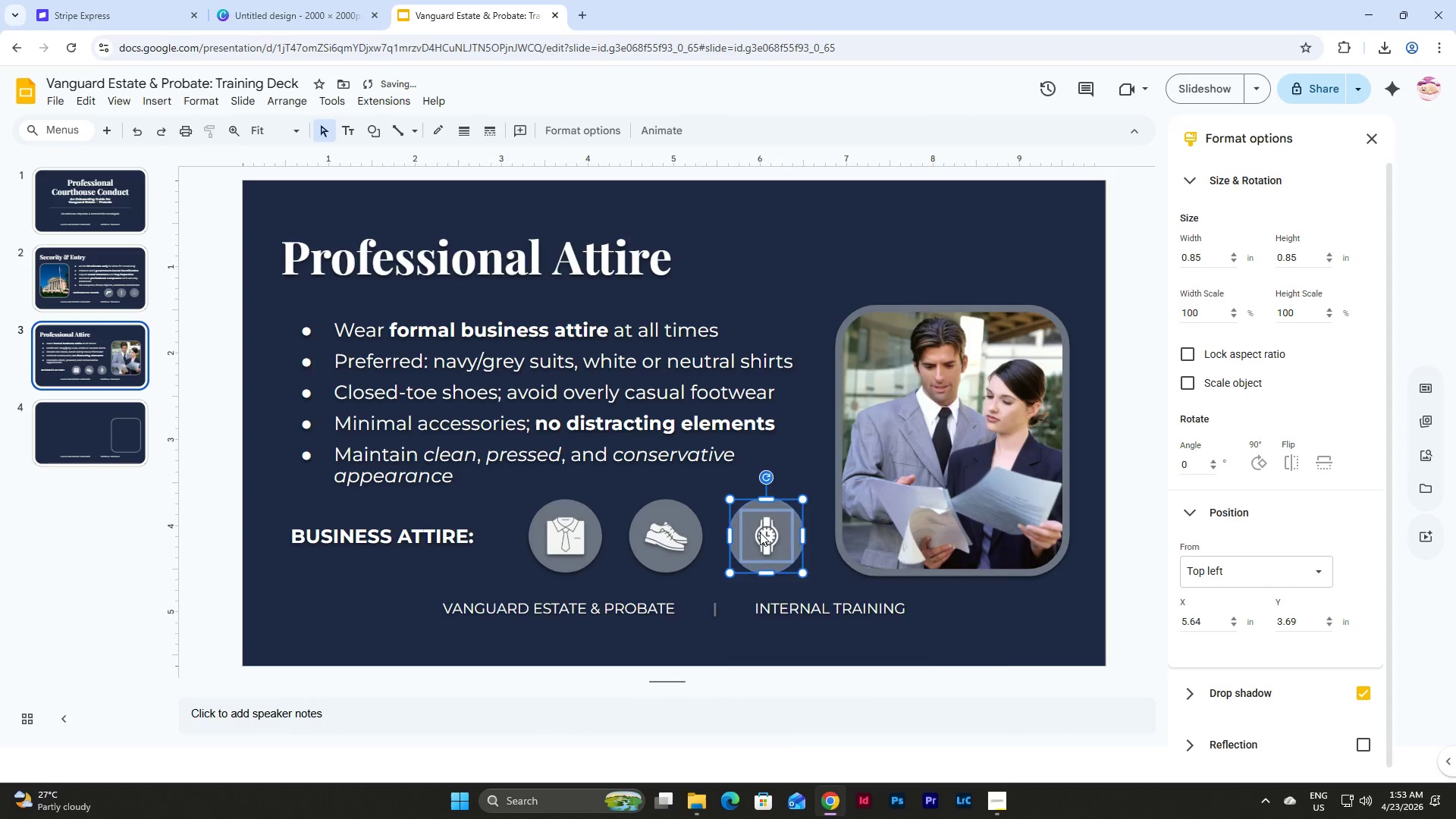 
right_click([760, 532])
 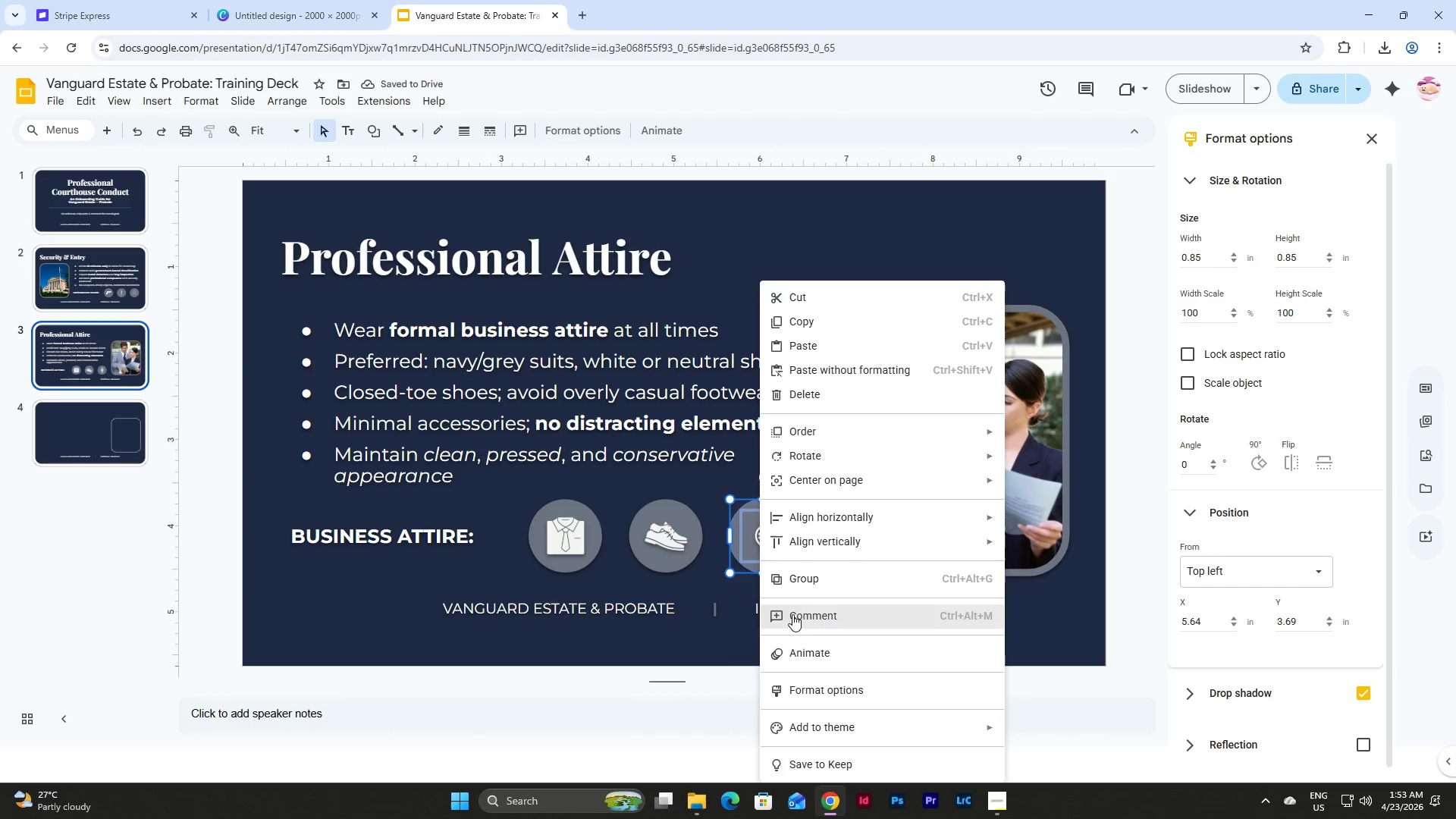 
left_click([798, 577])
 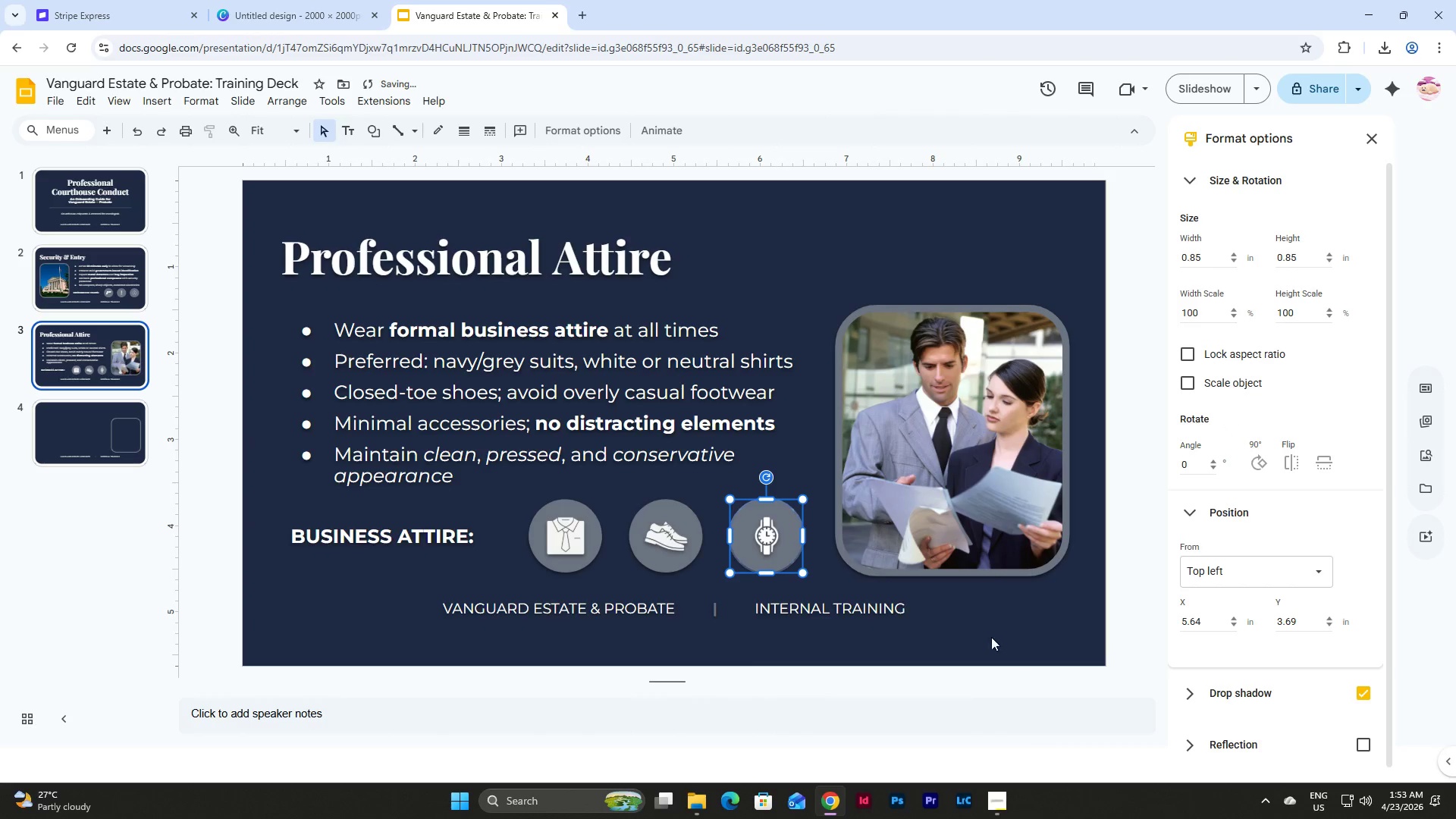 
left_click([993, 637])
 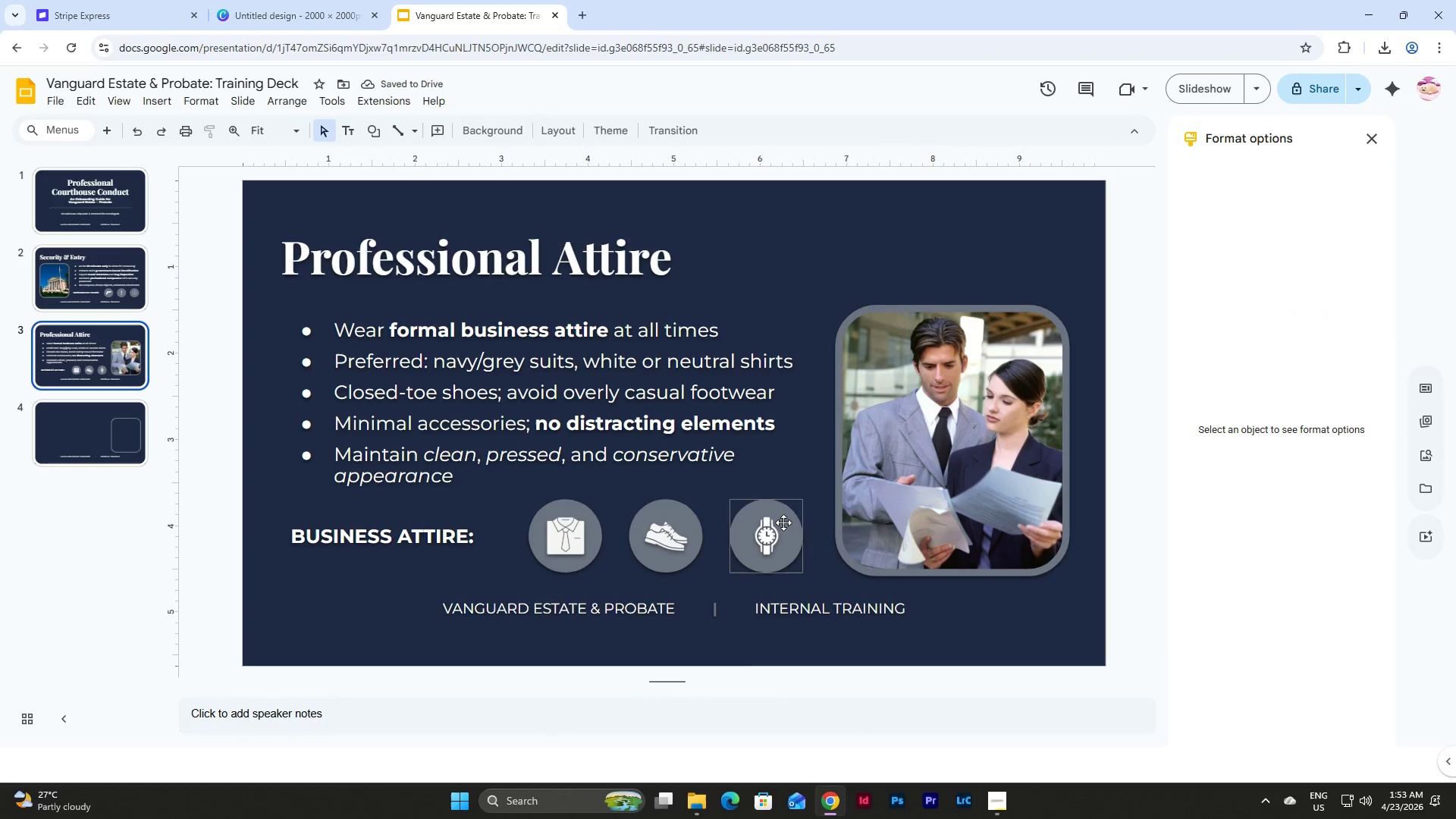 
left_click_drag(start_coordinate=[1034, 633], to_coordinate=[281, 225])
 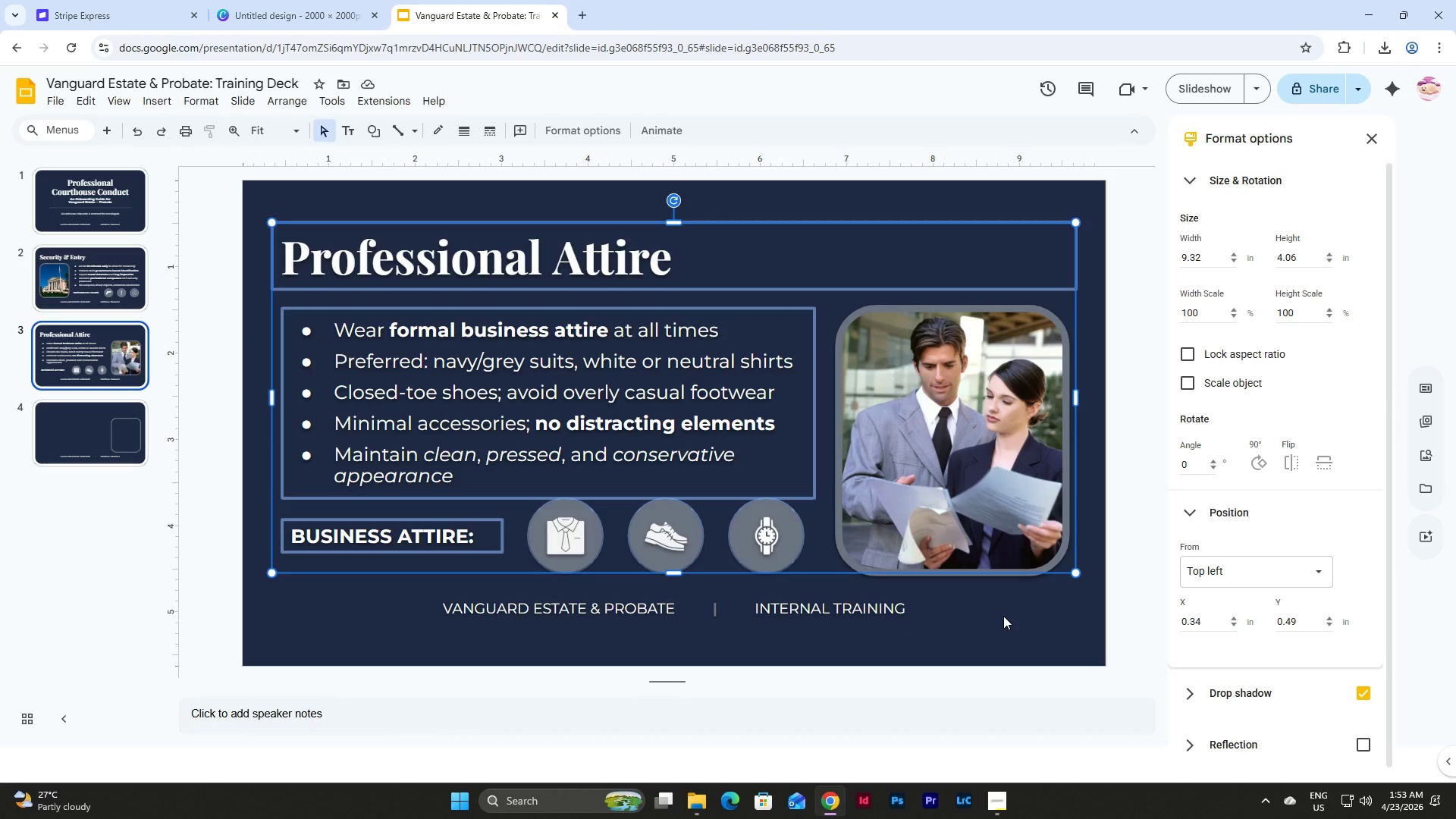 
left_click([1003, 616])
 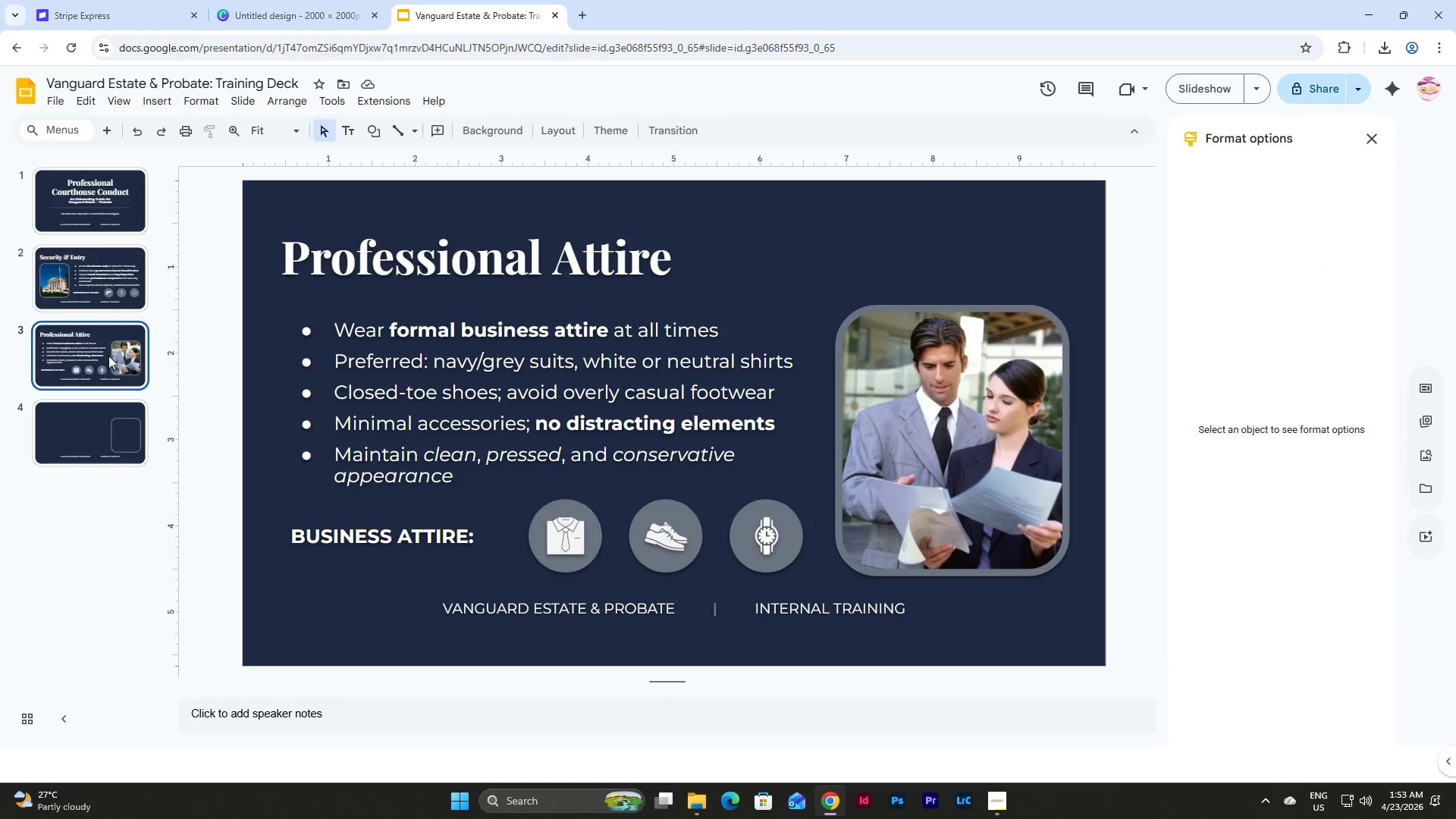 
left_click([105, 350])
 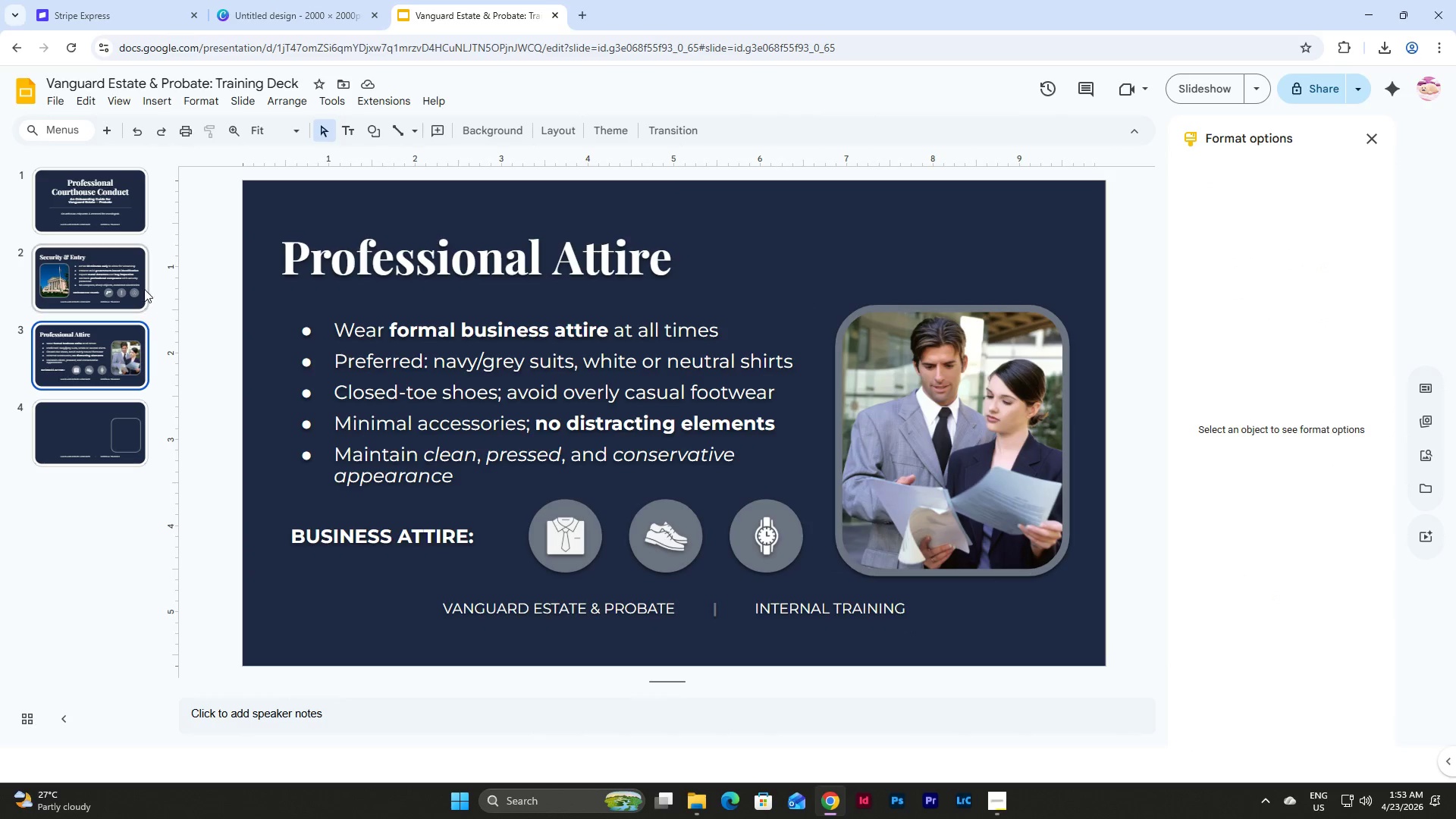 
left_click([55, 275])
 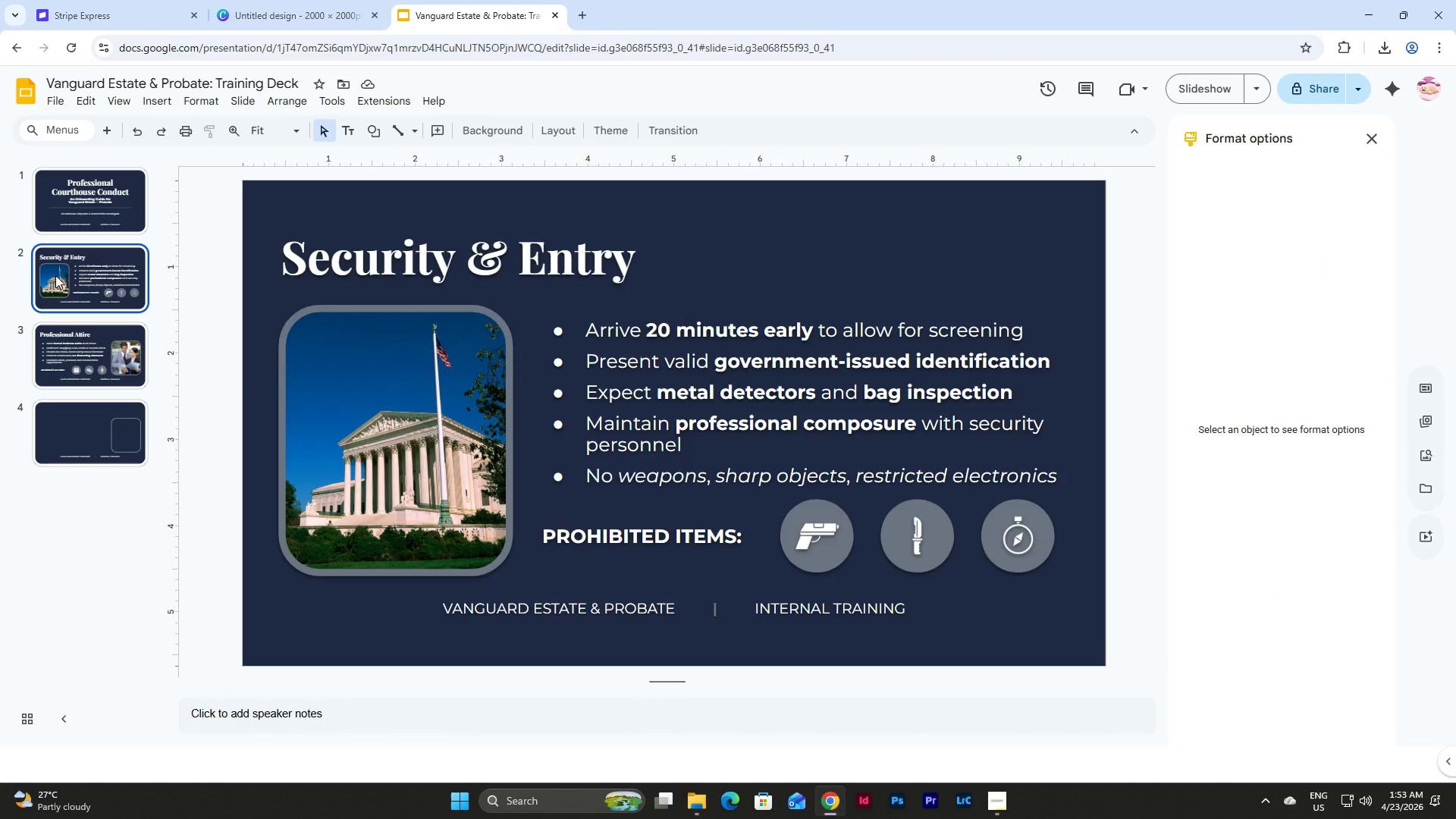 
wait(14.94)
 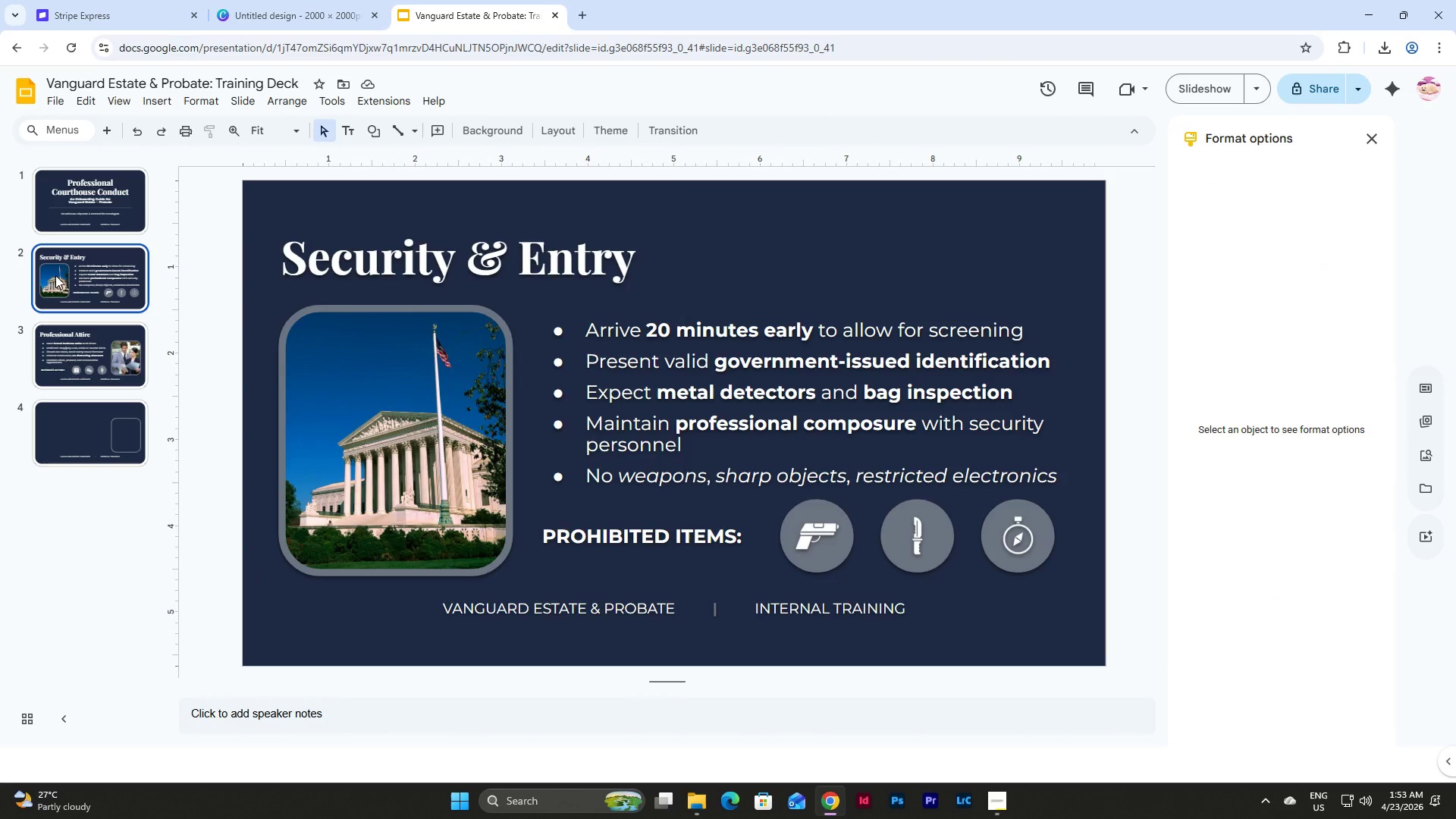 
left_click([127, 366])
 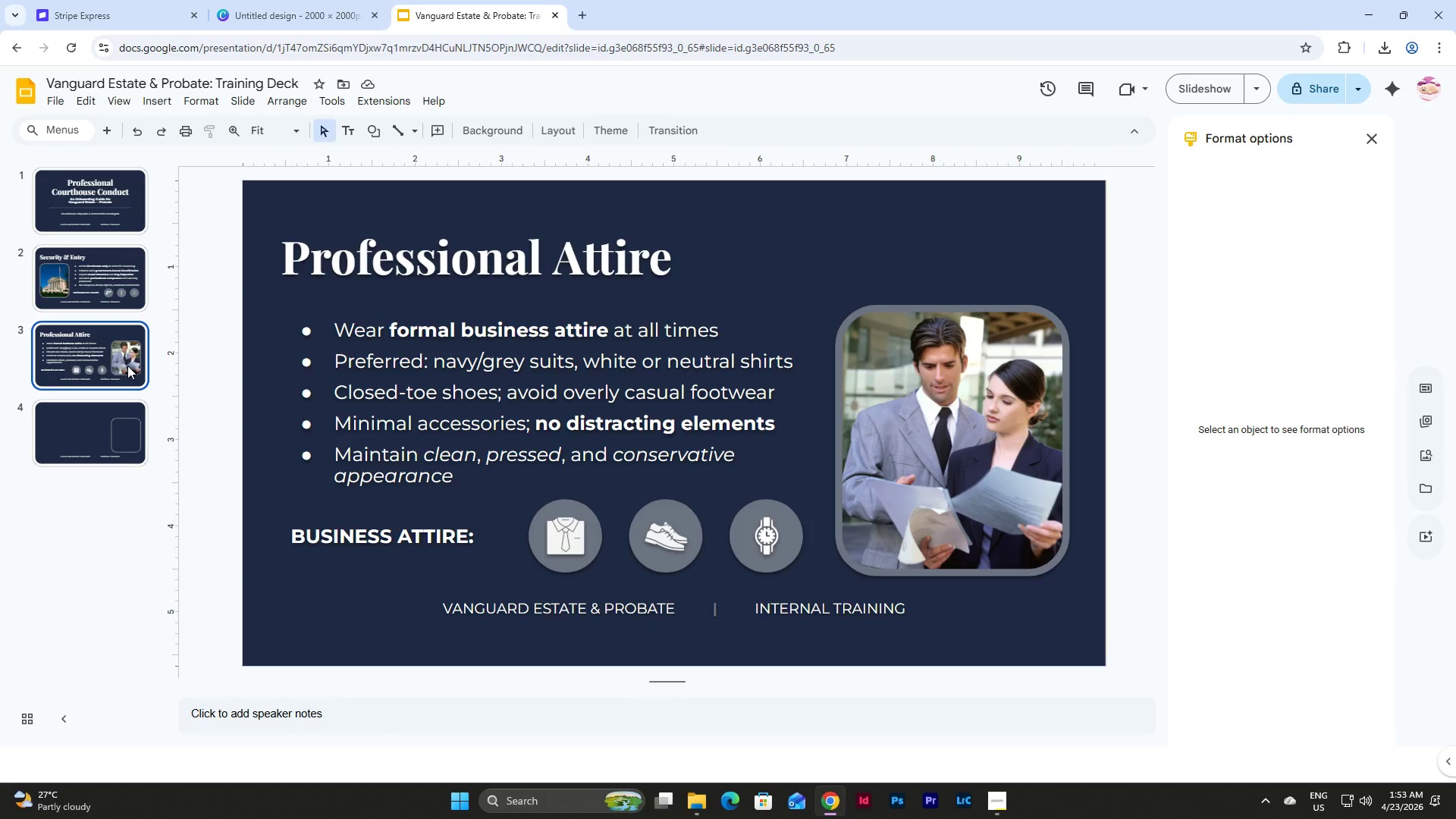 
wait(8.28)
 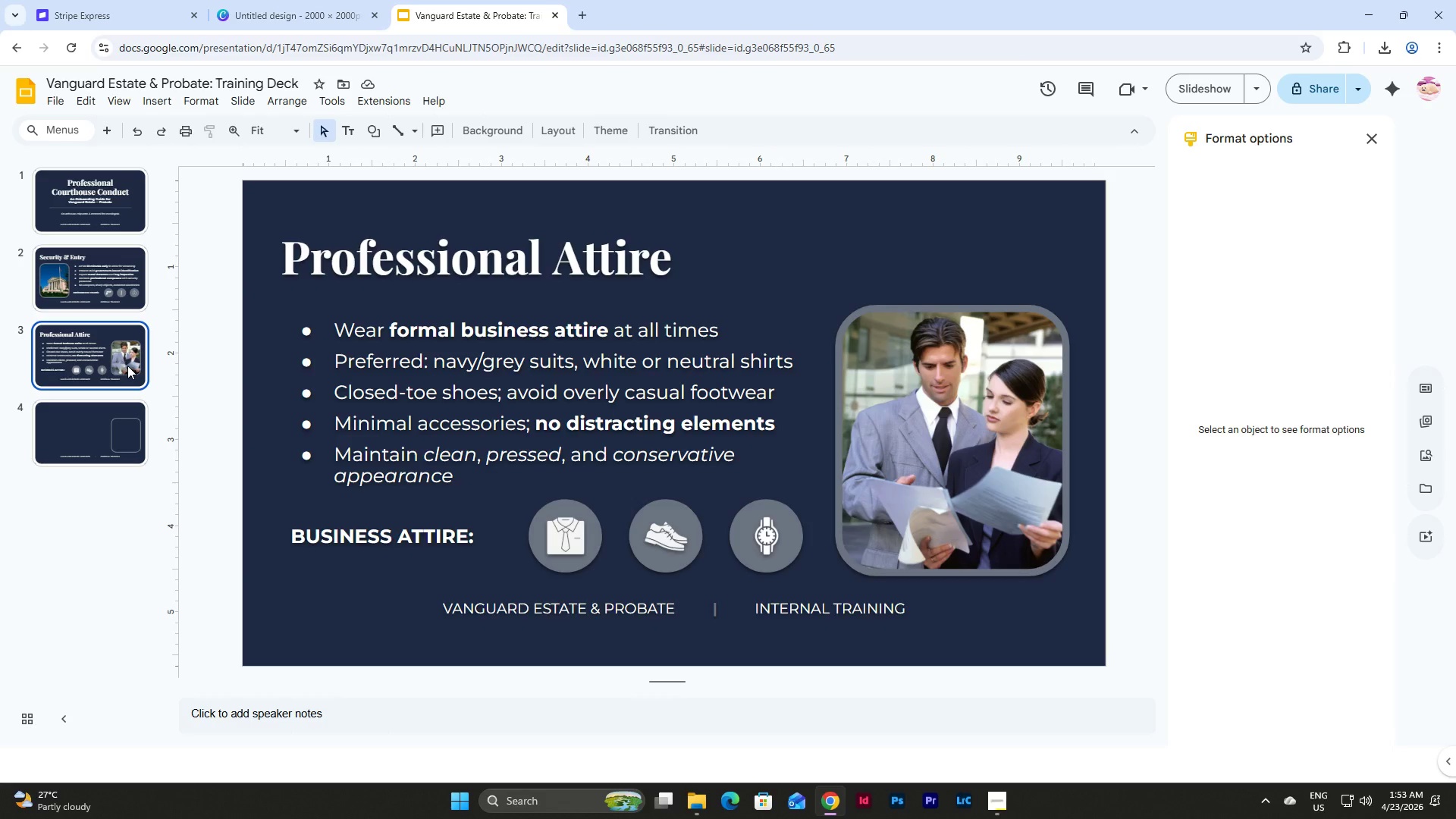 
left_click([108, 279])
 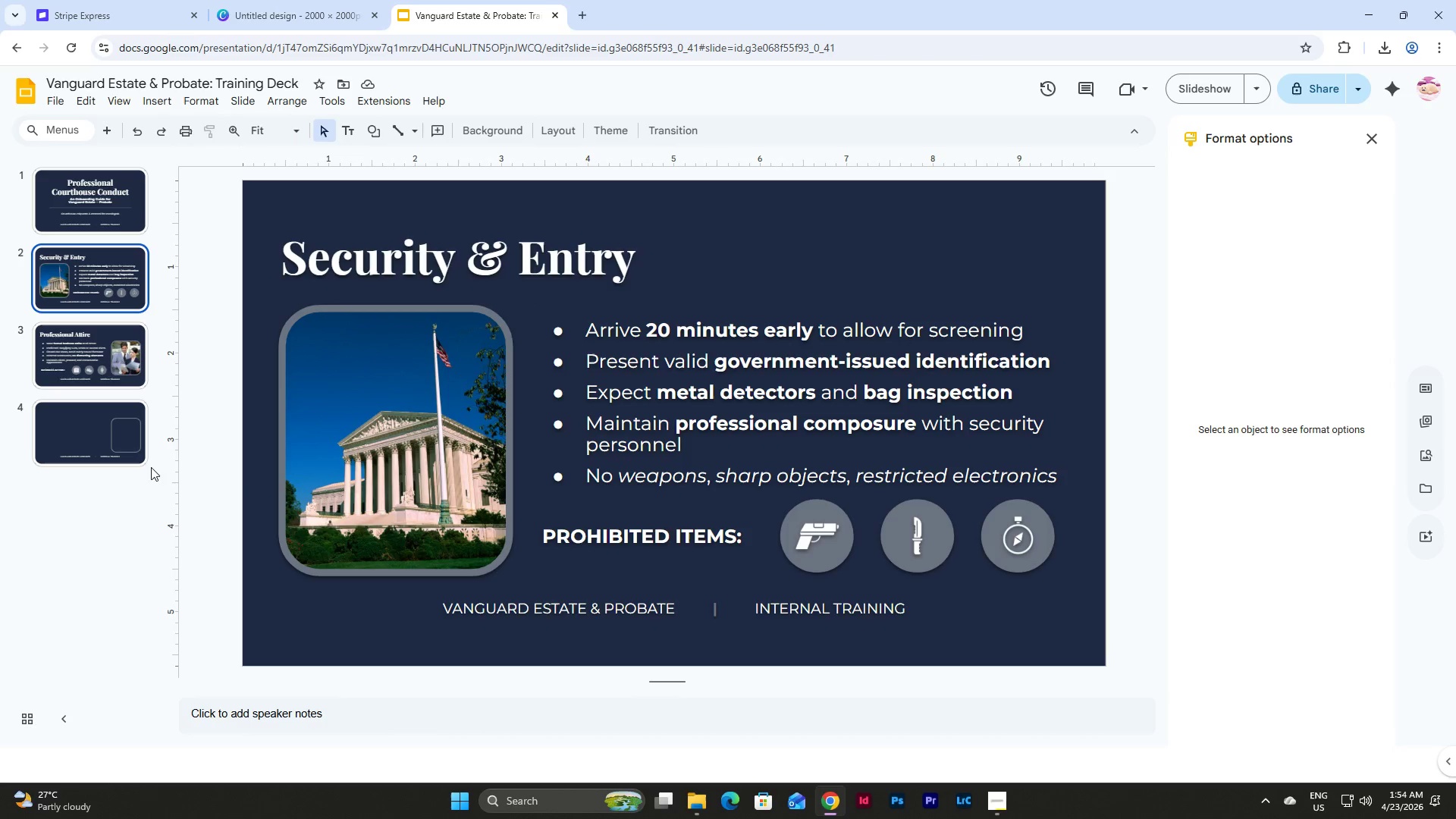 
double_click([120, 334])
 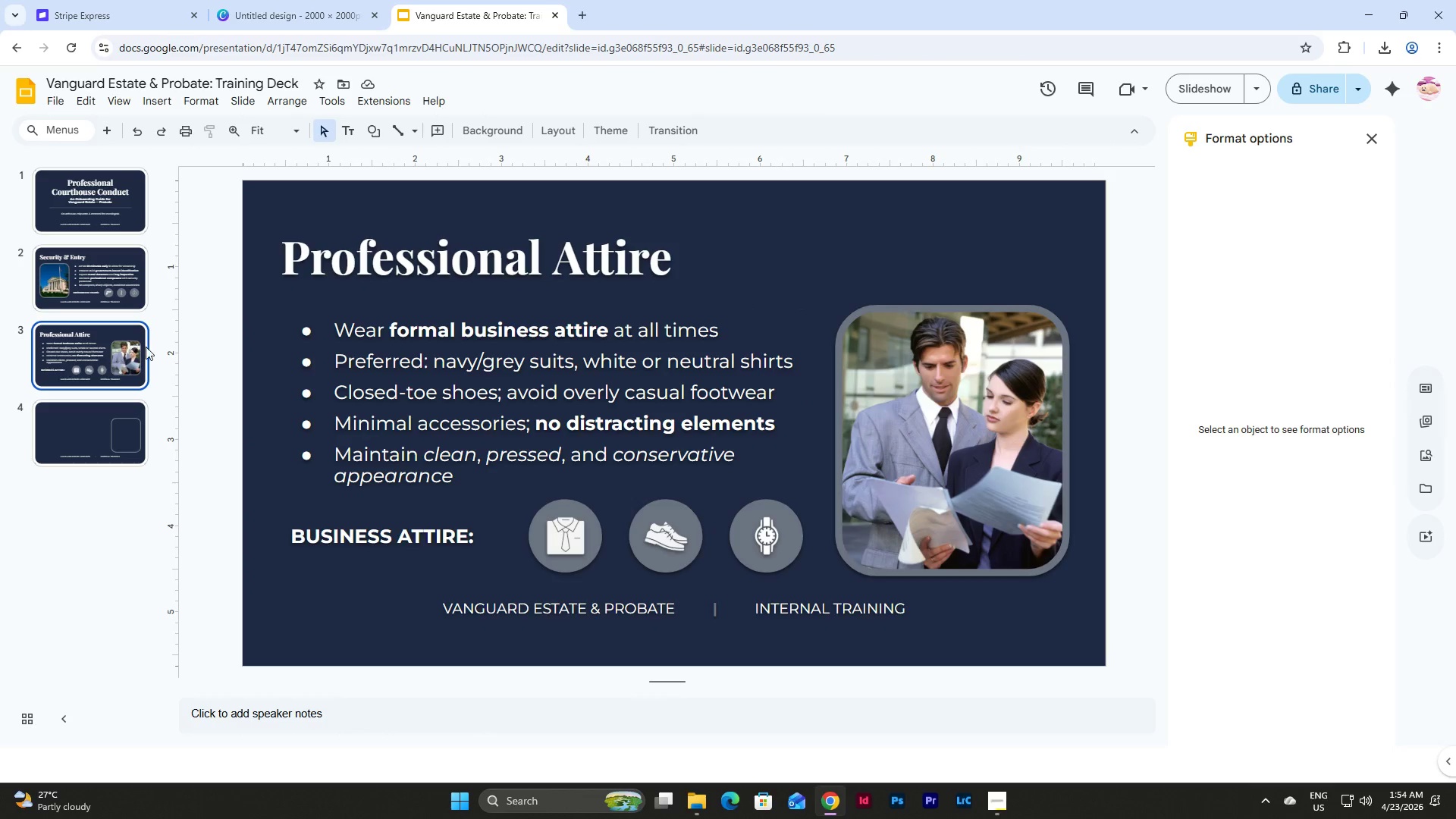 
left_click([123, 199])
 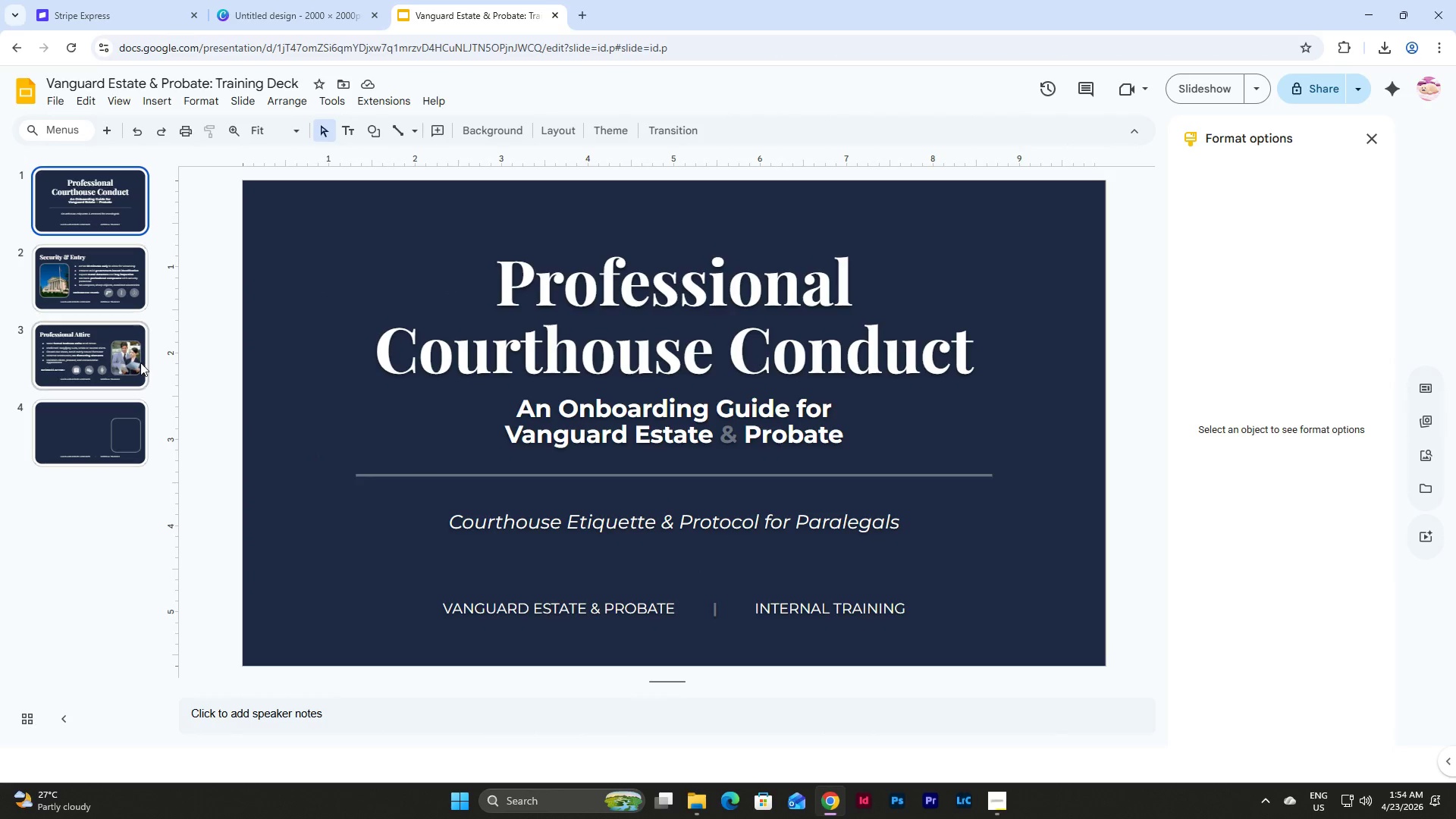 
left_click([113, 428])
 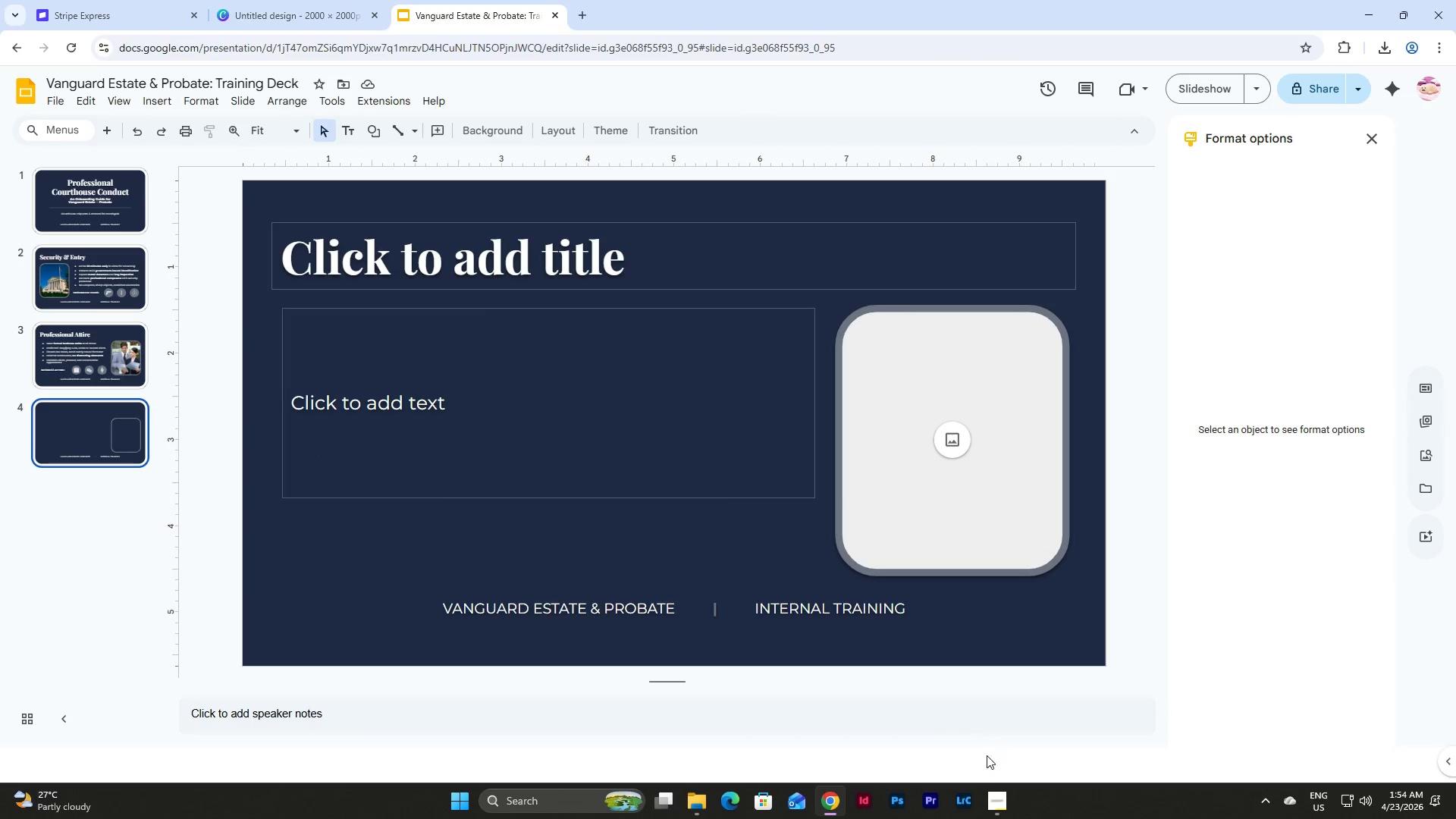 
left_click([997, 799])